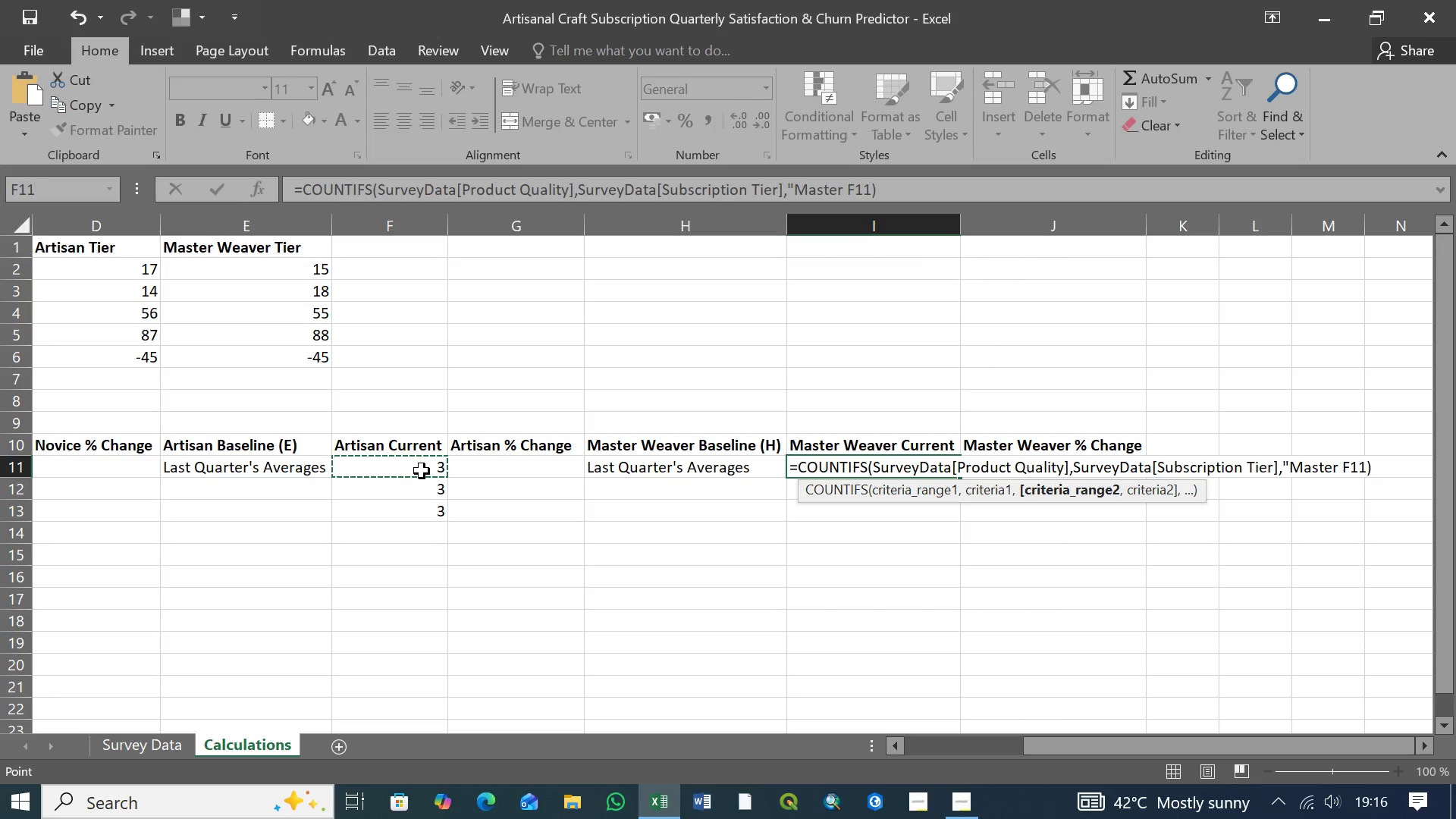 
key(Control+Z)
 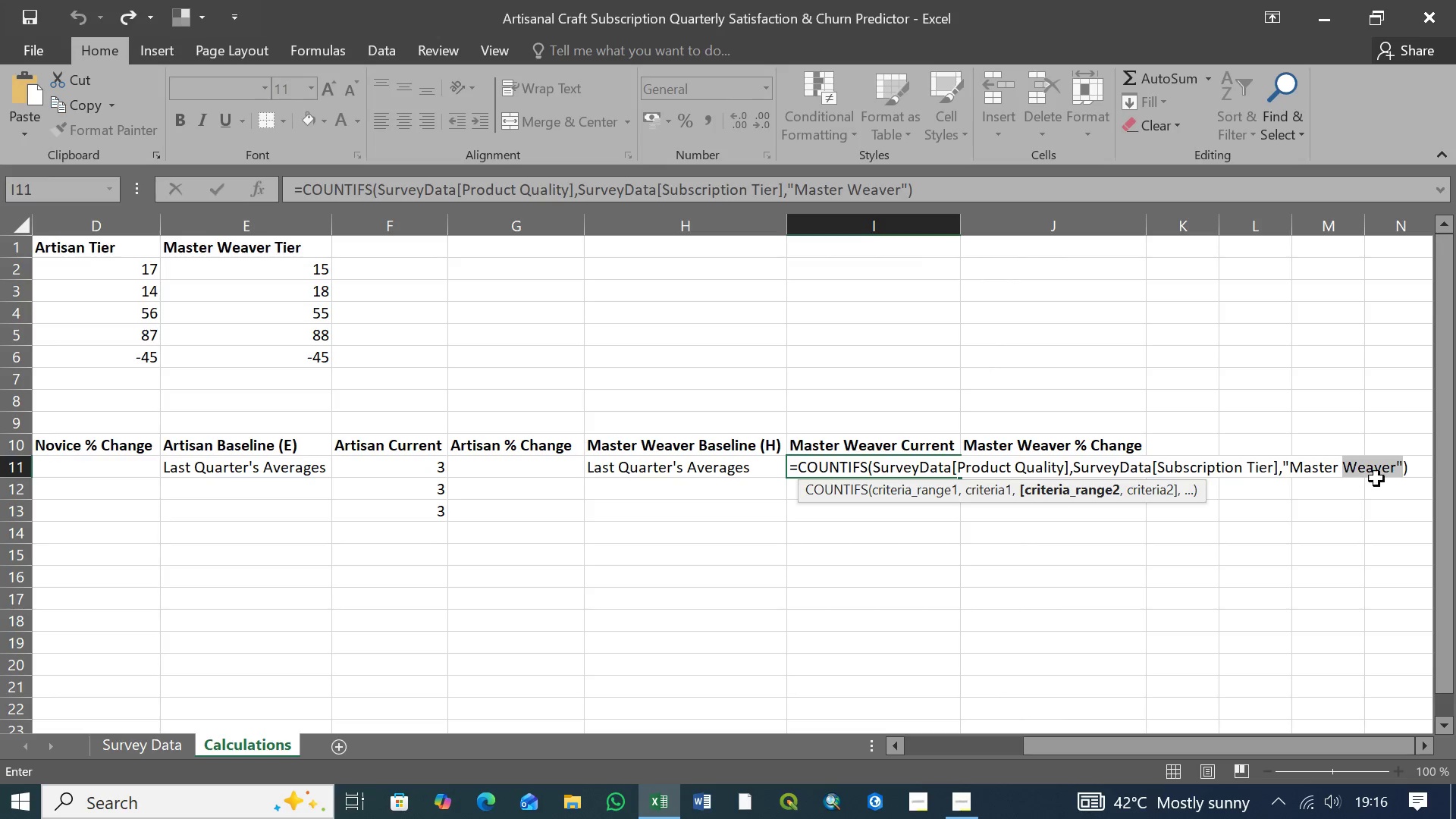 
wait(5.05)
 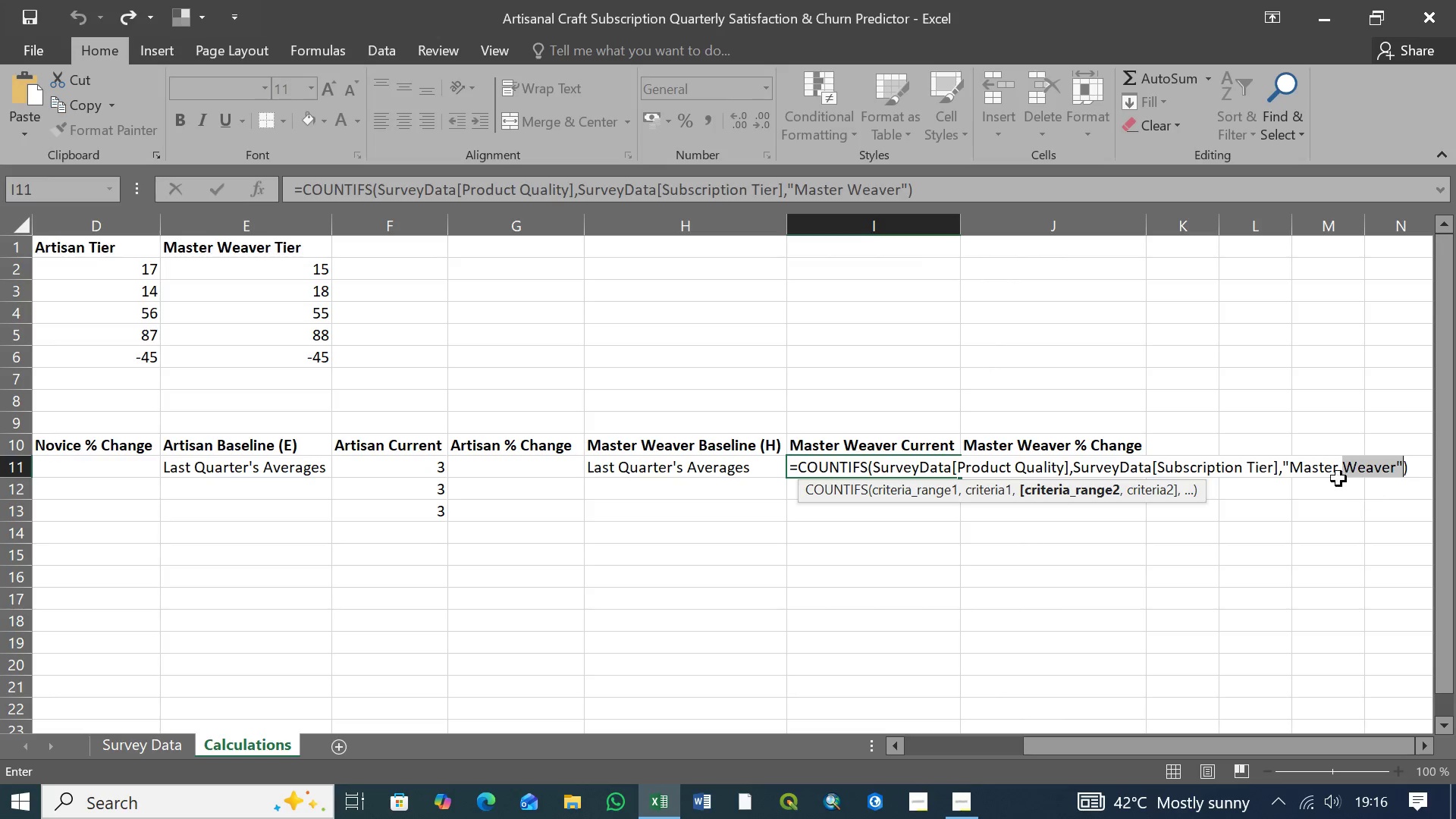 
left_click([928, 189])
 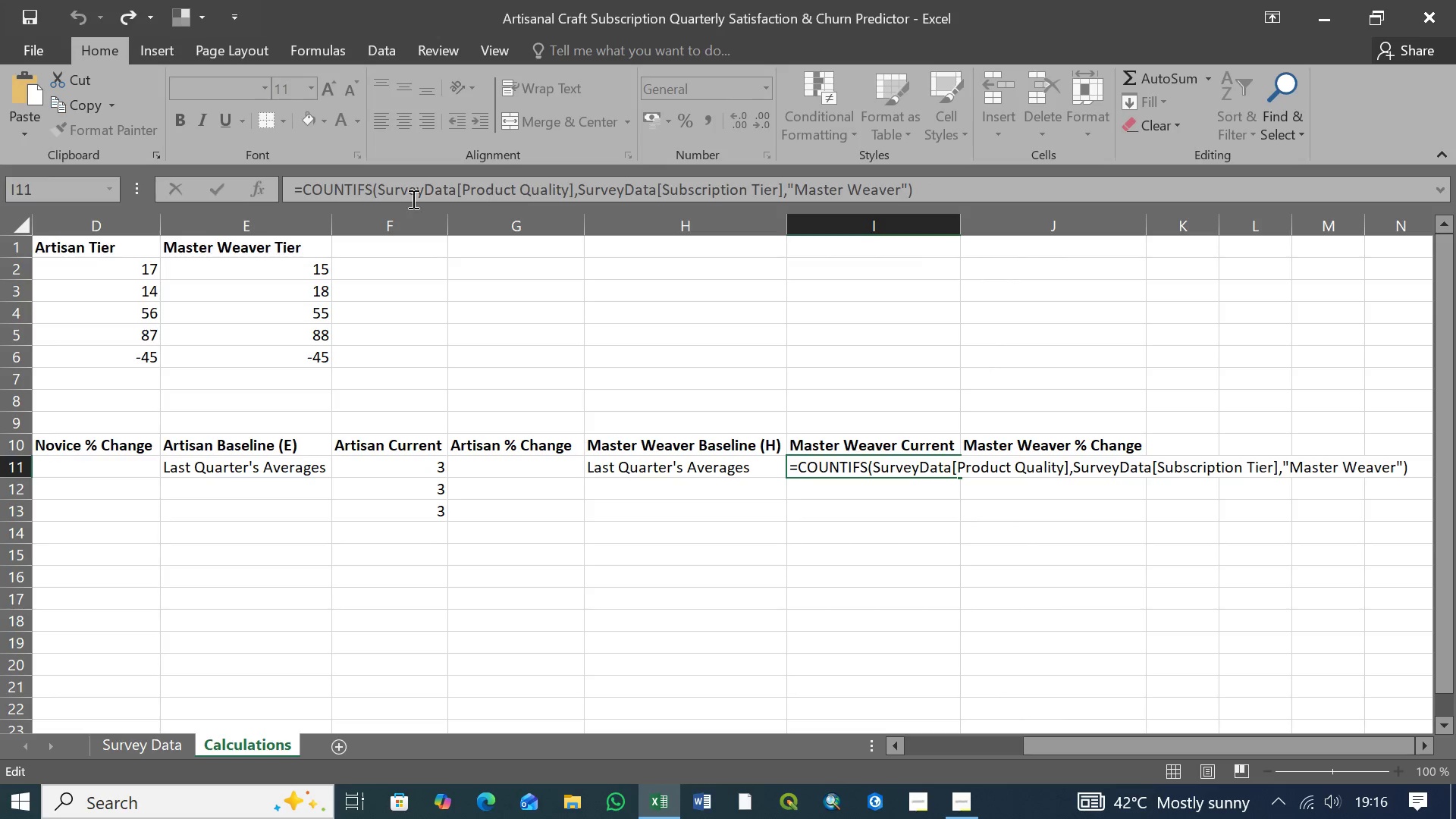 
left_click([351, 190])
 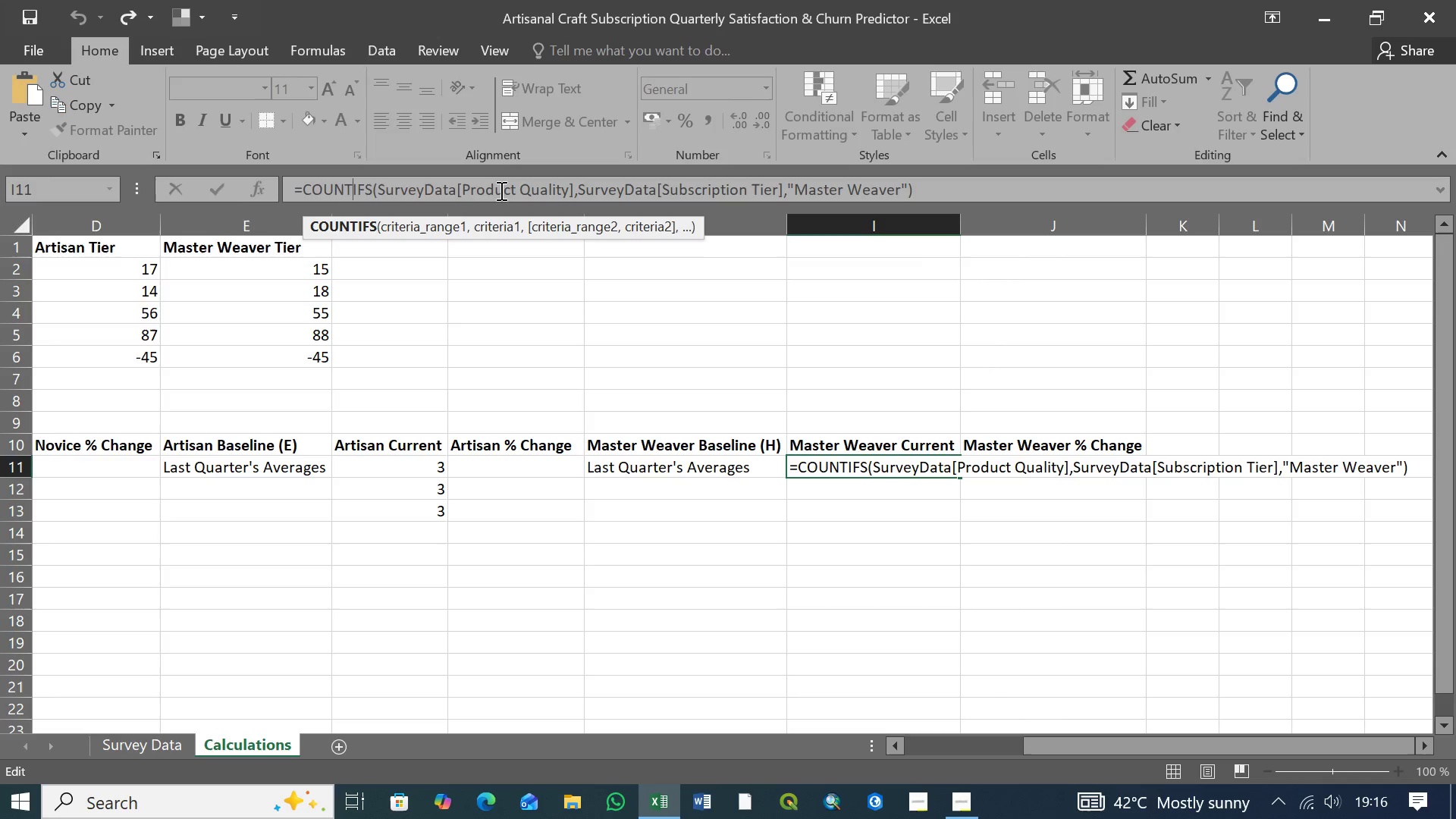 
wait(8.12)
 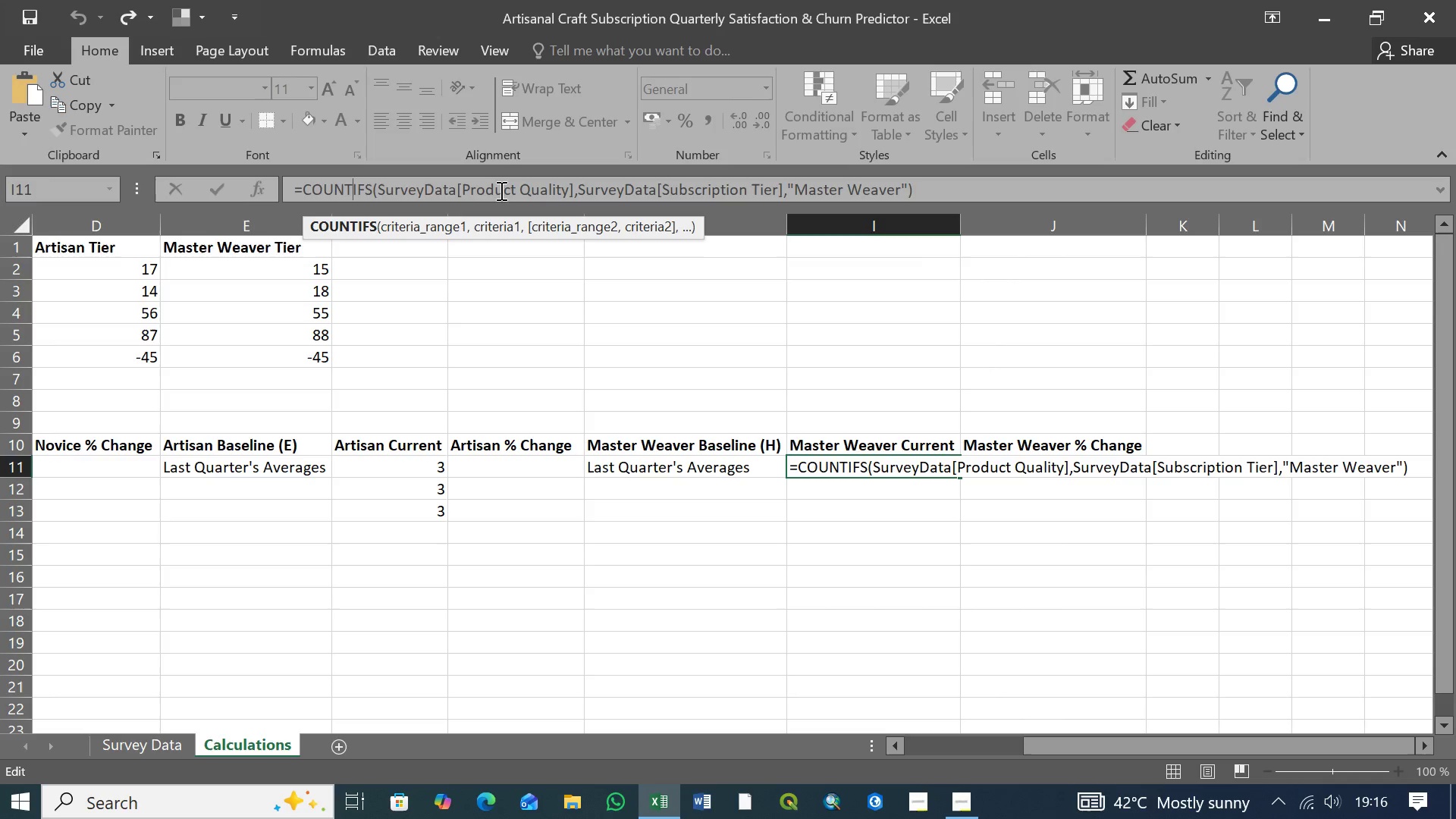 
left_click([926, 187])
 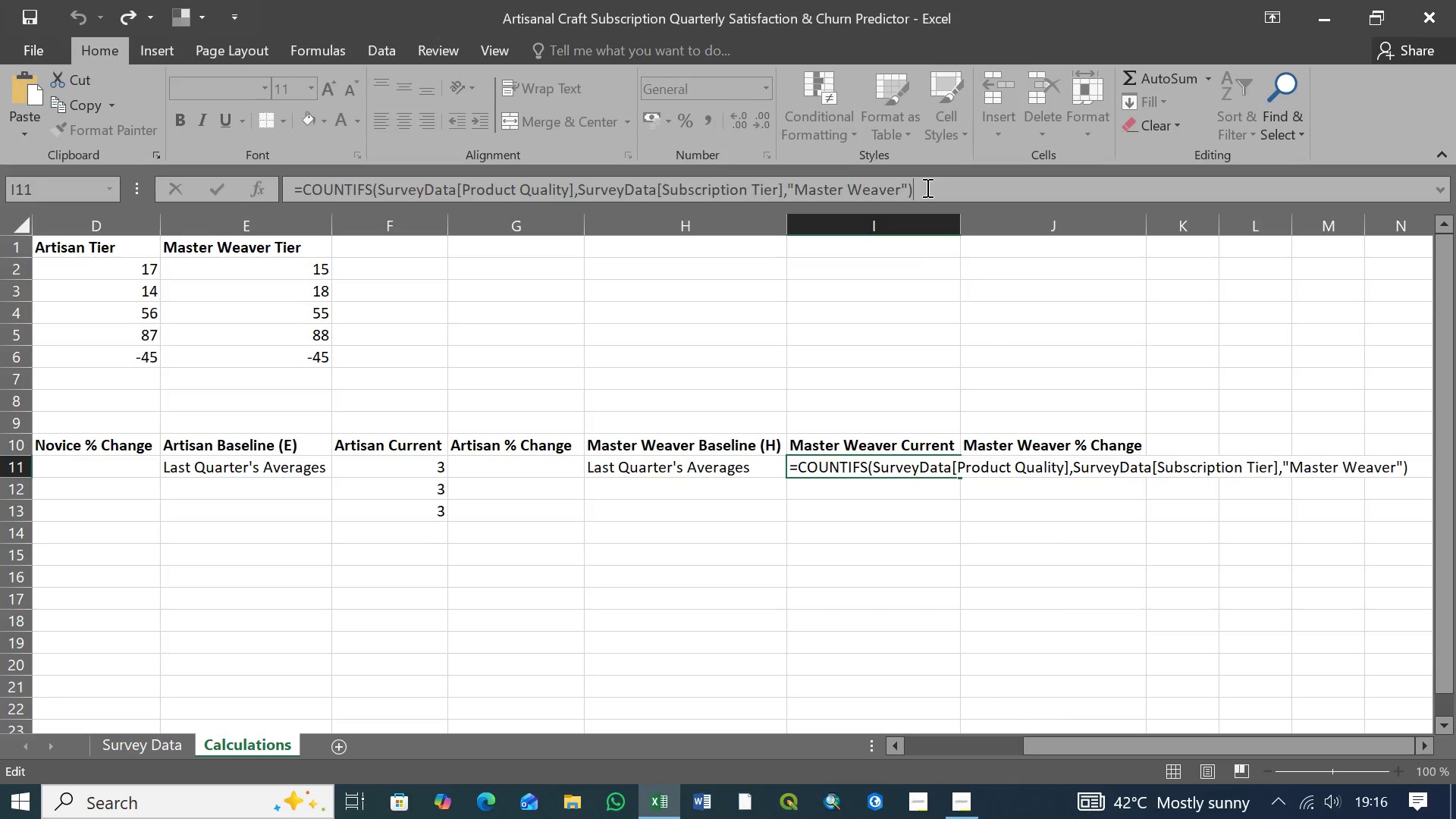 
key(Enter)
 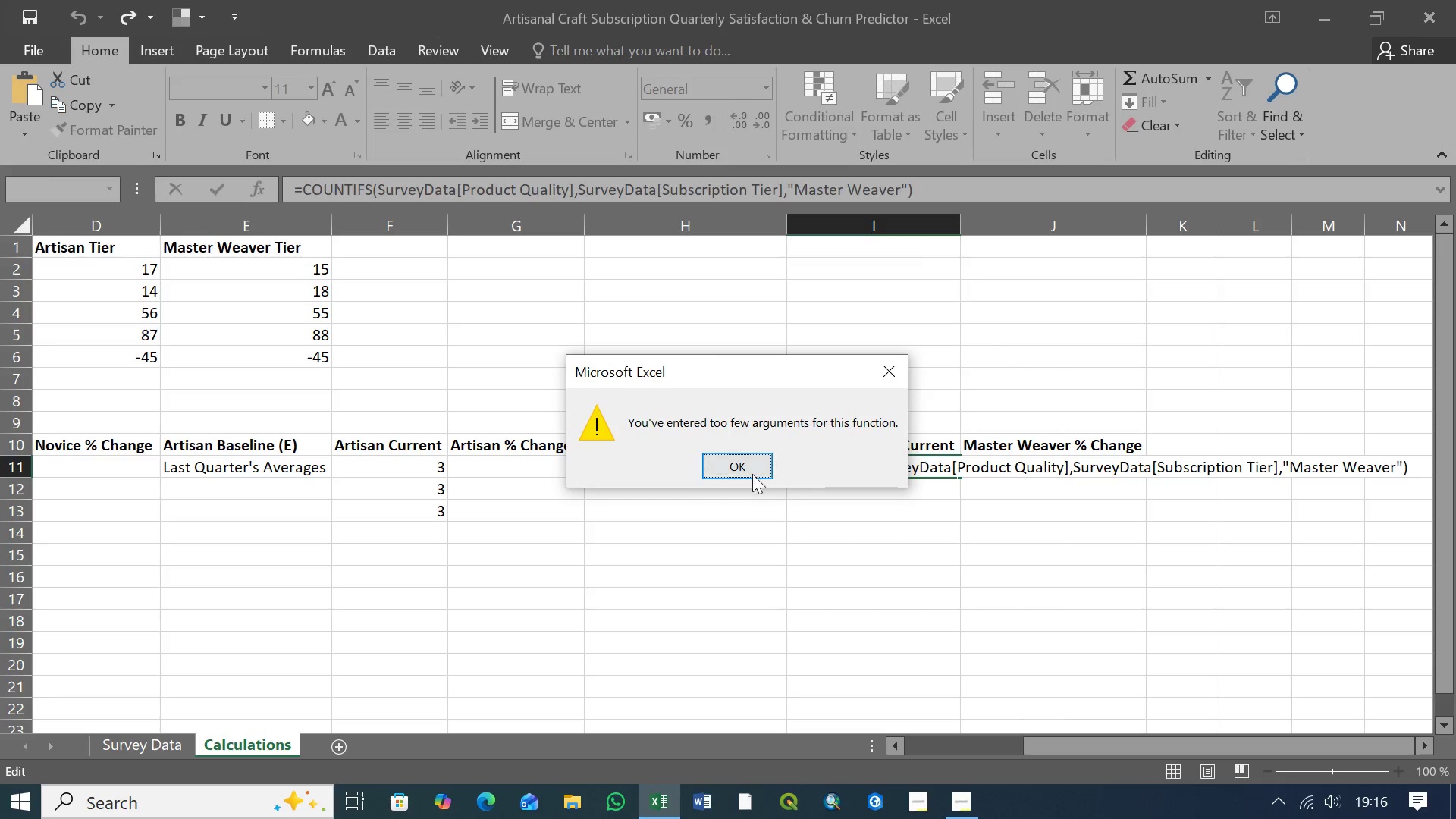 
left_click([752, 468])
 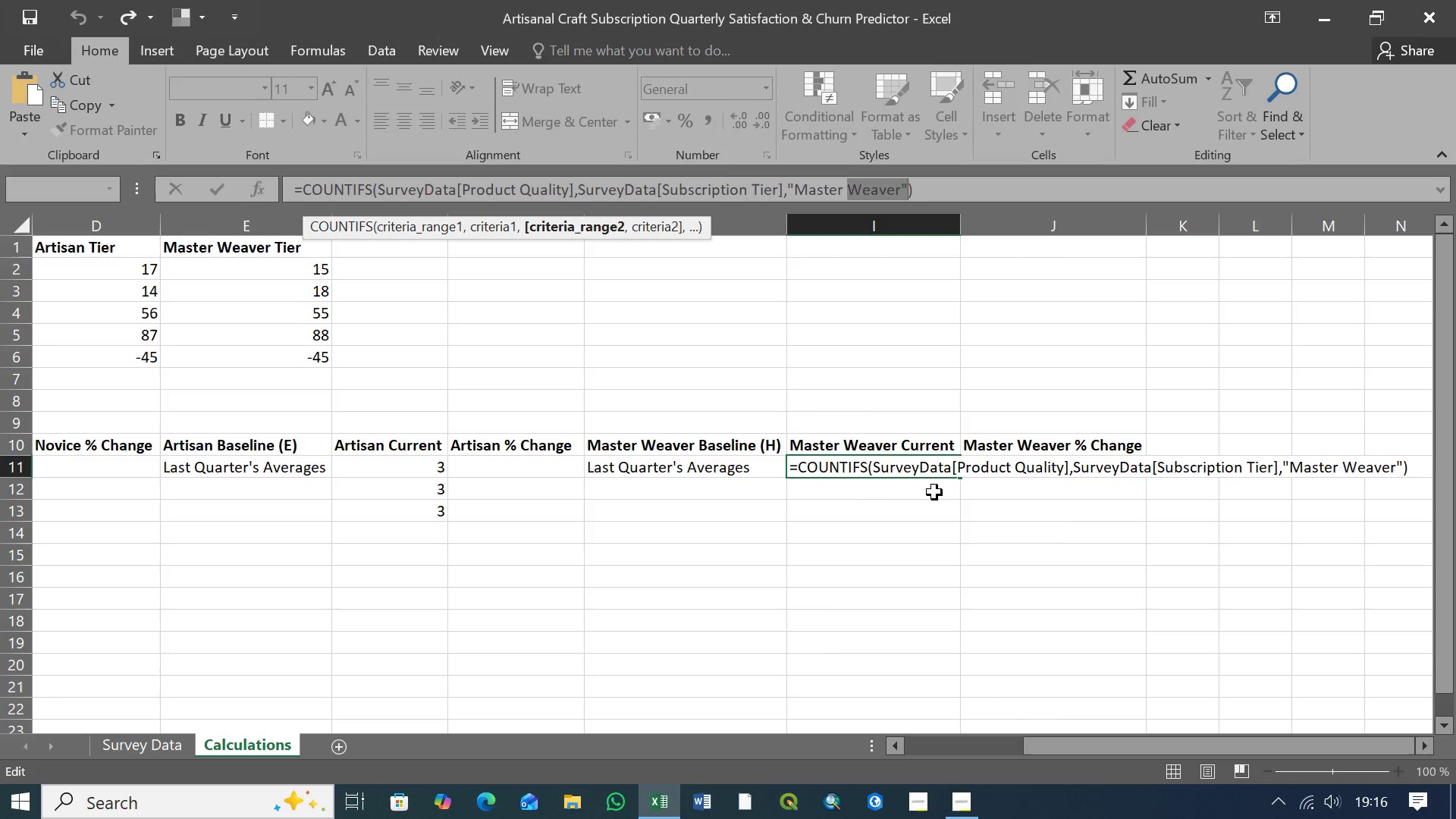 
left_click([934, 494])
 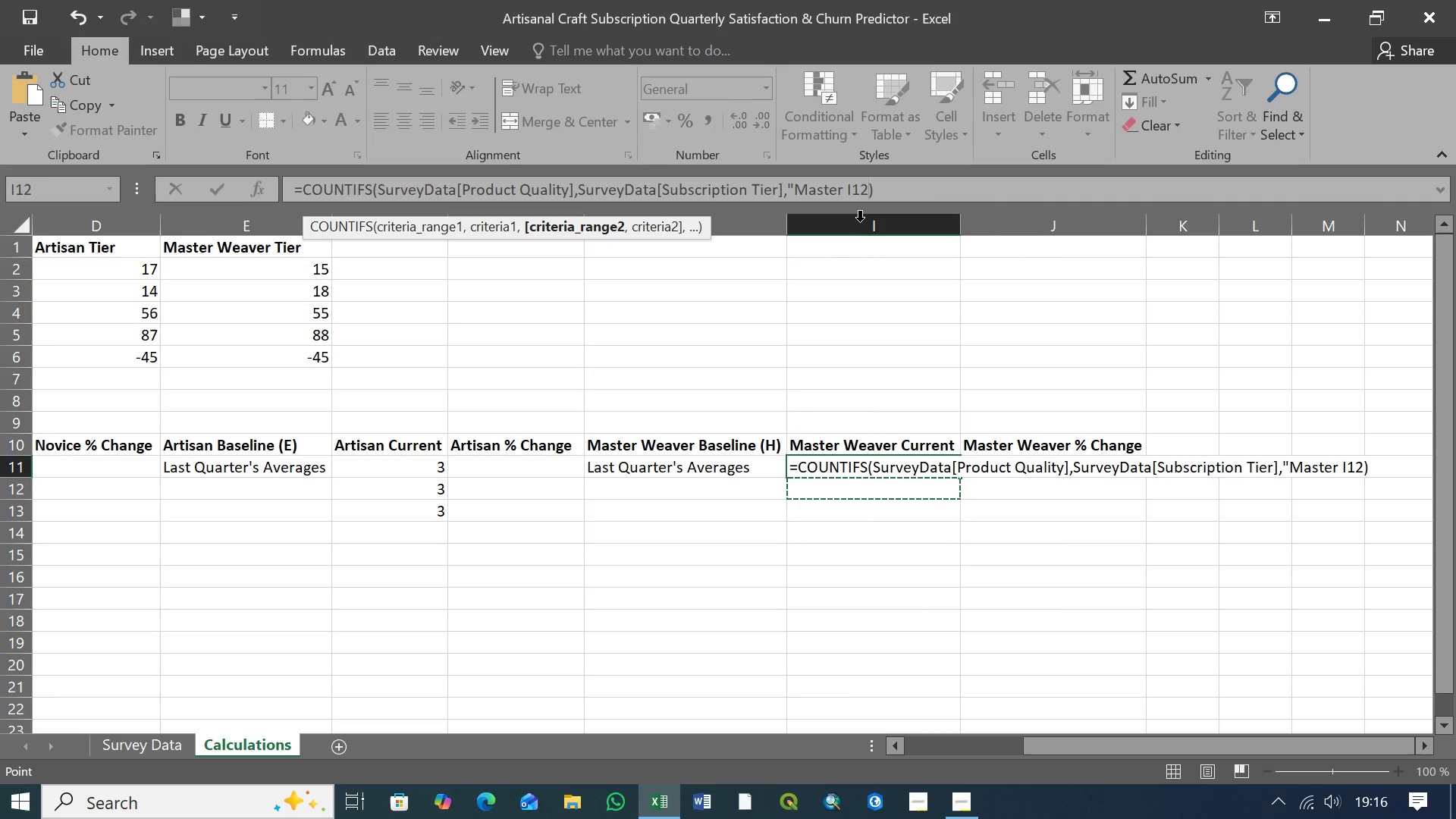 
key(Control+Z)
 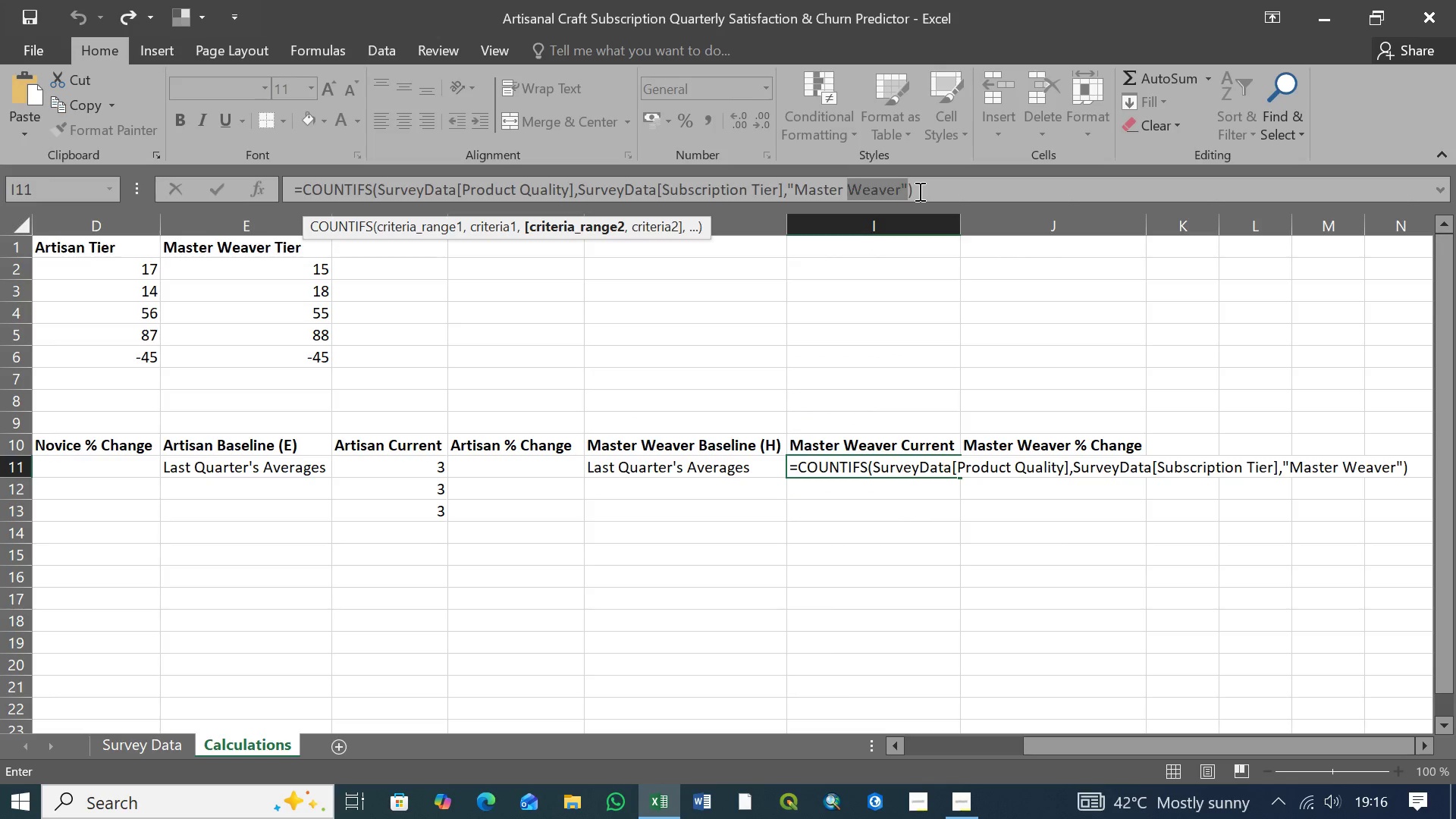 
left_click([918, 191])
 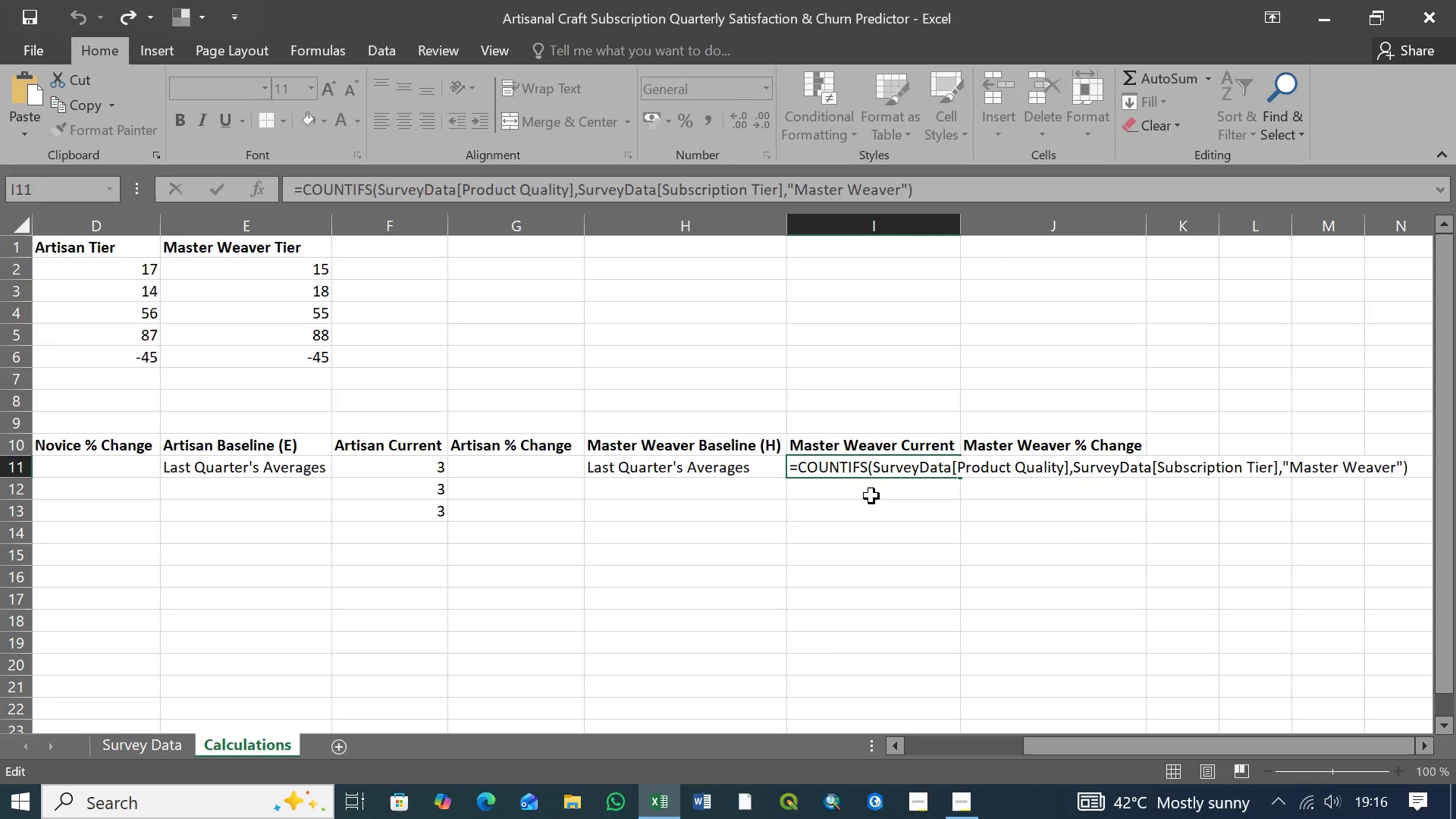 
key(Enter)
 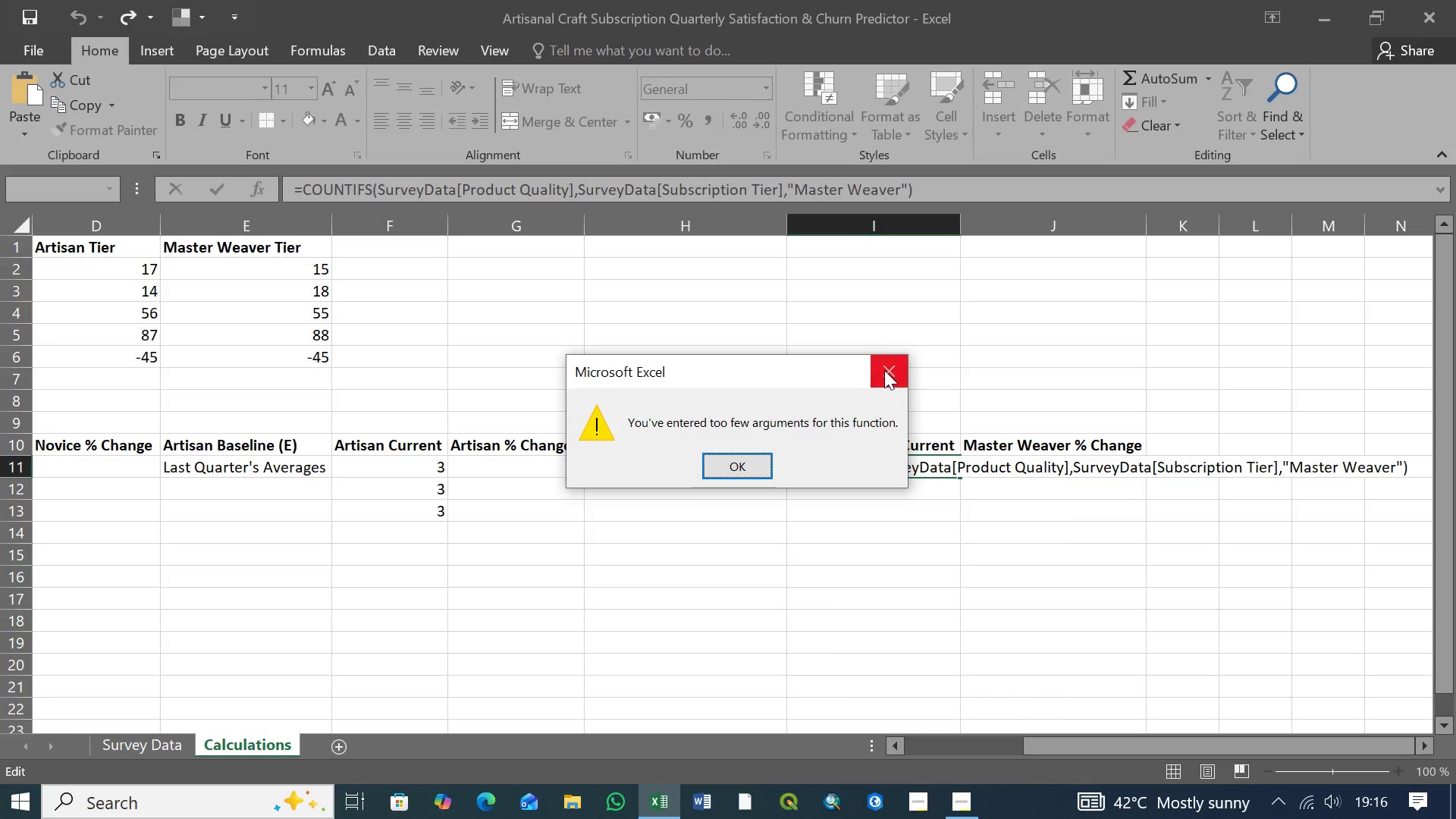 
left_click([884, 370])
 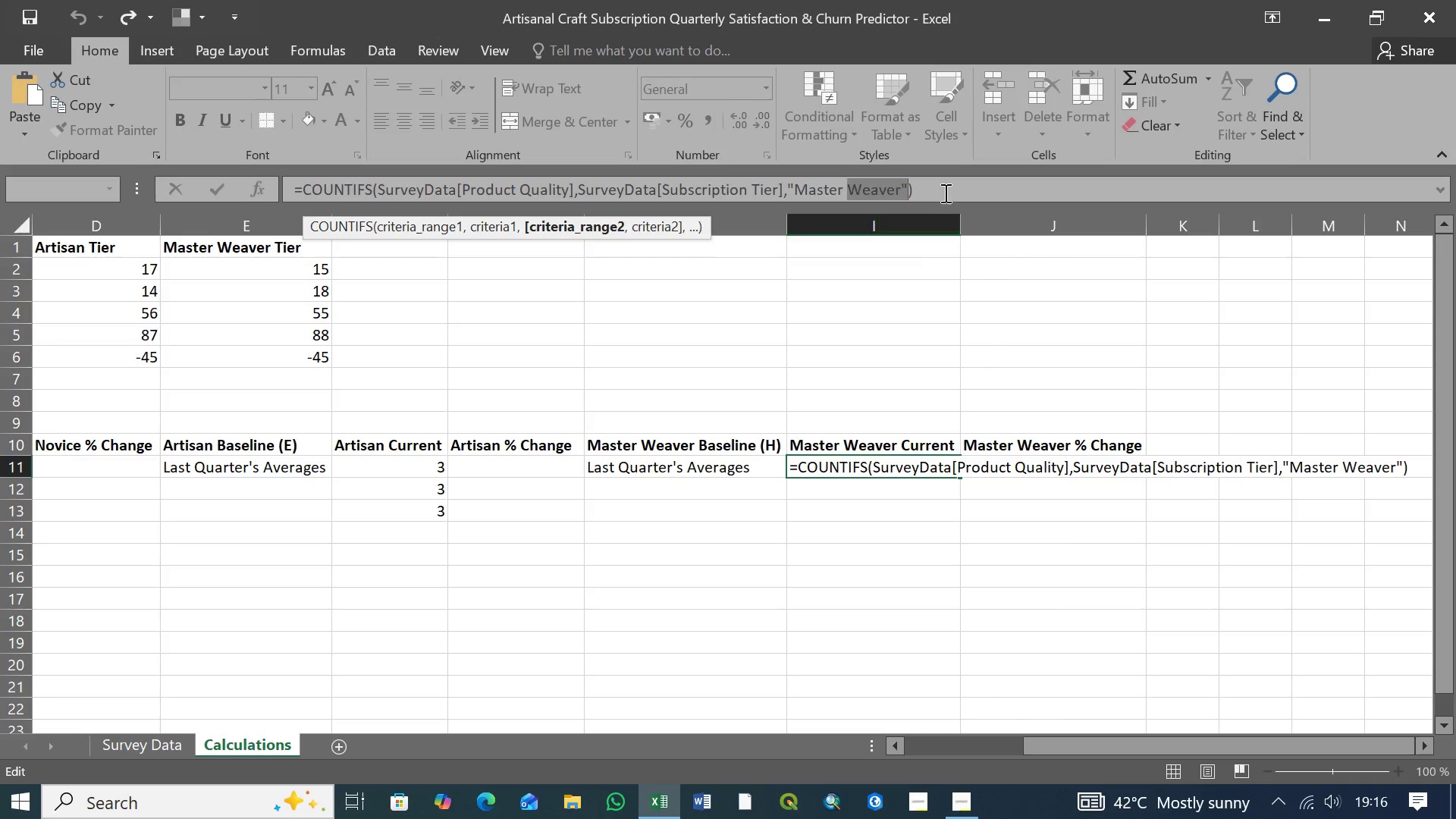 
left_click([944, 192])
 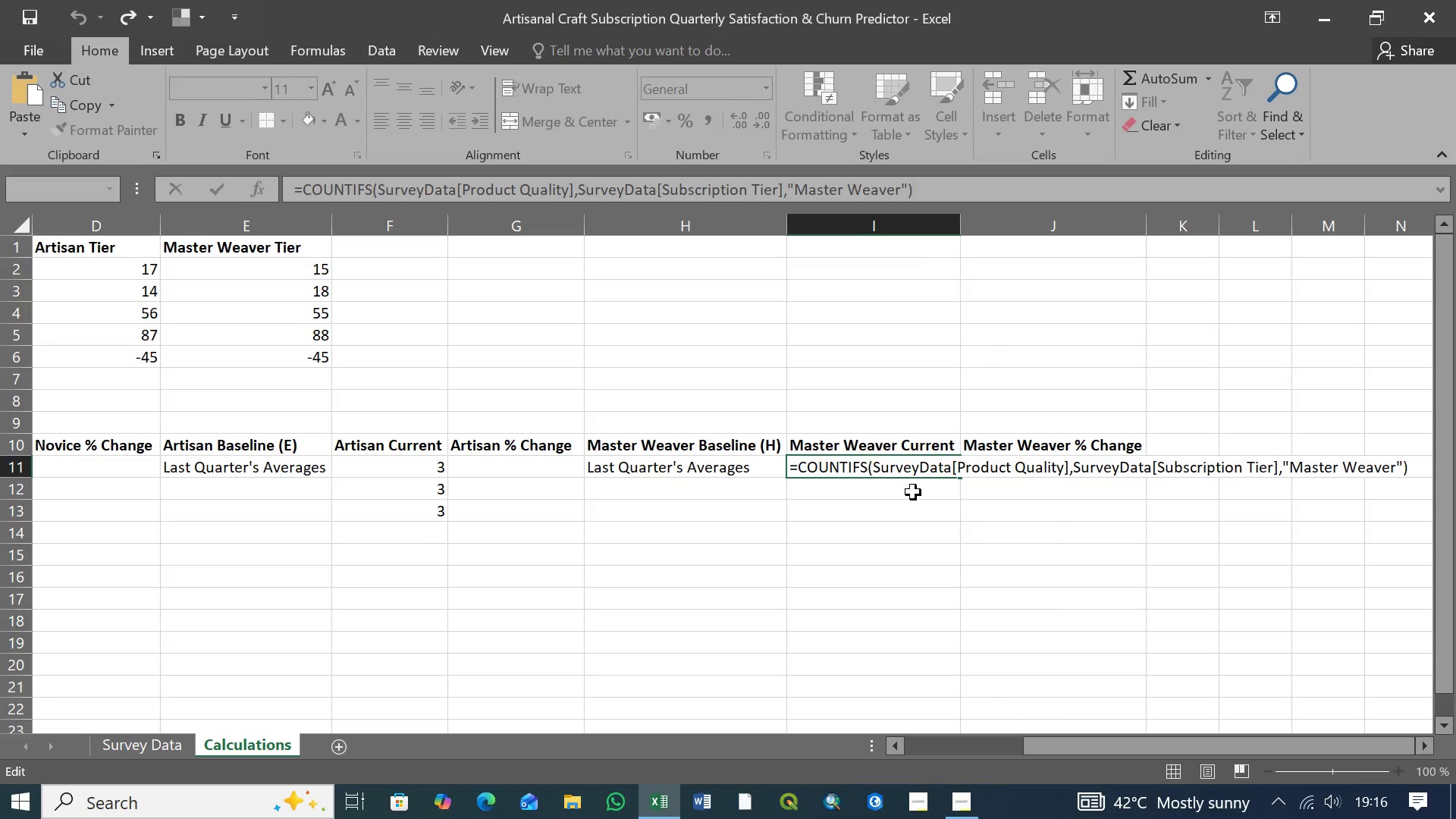 
left_click([913, 492])
 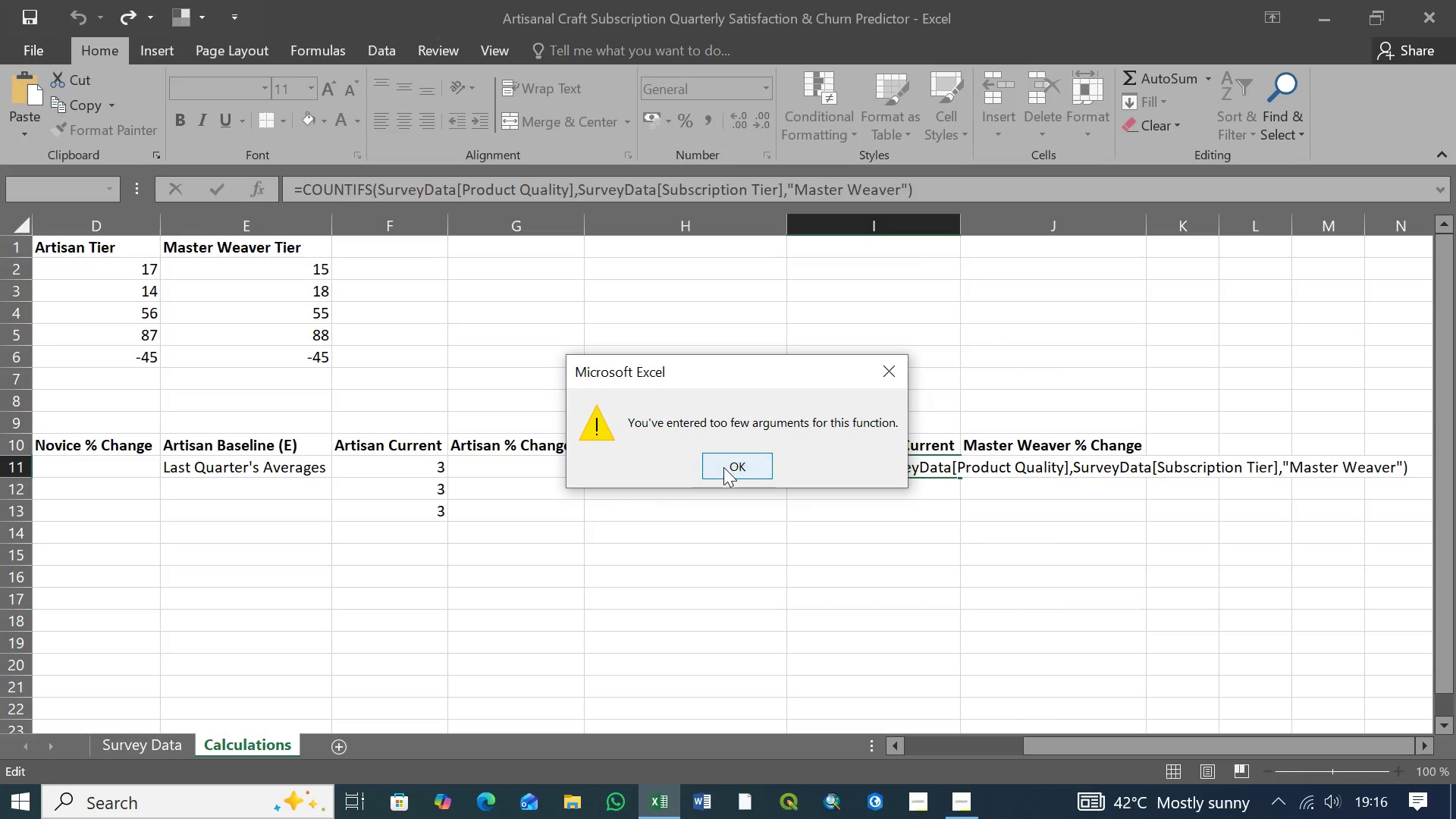 
left_click([726, 466])
 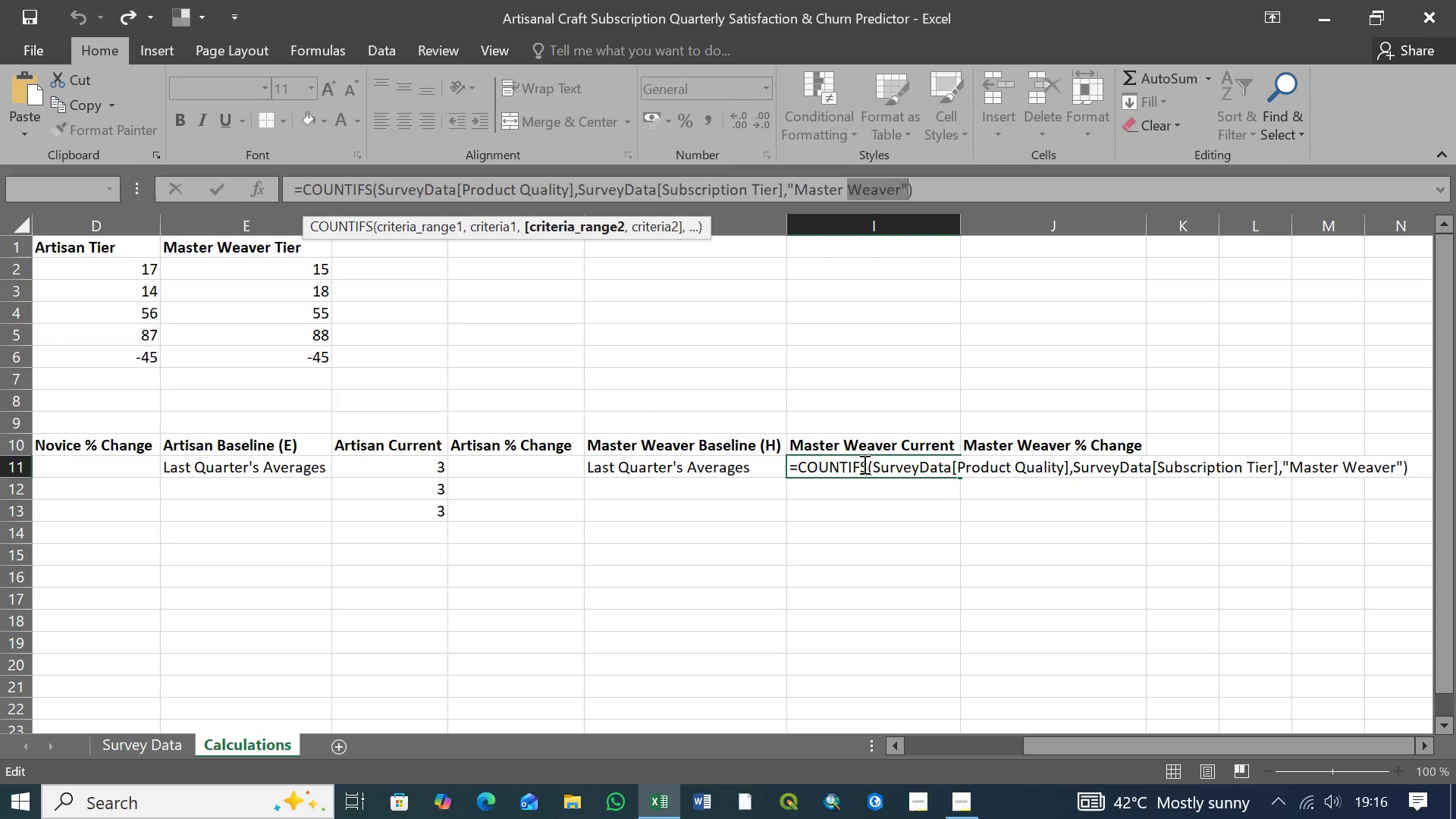 
left_click([863, 464])
 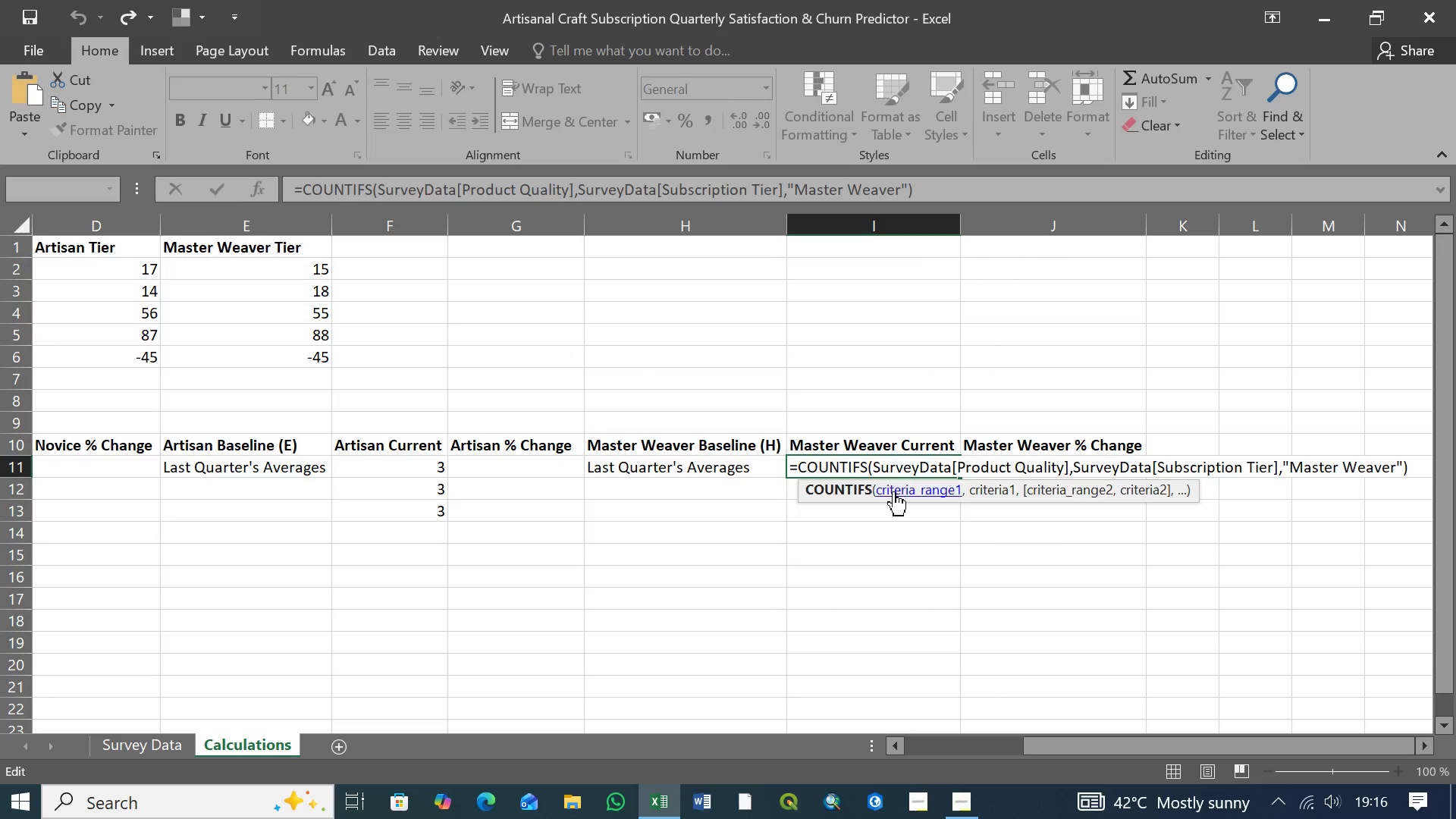 
left_click([893, 510])
 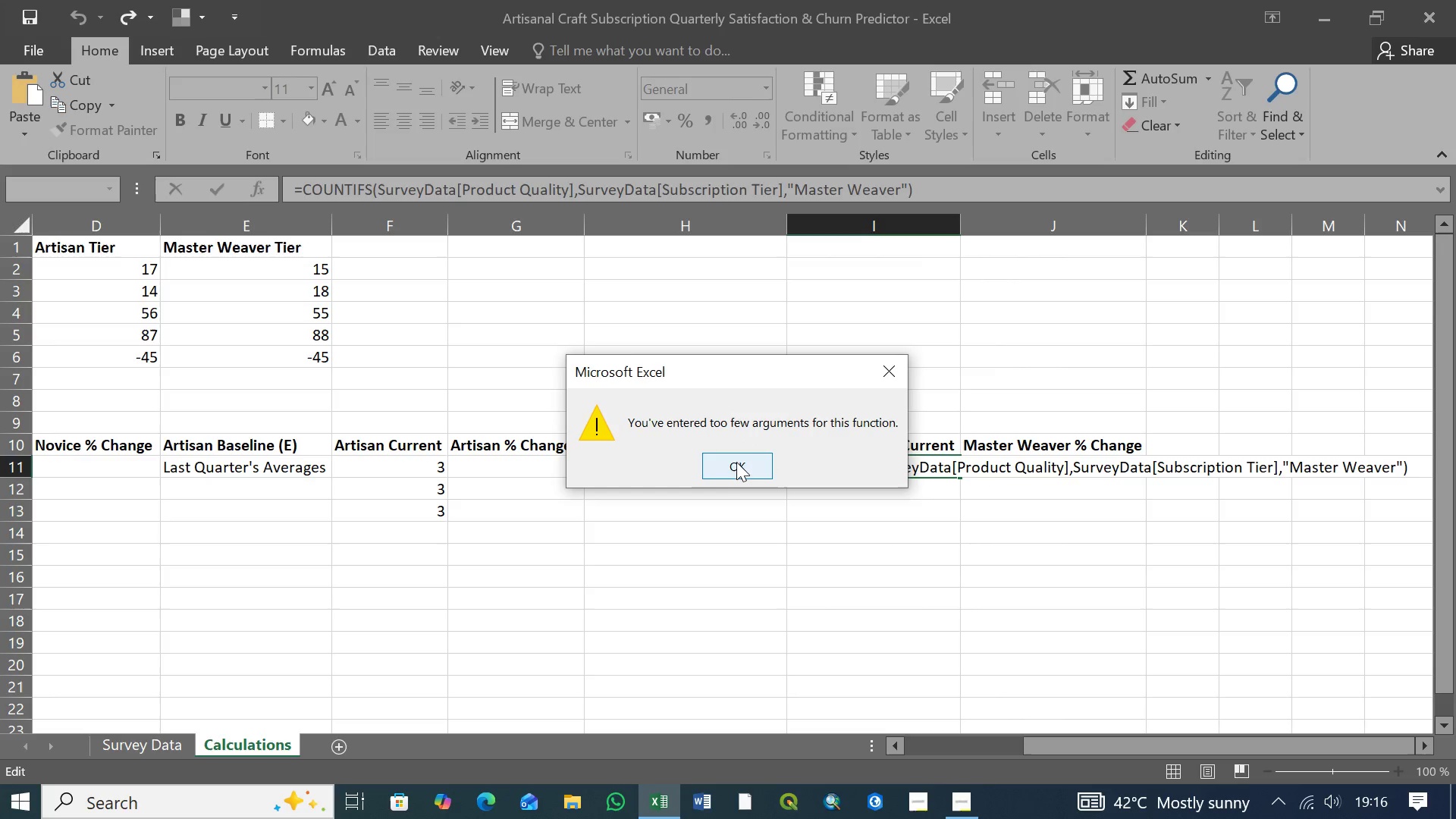 
left_click([739, 466])
 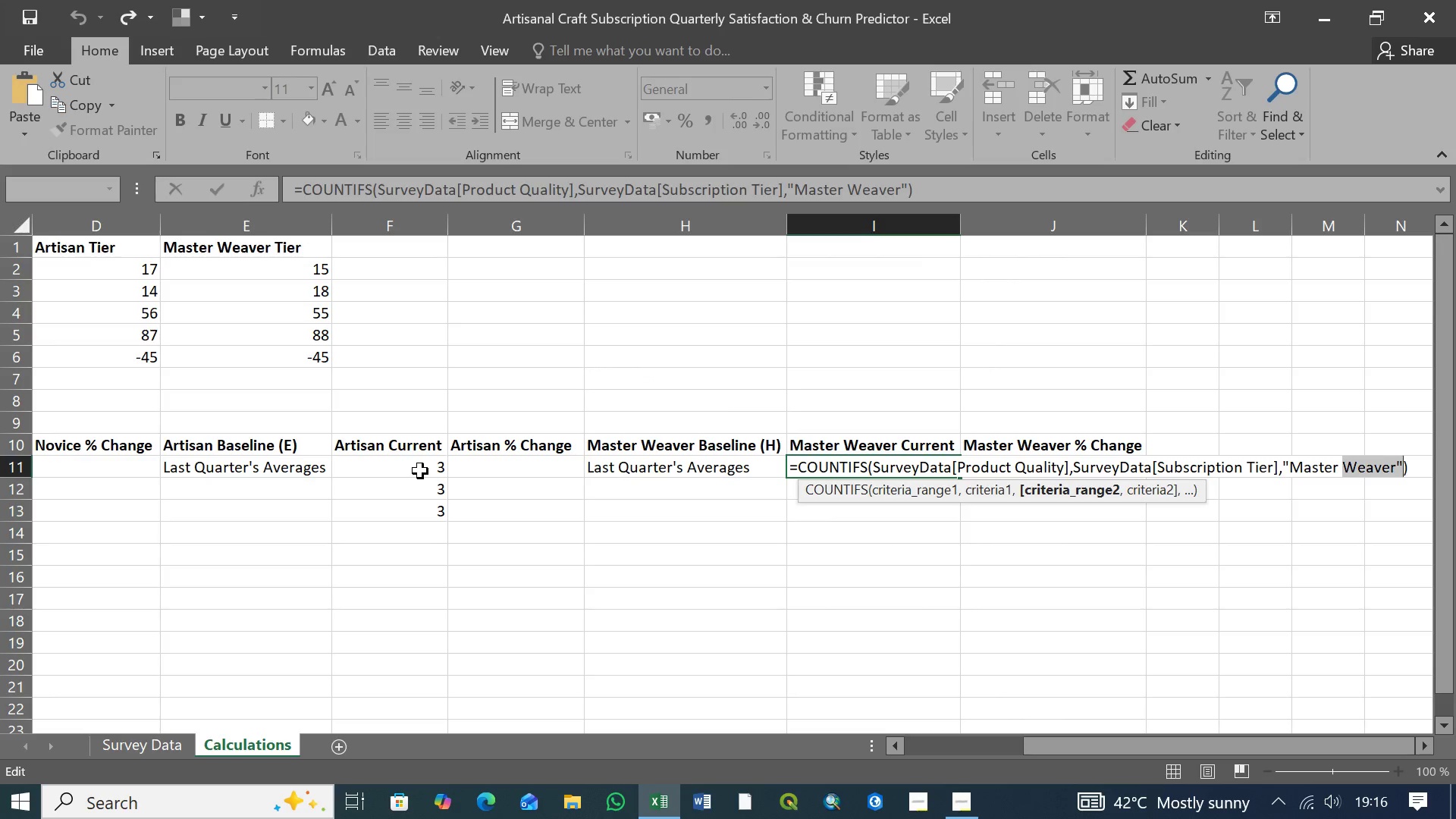 
left_click([420, 471])
 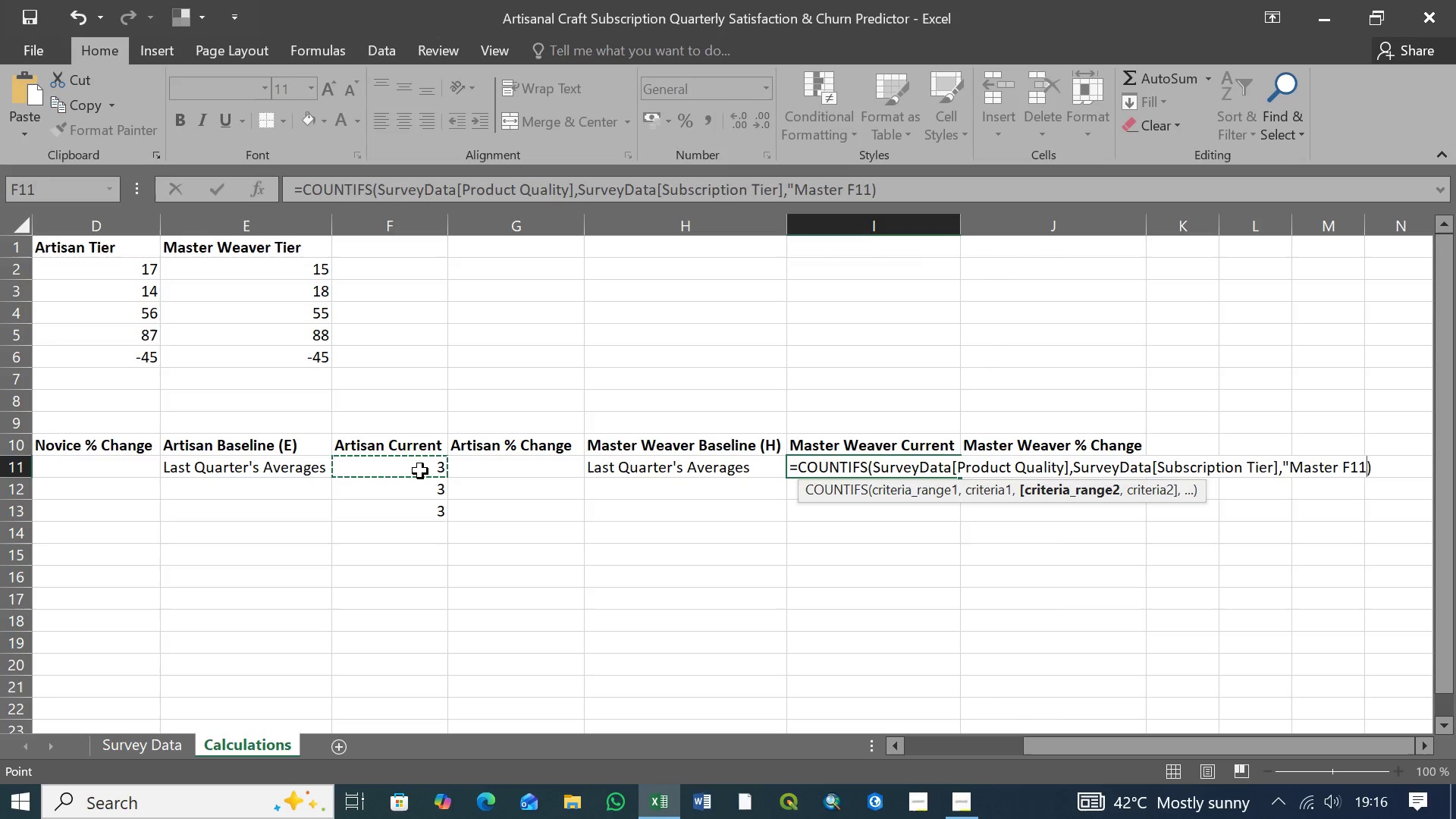 
key(Control+Z)
 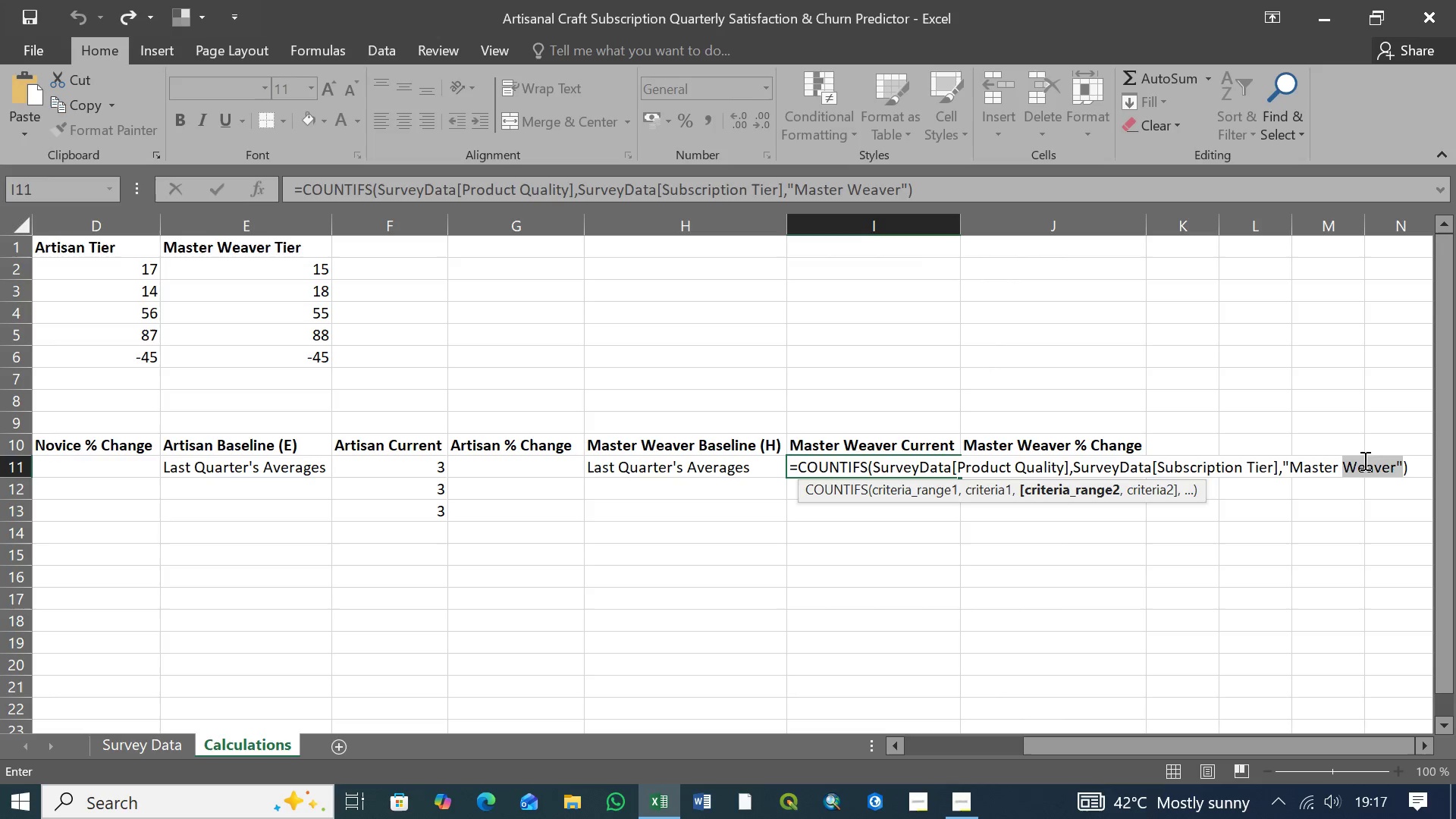 
left_click_drag(start_coordinate=[1416, 469], to_coordinate=[761, 469])
 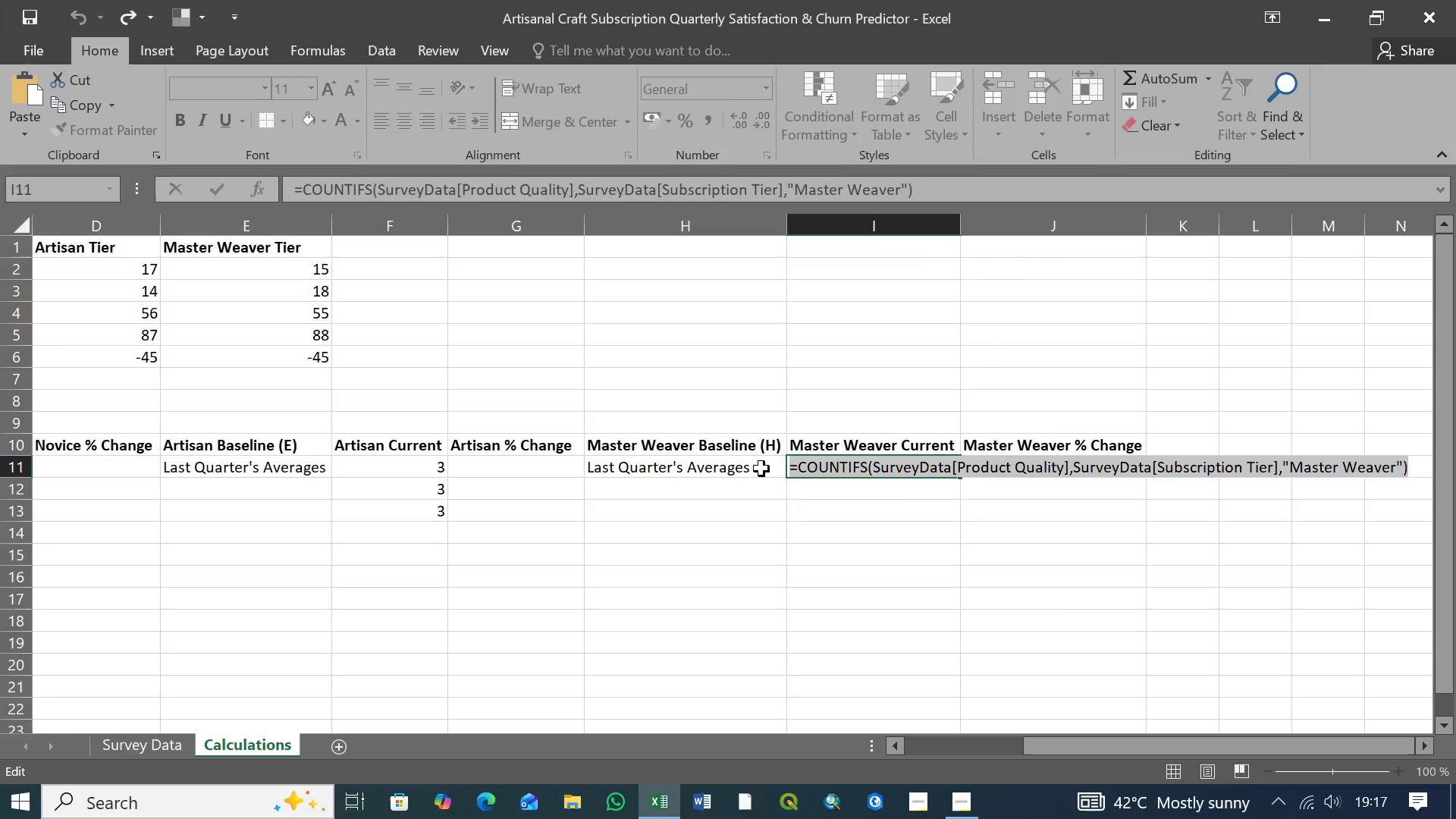 
key(Control+X)
 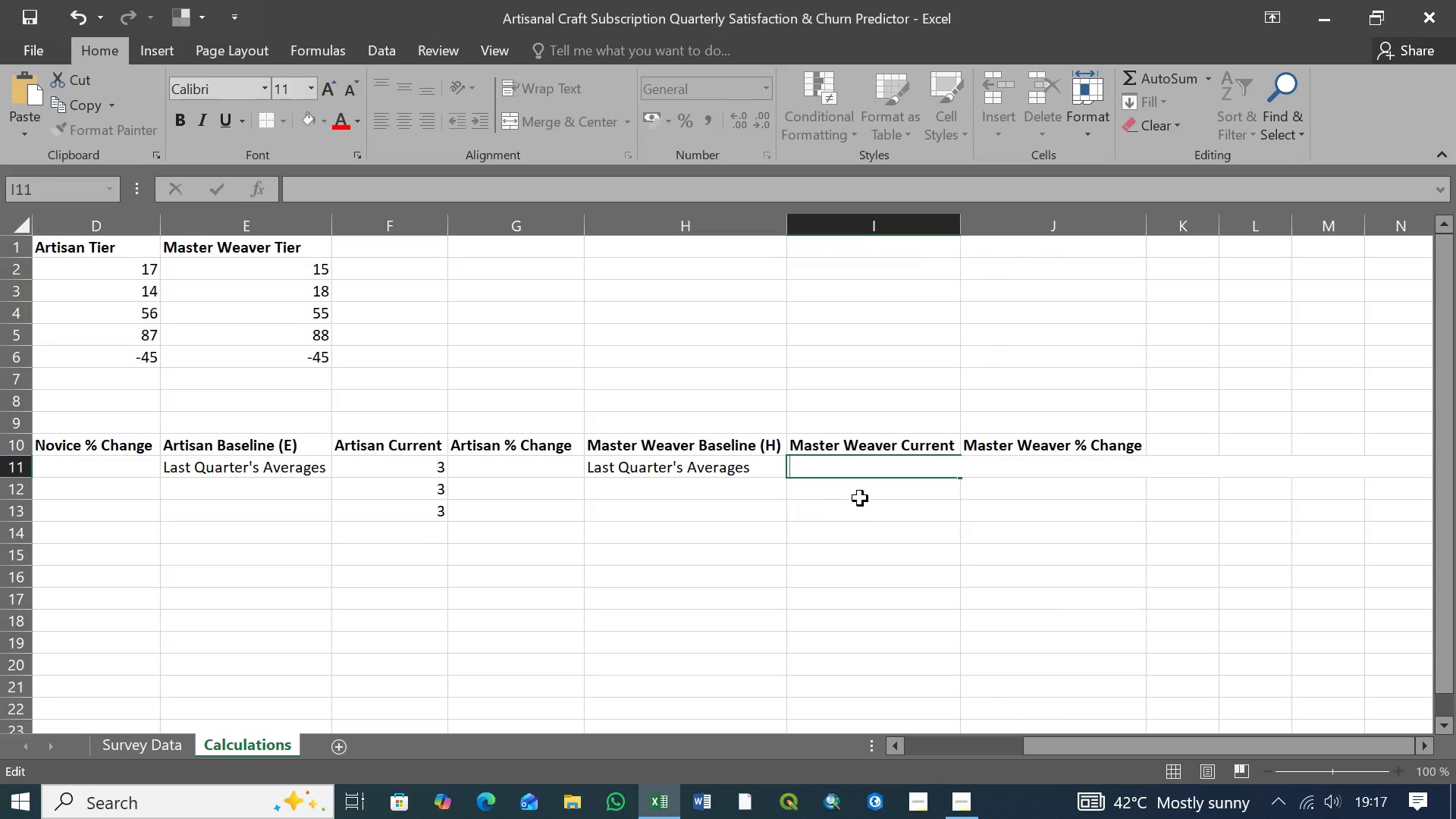 
left_click([861, 497])
 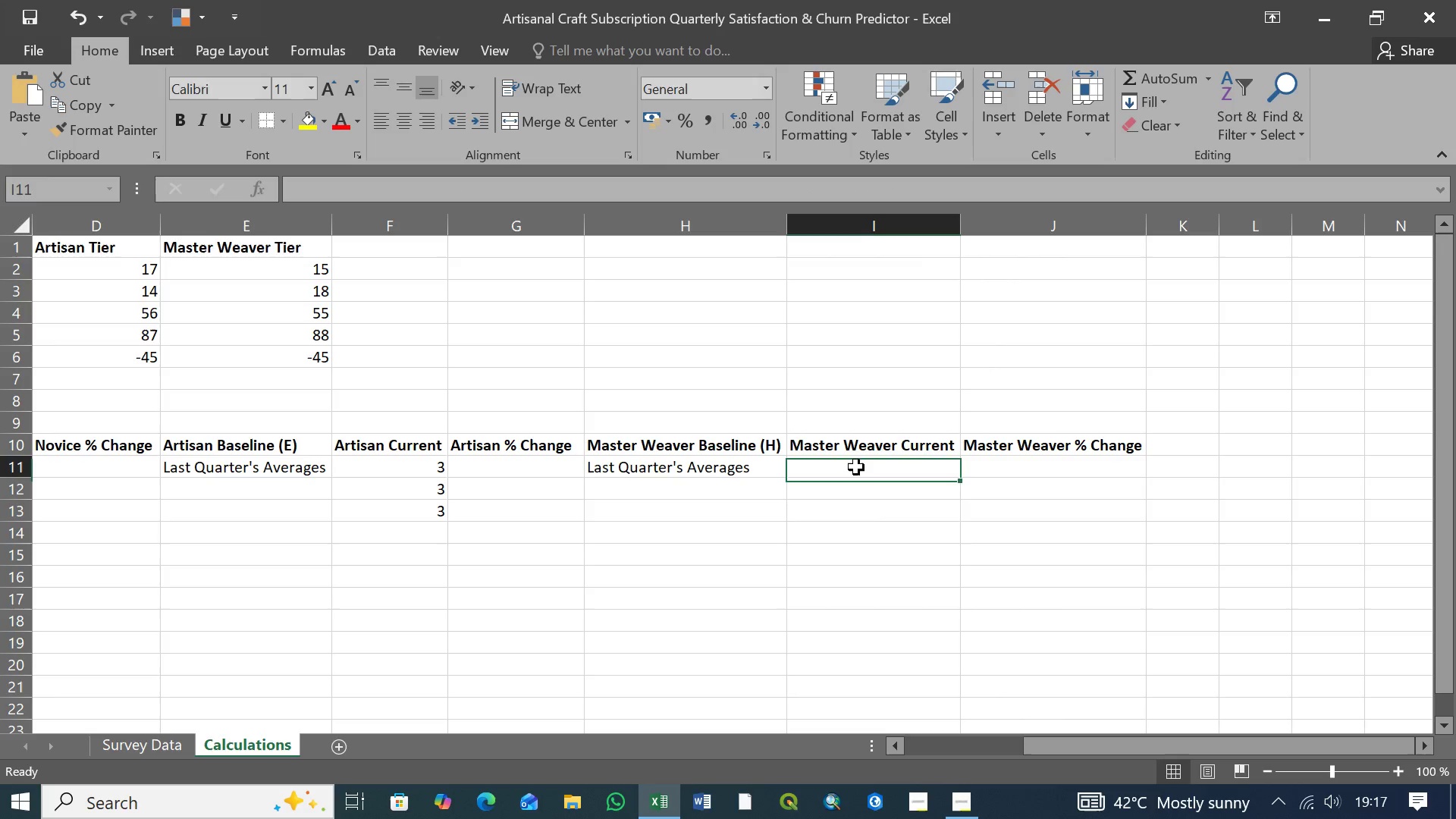 
left_click([856, 467])
 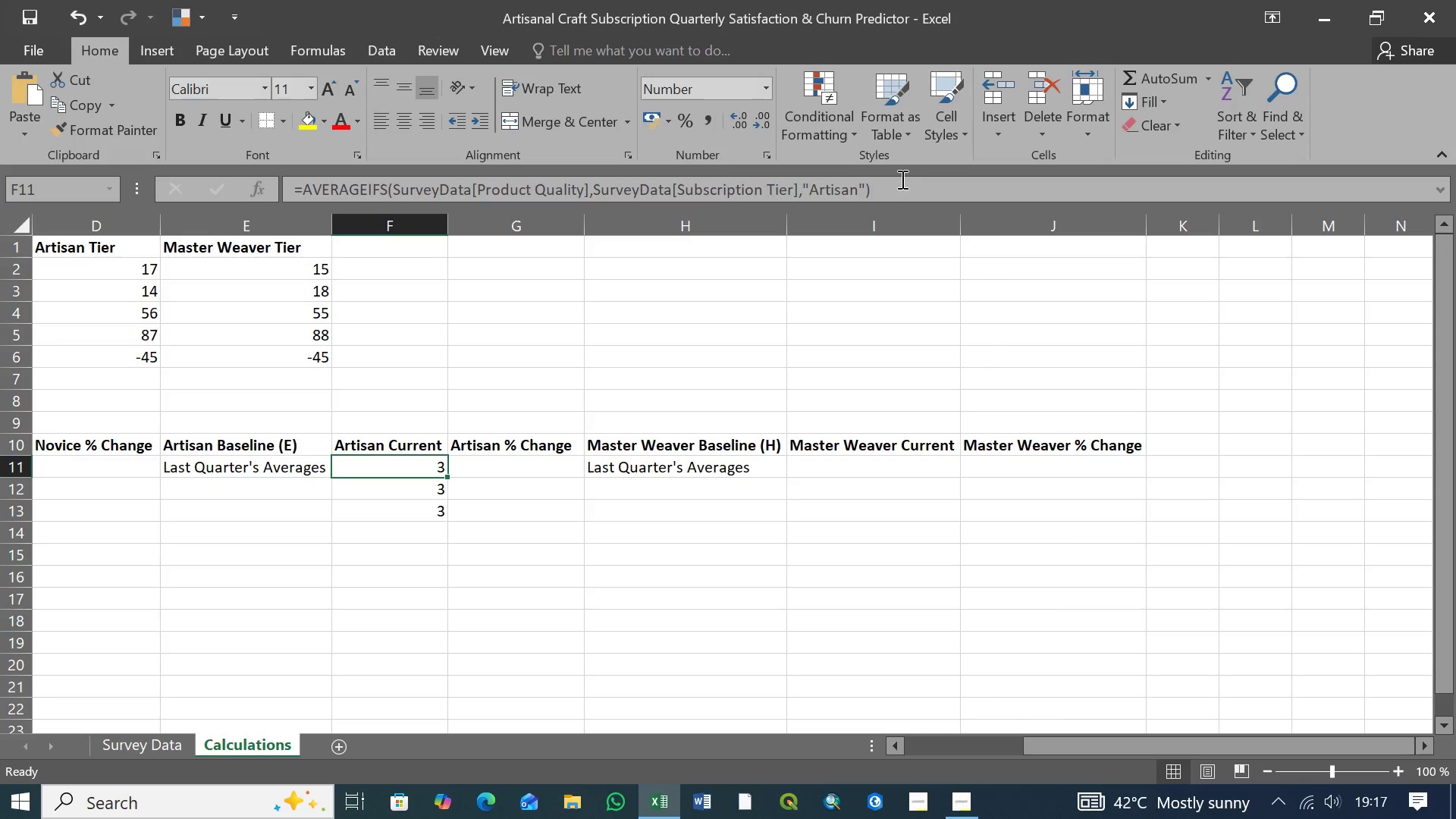 
left_click_drag(start_coordinate=[893, 186], to_coordinate=[266, 193])
 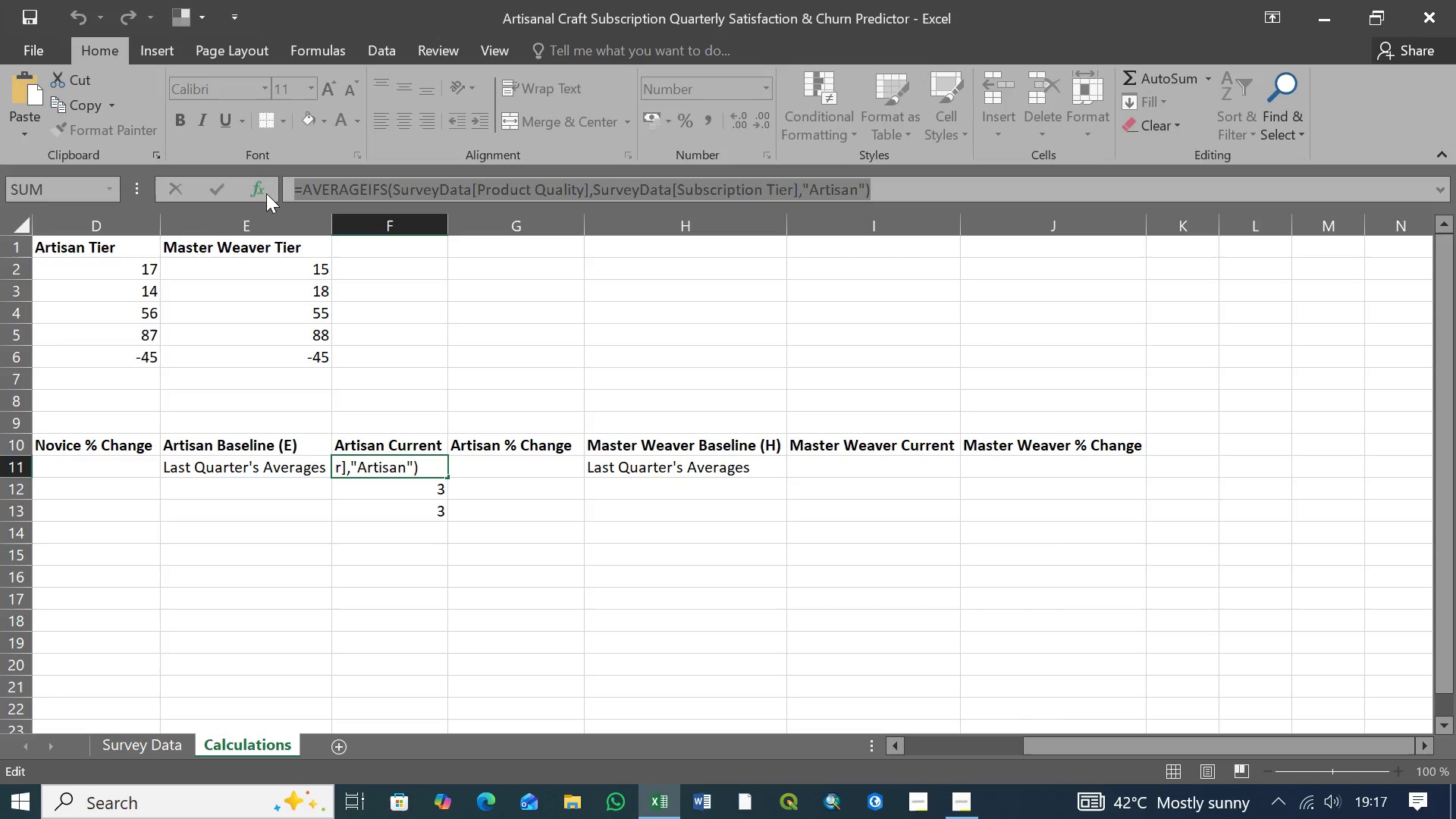 
key(Control+C)
 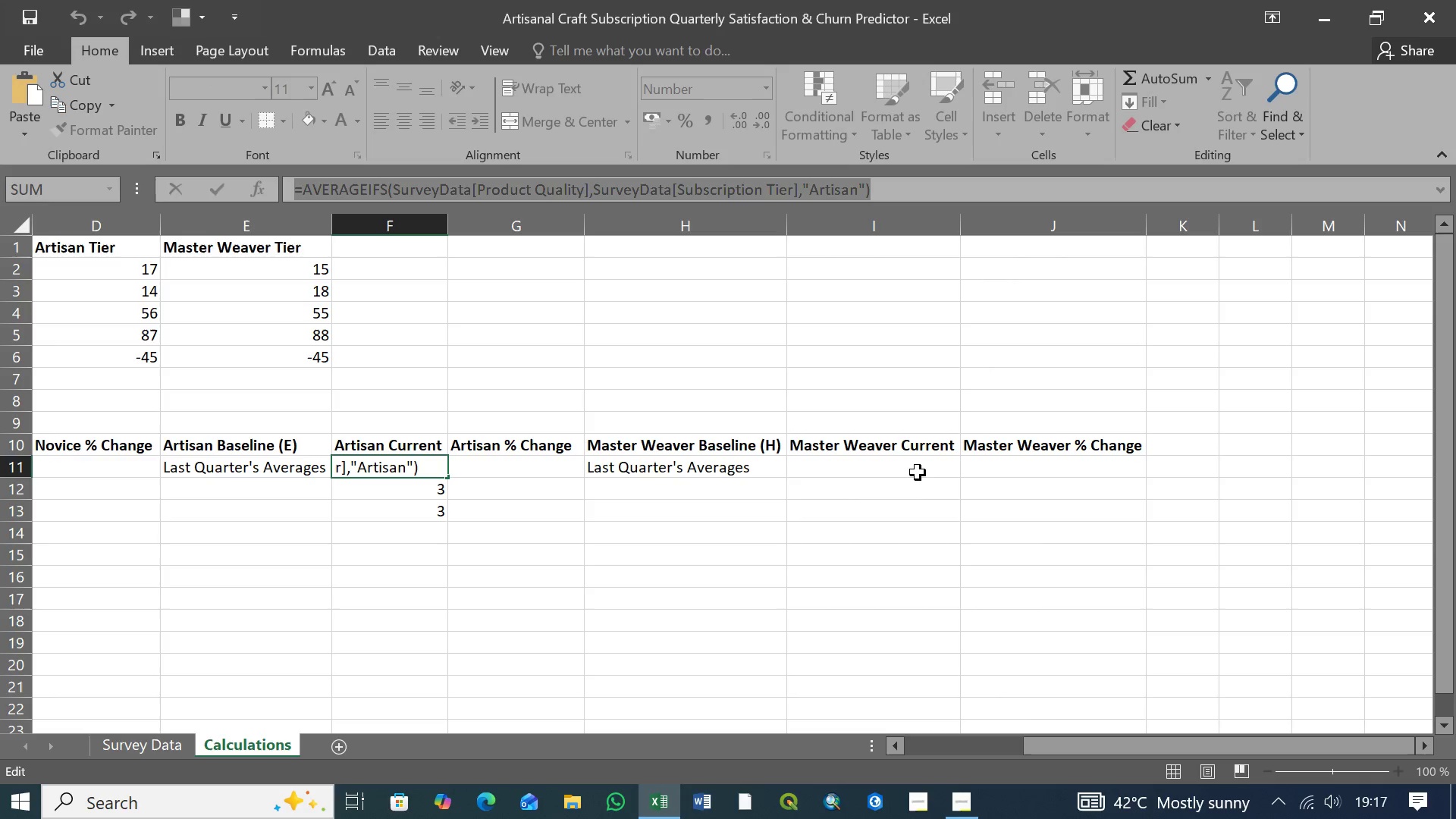 
left_click([909, 466])
 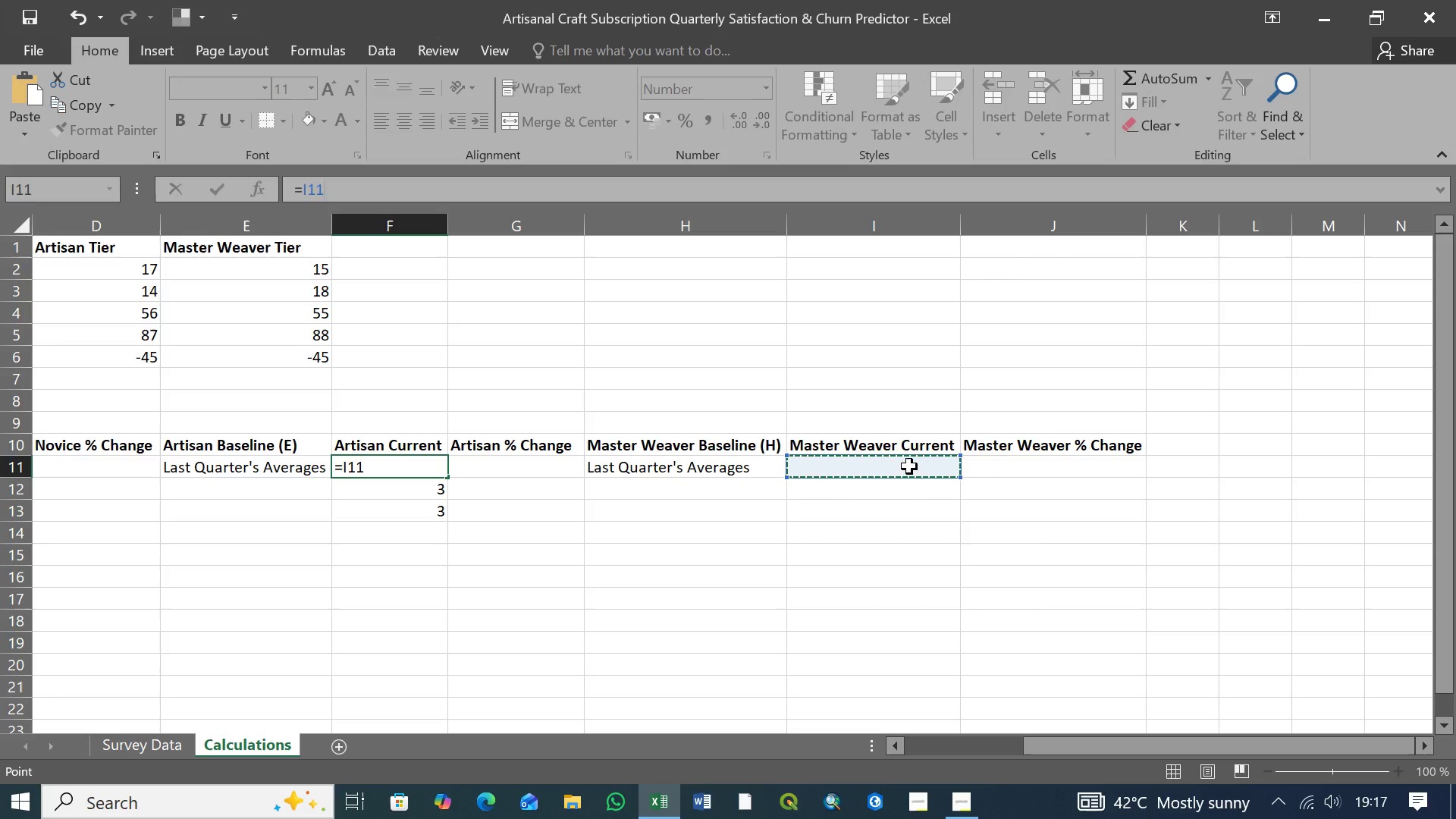 
key(Control+Z)
 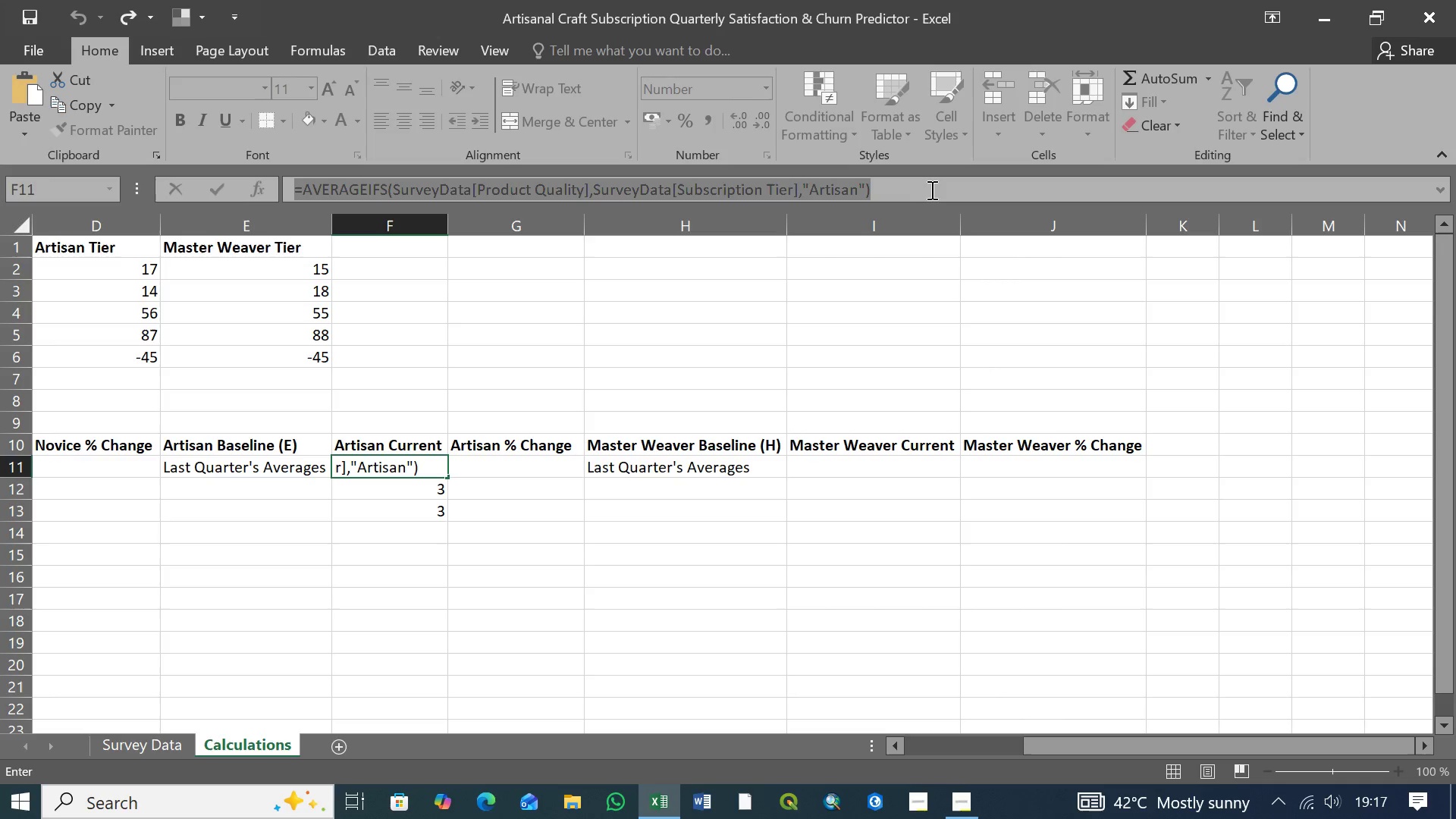 
left_click([904, 189])
 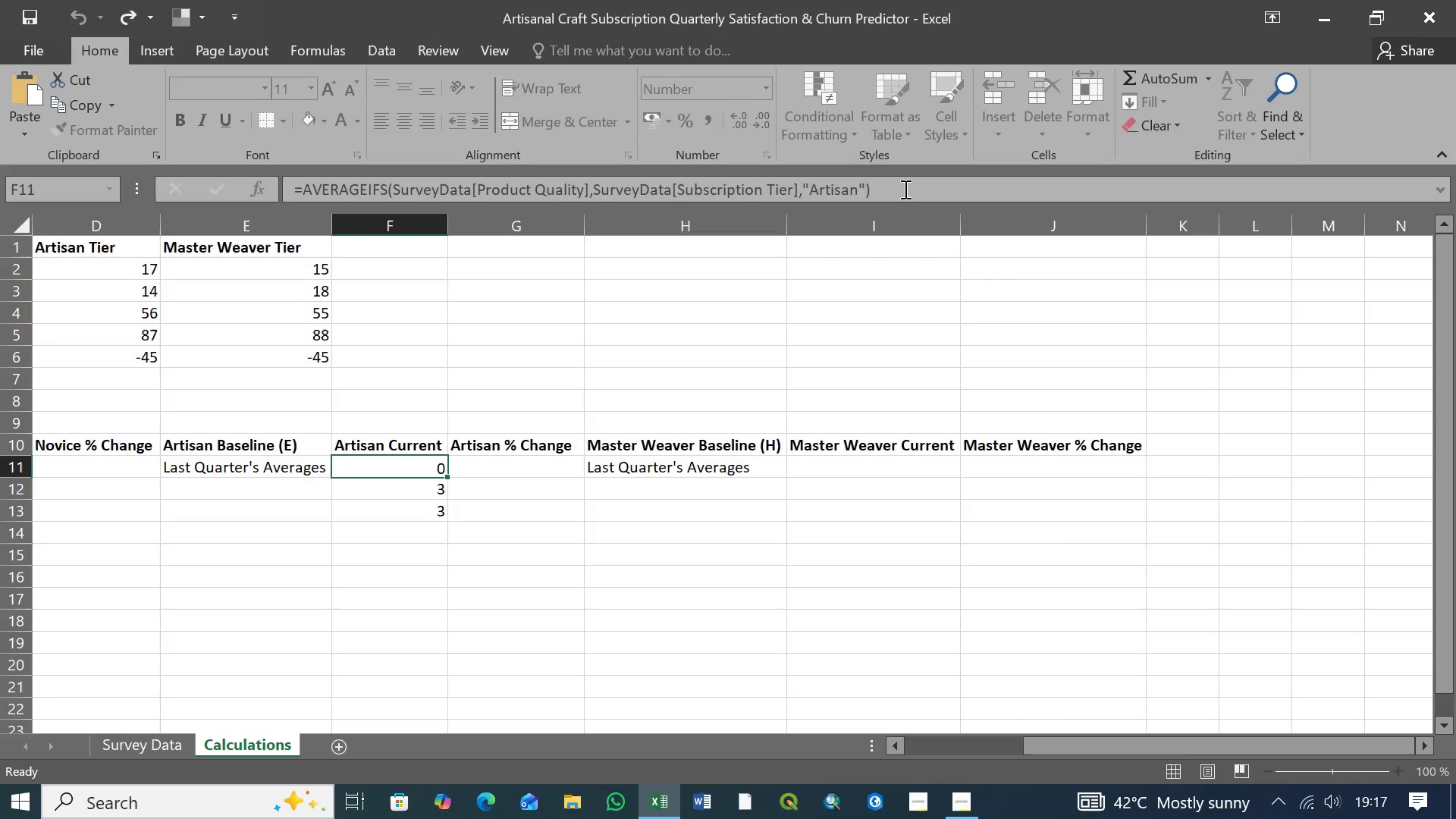 
key(Enter)
 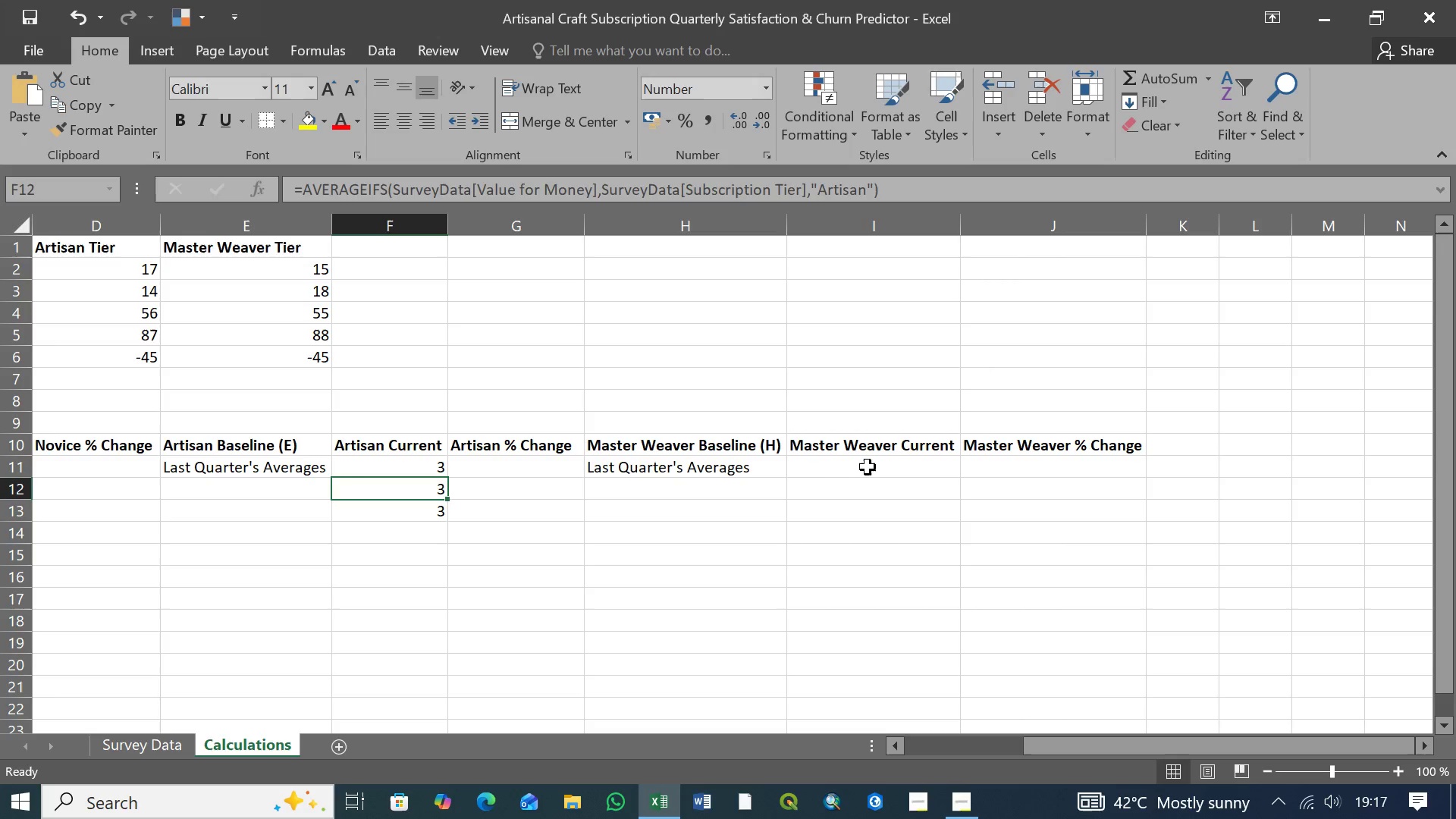 
left_click([864, 468])
 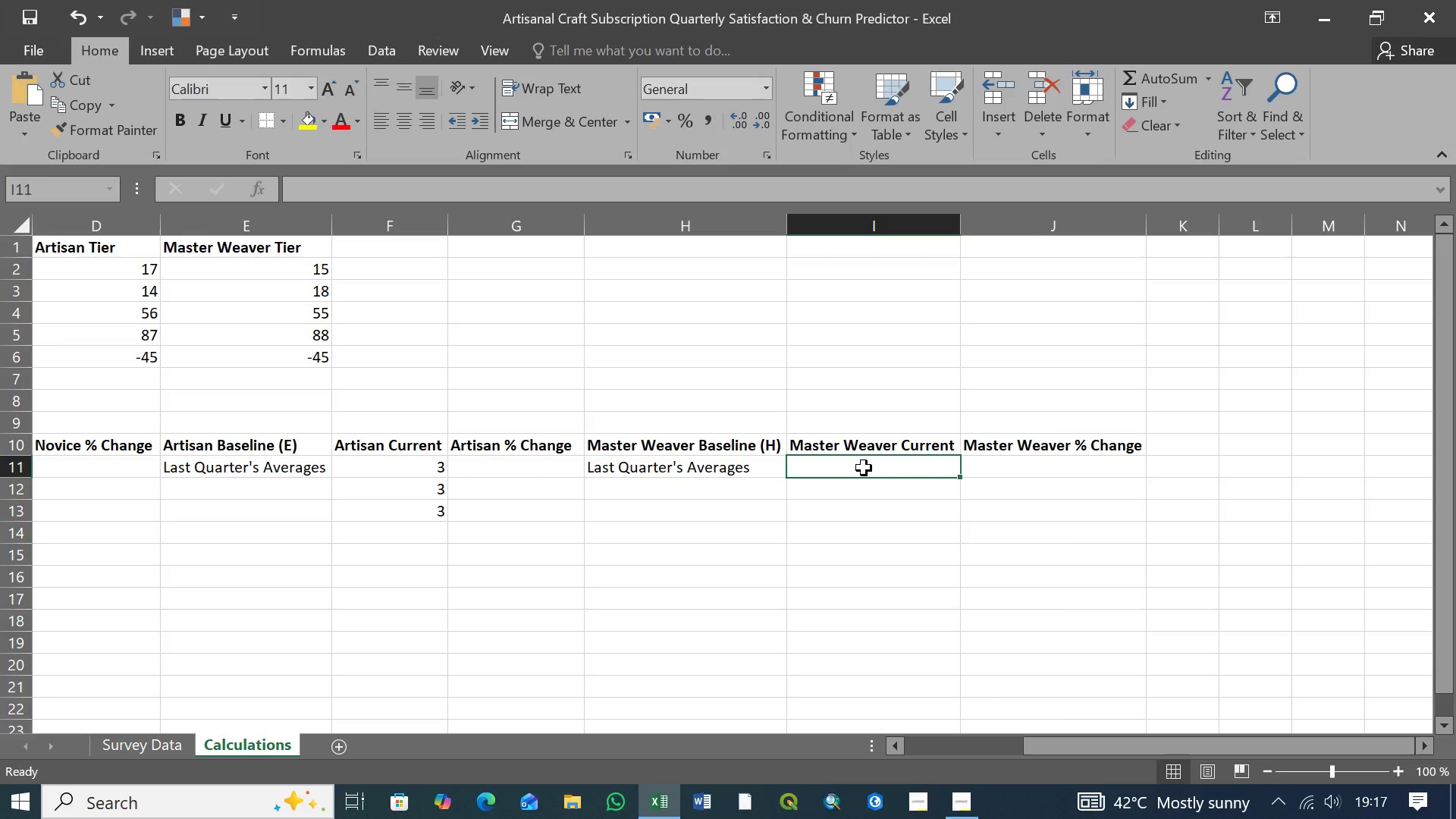 
key(Control+V)
 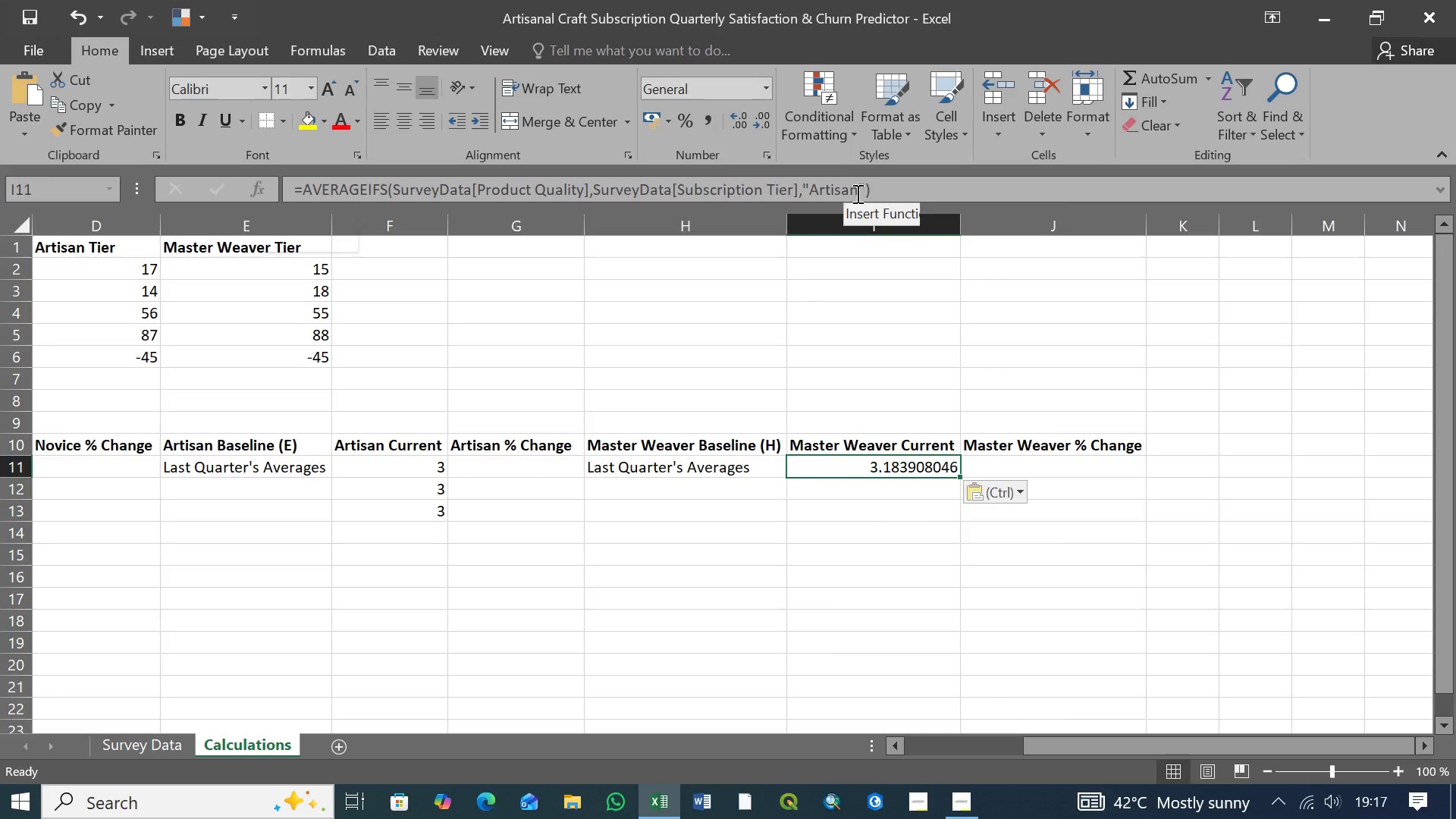 
left_click([856, 189])
 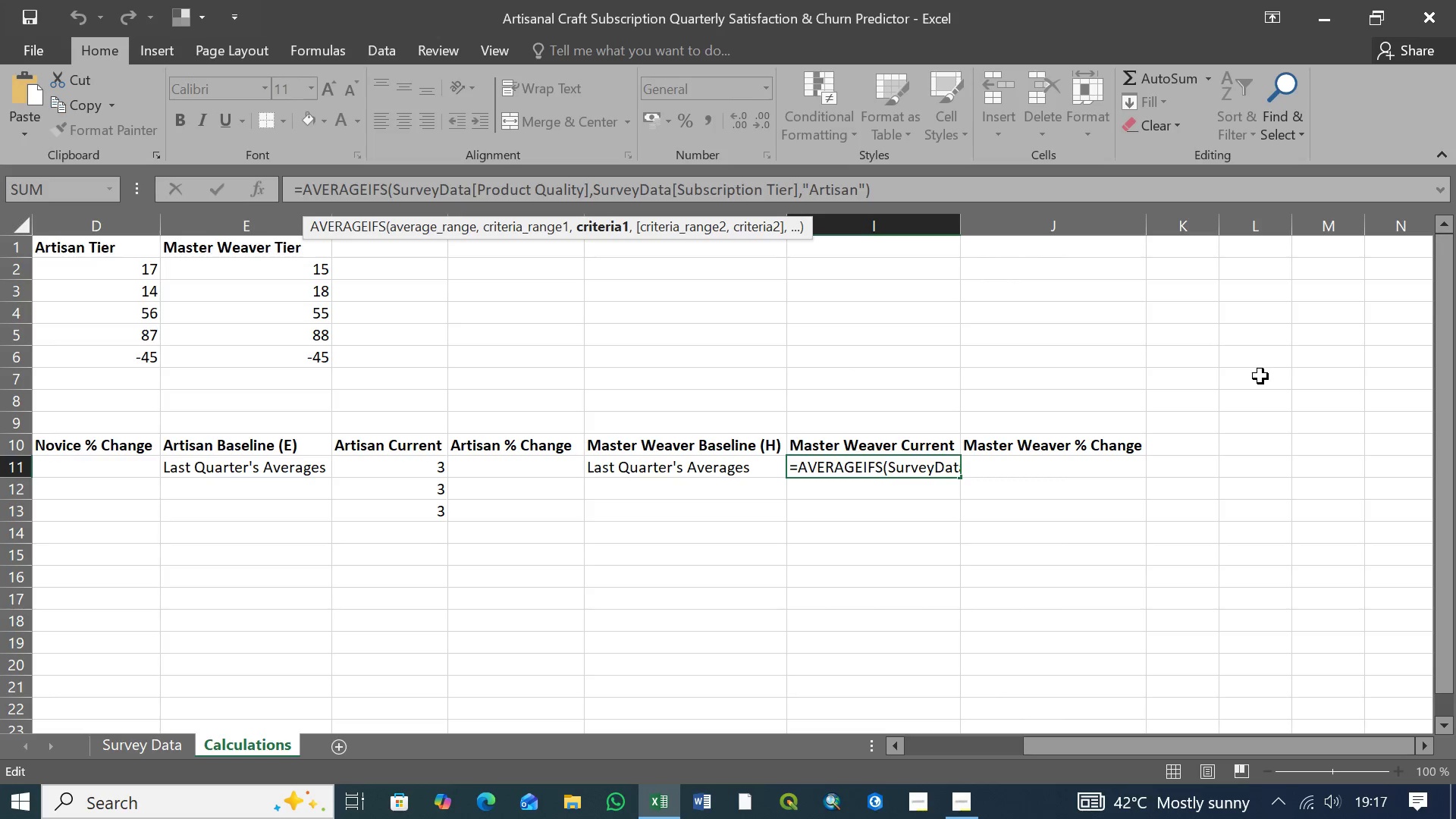 
key(Backspace)
key(Backspace)
key(Backspace)
key(Backspace)
key(Backspace)
key(Backspace)
key(Backspace)
type(Master)
 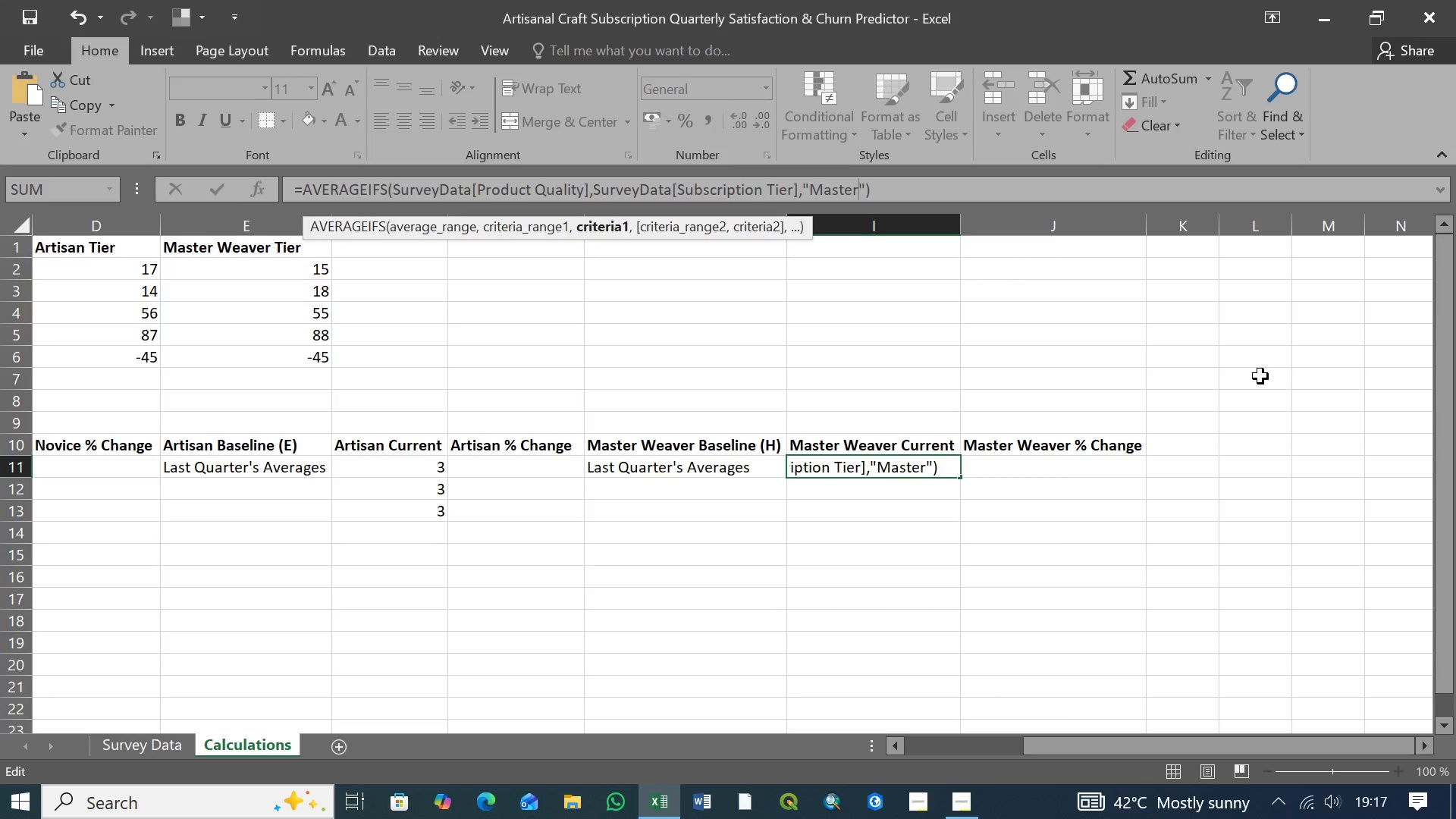 
type( Weaver)
 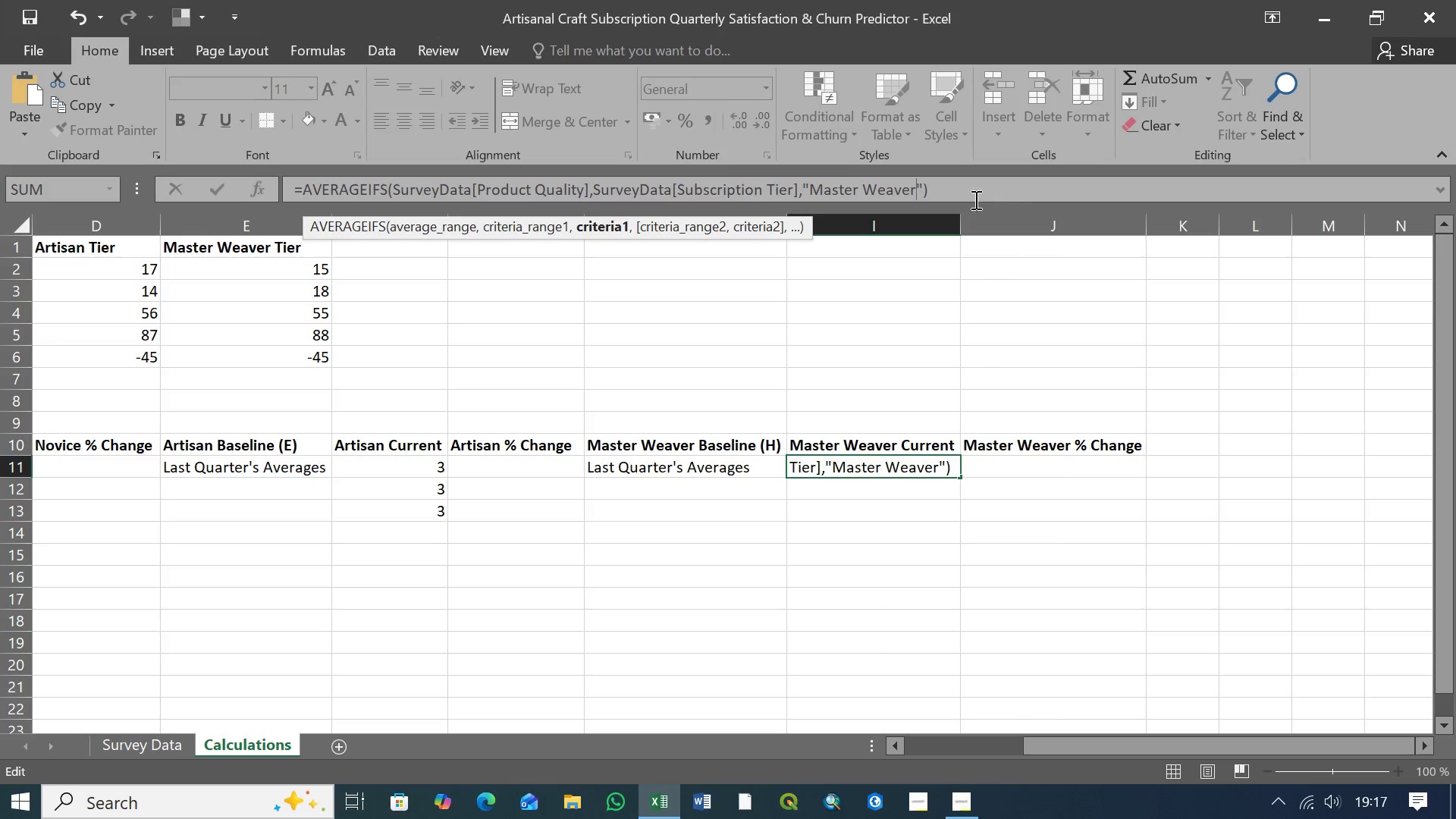 
left_click([936, 187])
 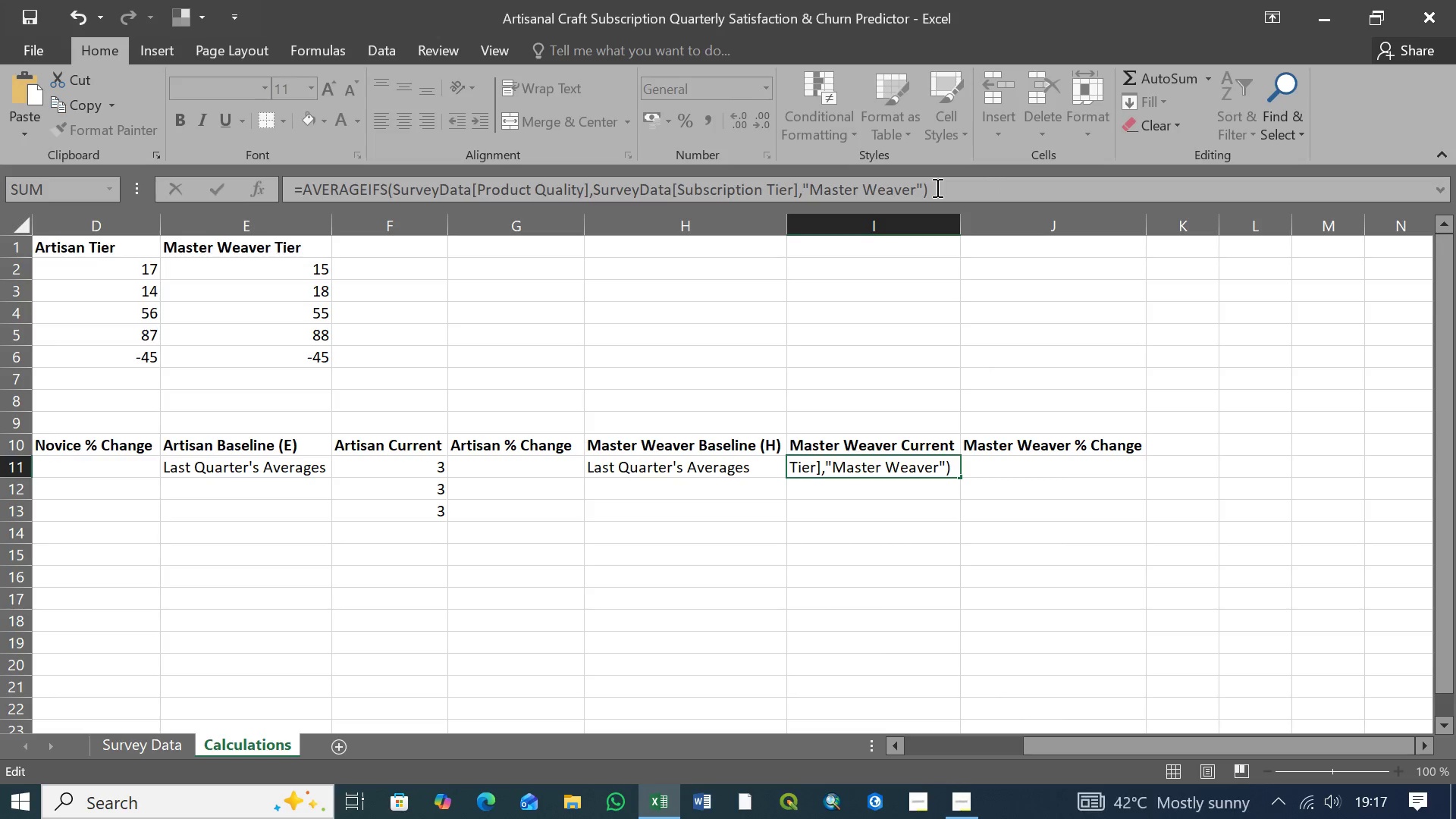 
key(Enter)
 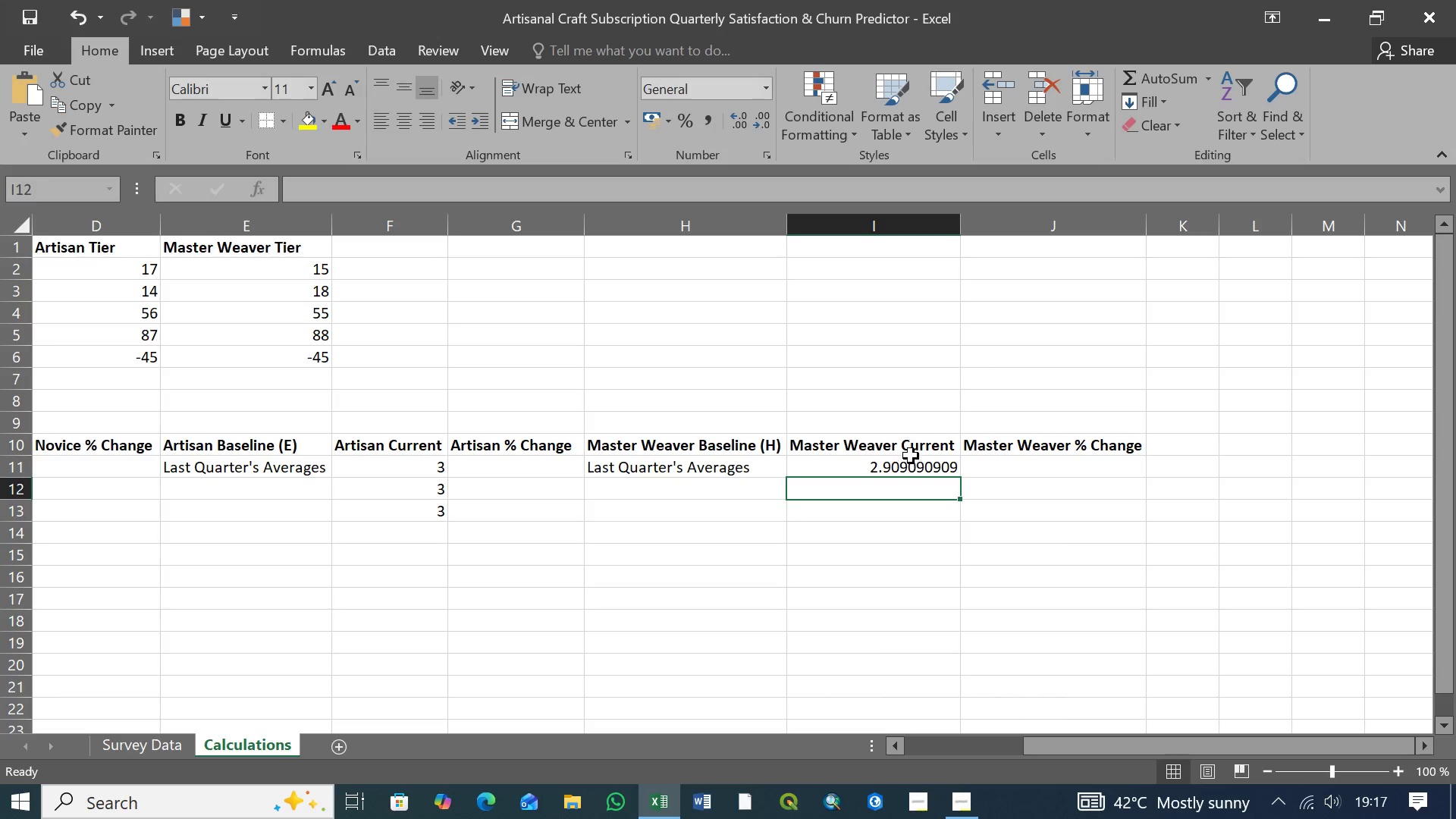 
left_click([918, 469])
 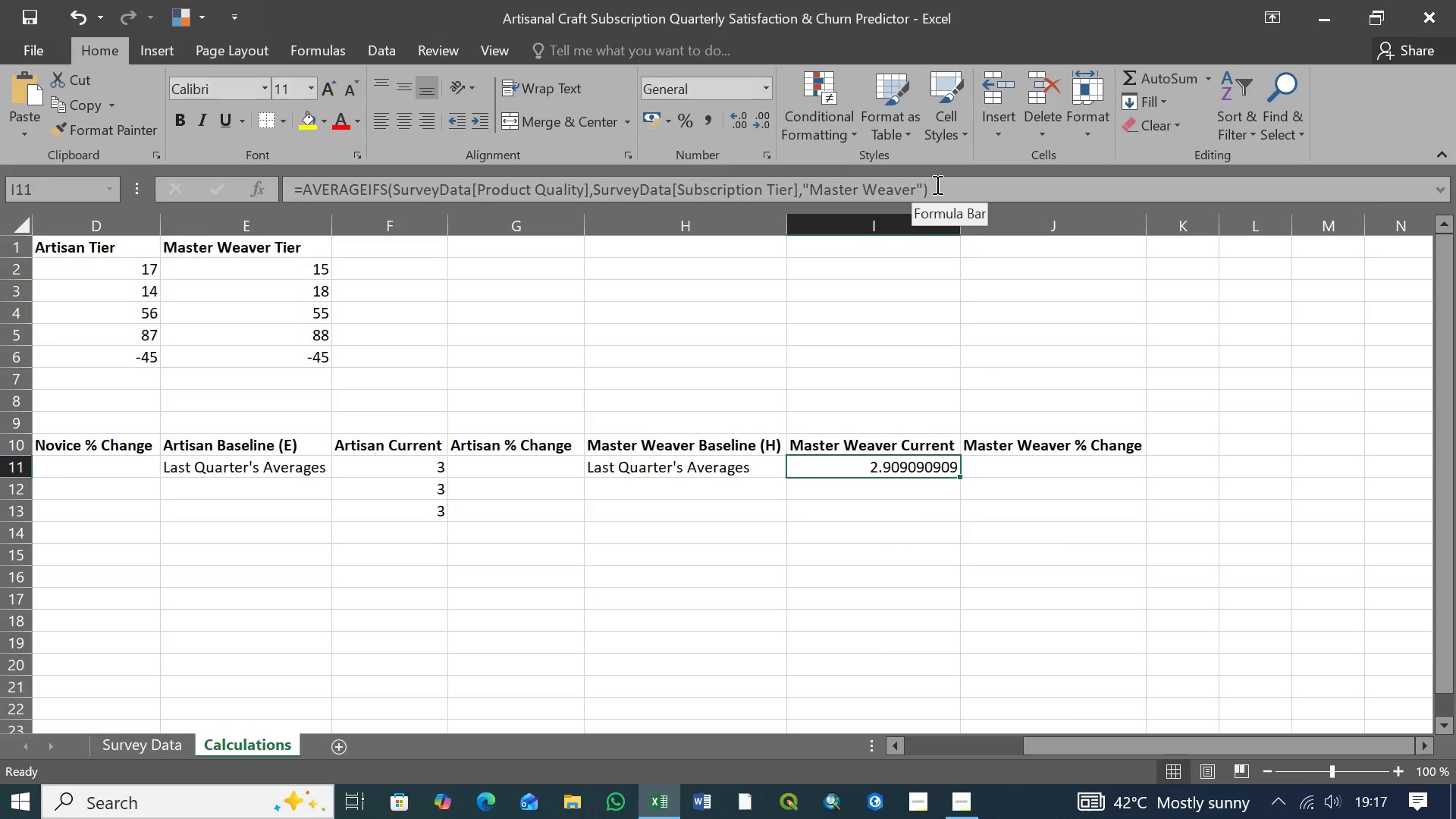 
left_click([936, 184])
 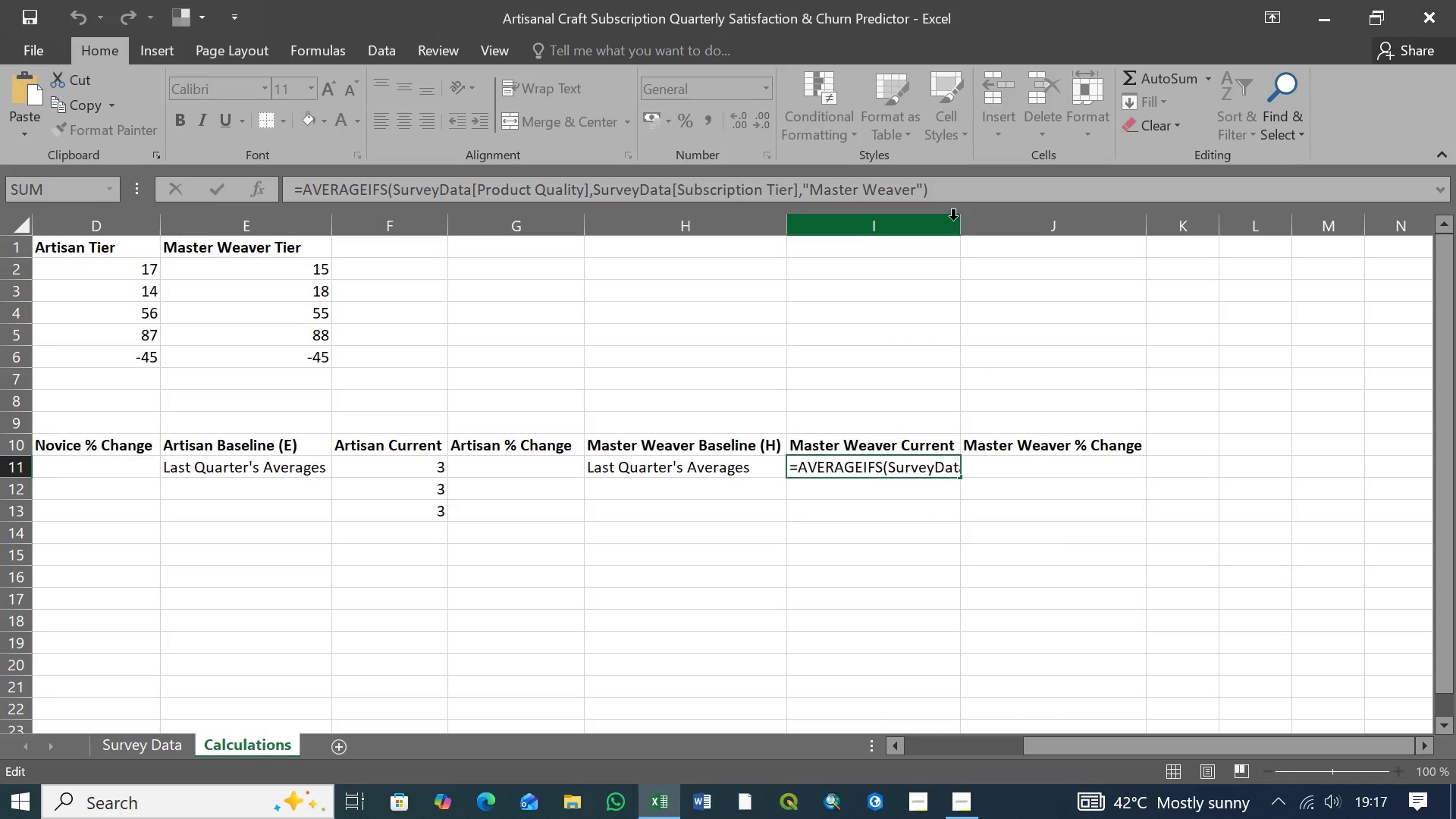 
key(Enter)
 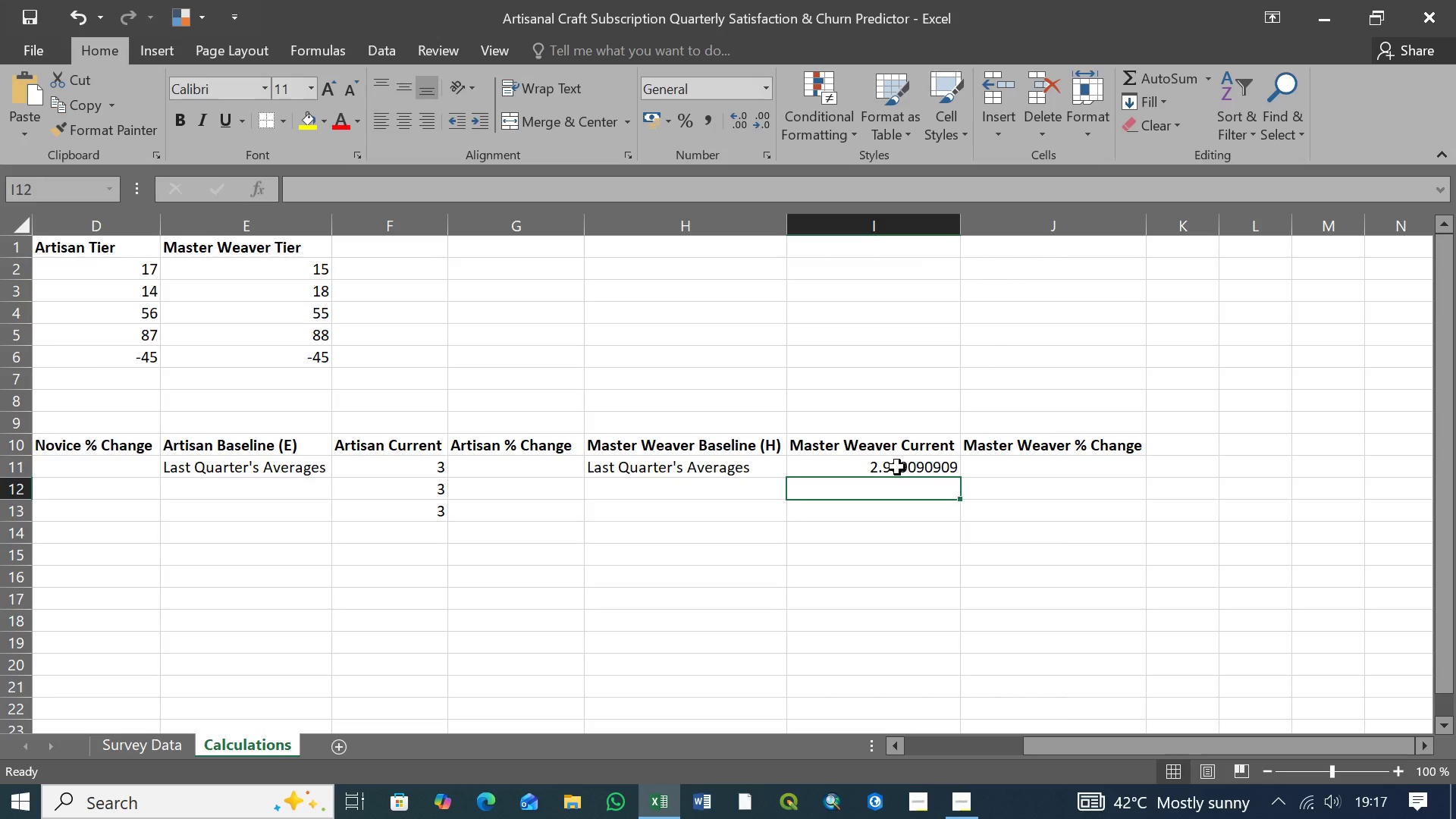 
left_click([897, 467])
 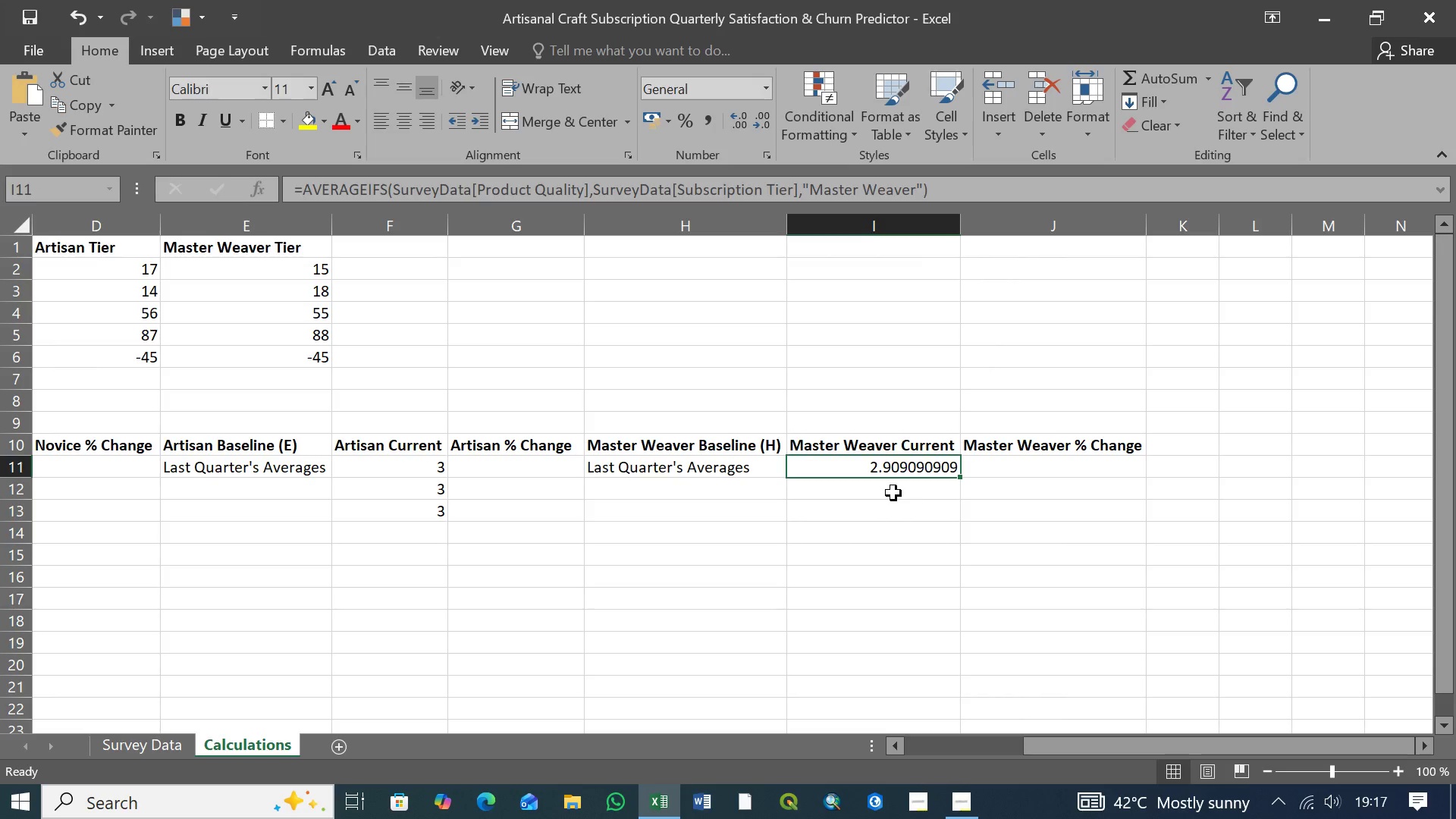 
left_click([893, 493])
 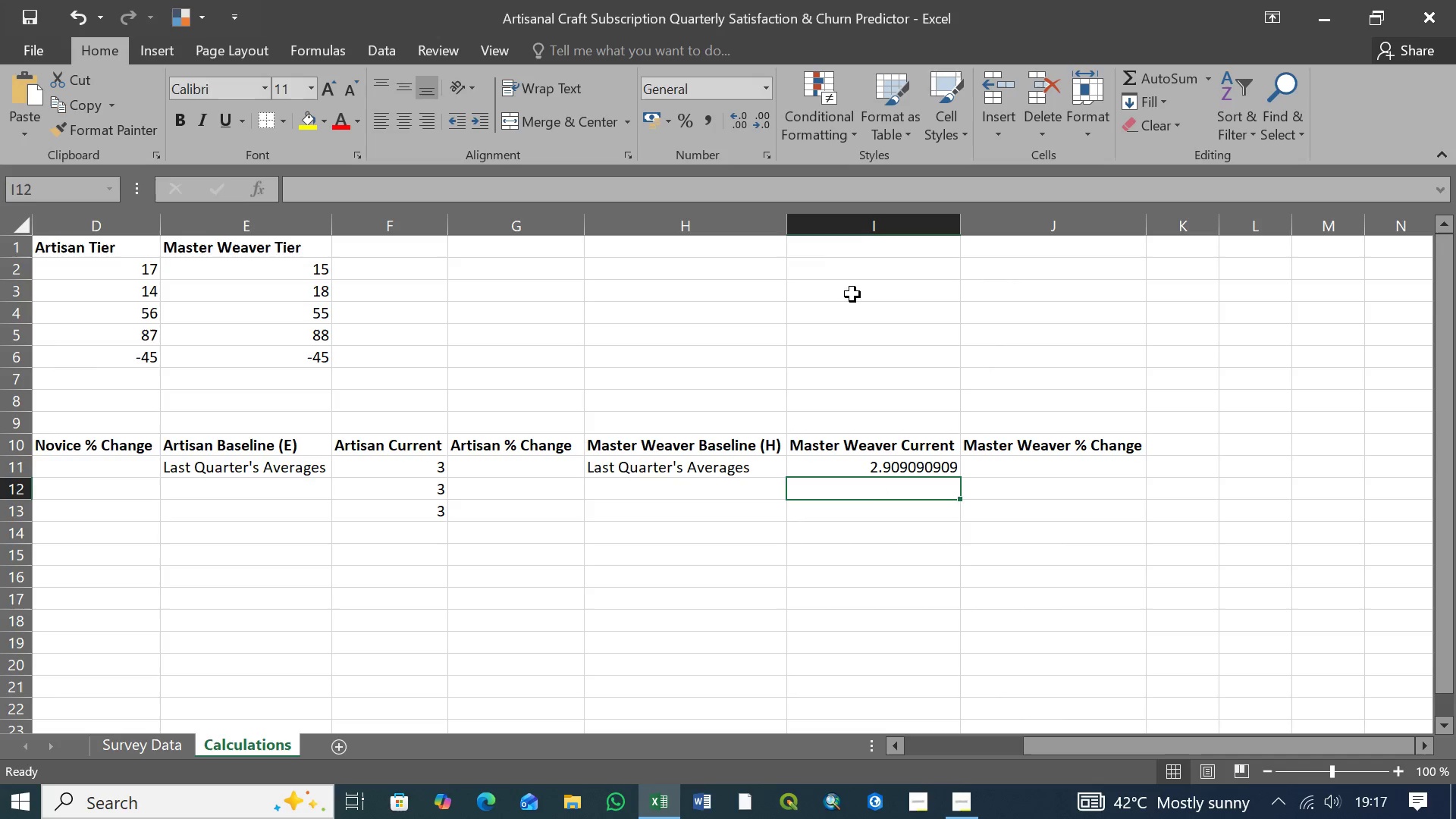 
left_click([881, 467])
 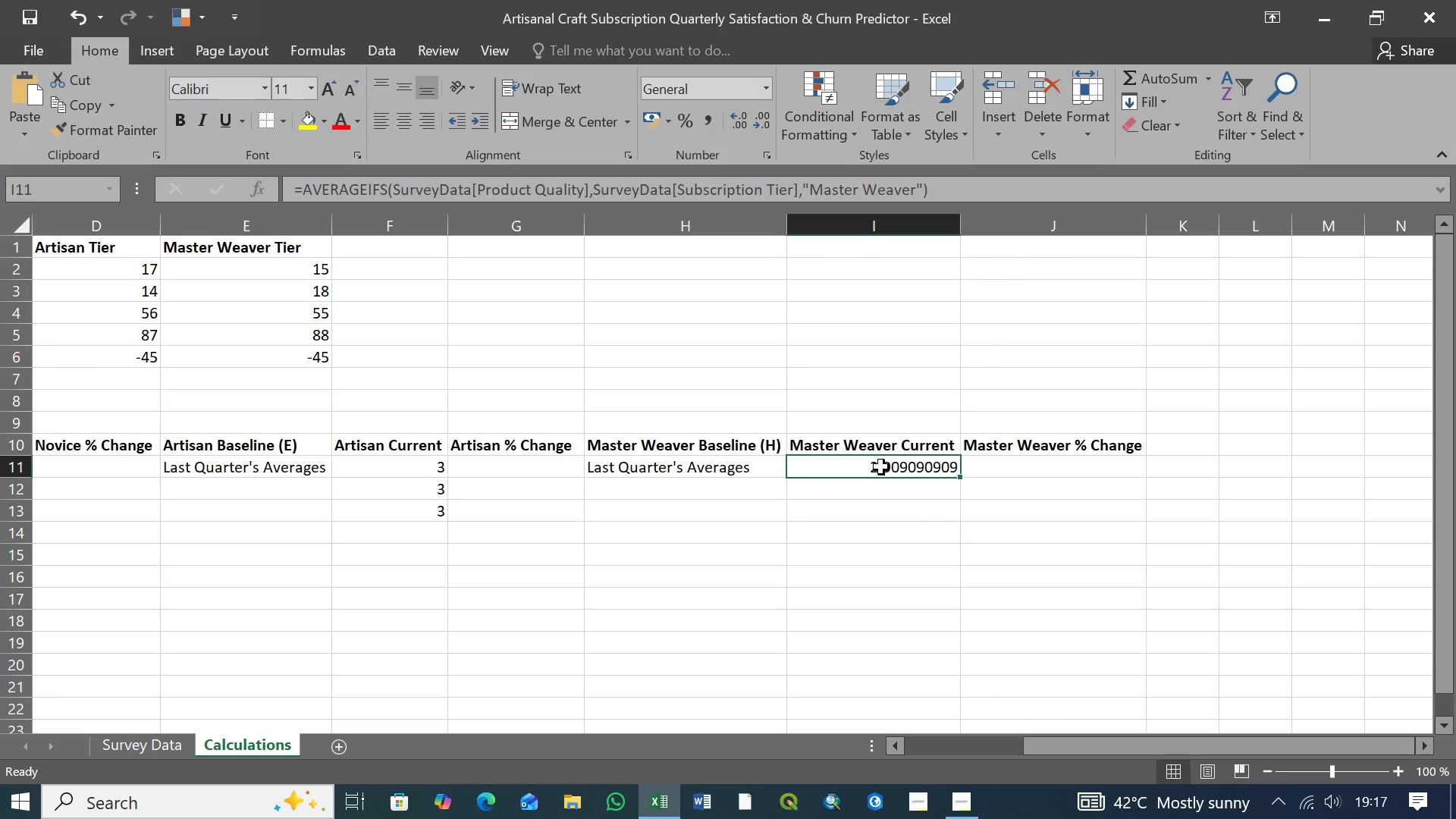 
hold_key(key=ControlLeft, duration=0.34)
 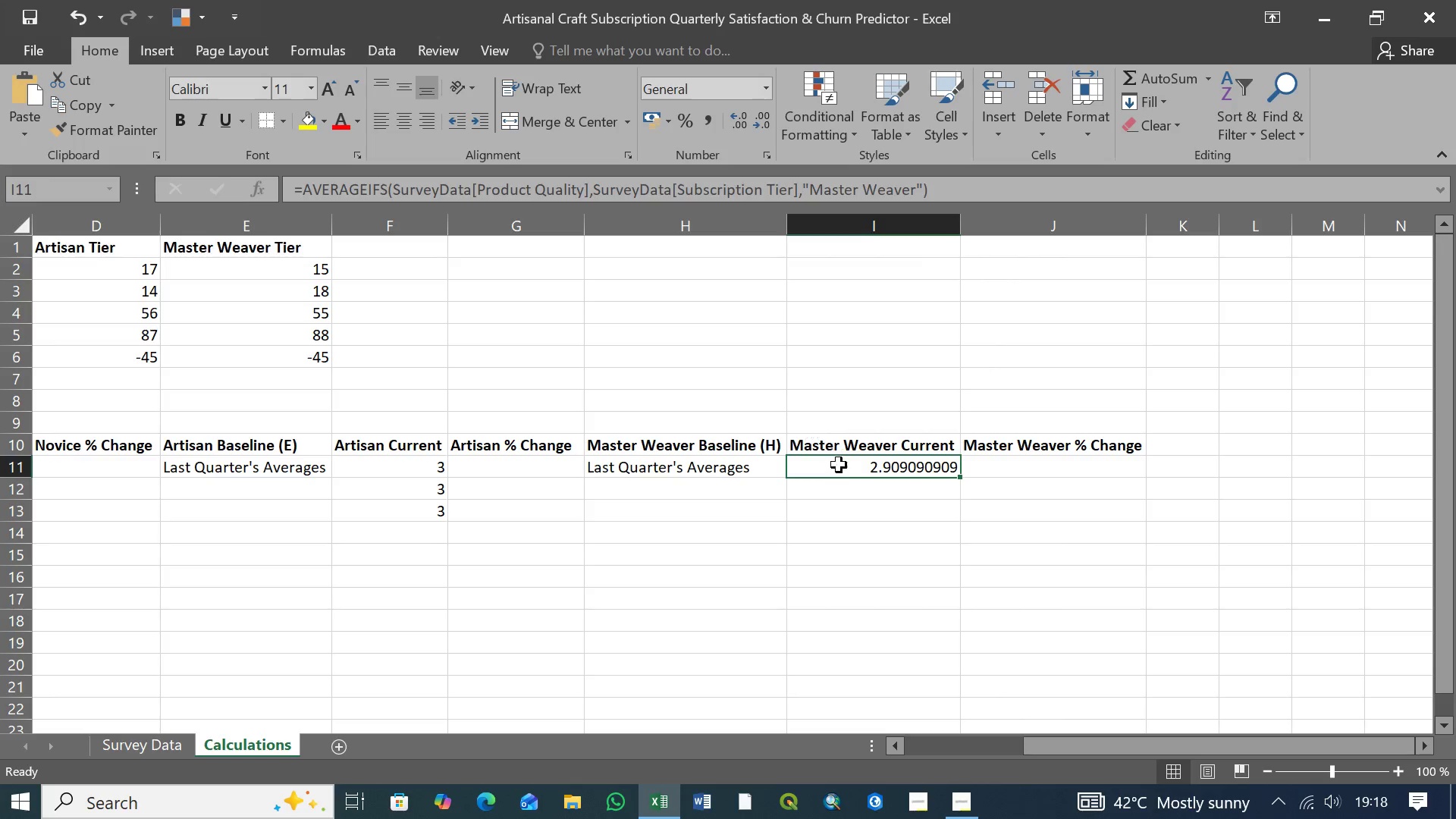 
key(Control+C)
 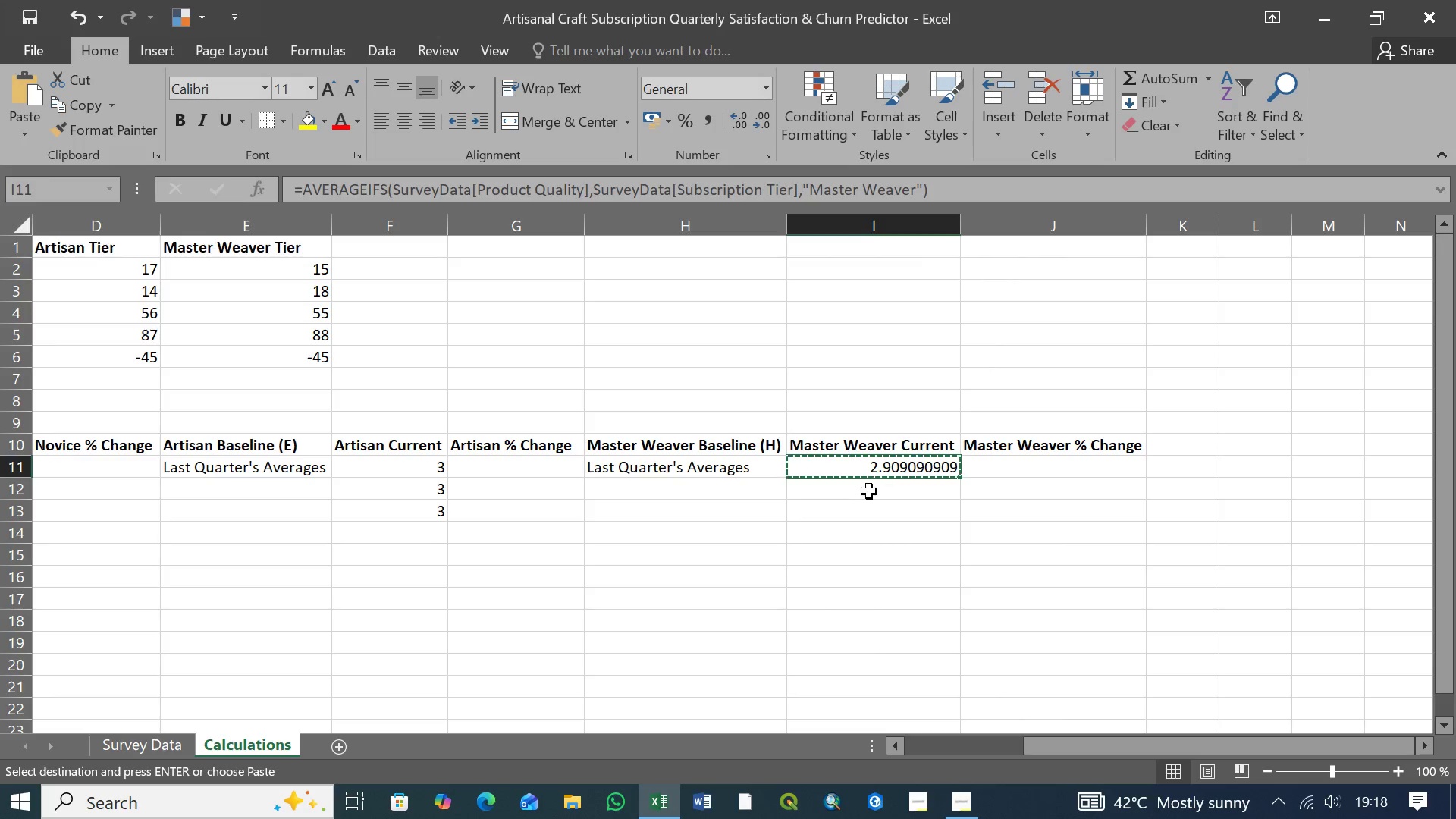 
left_click([869, 491])
 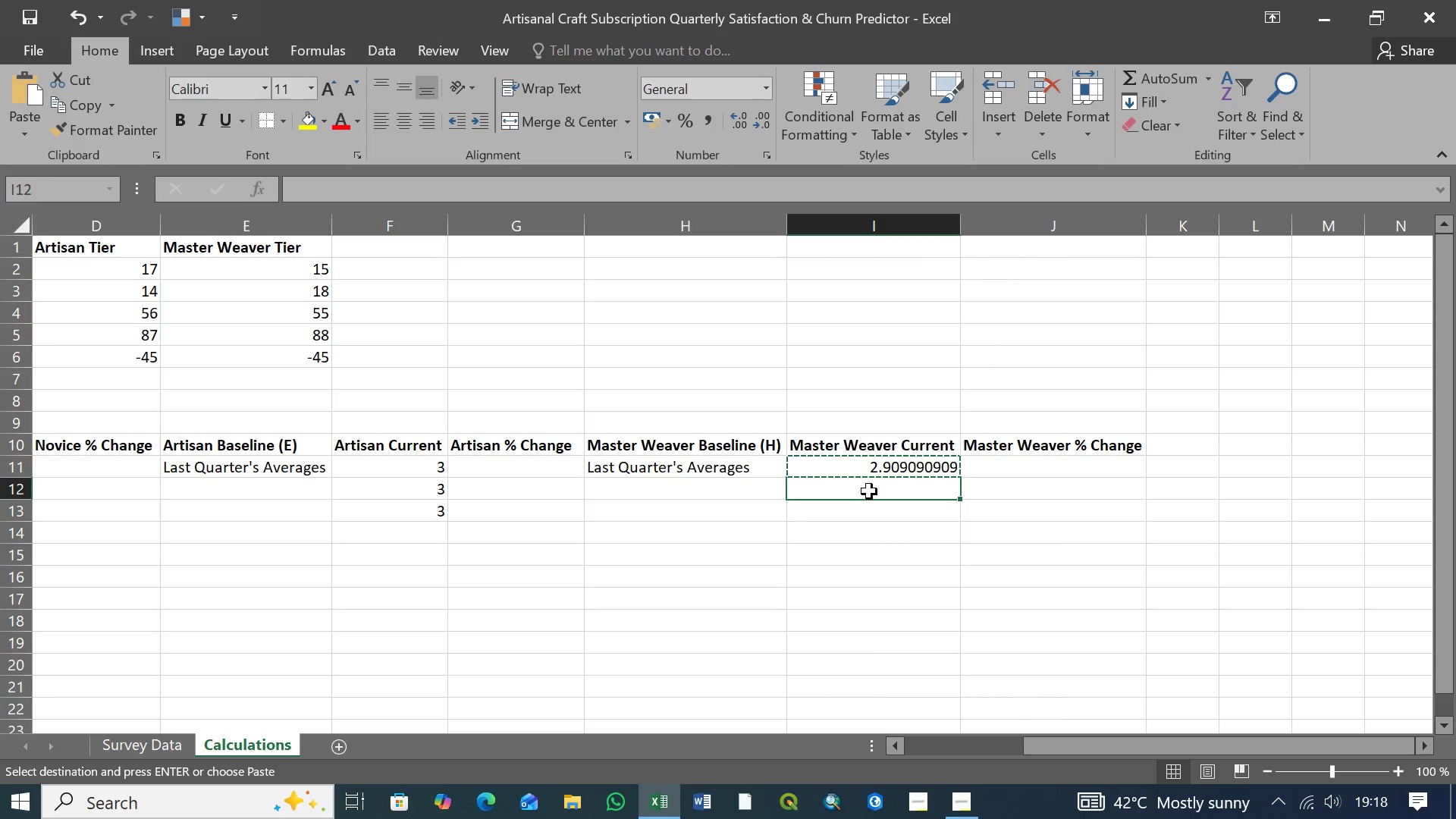 
key(Control+V)
 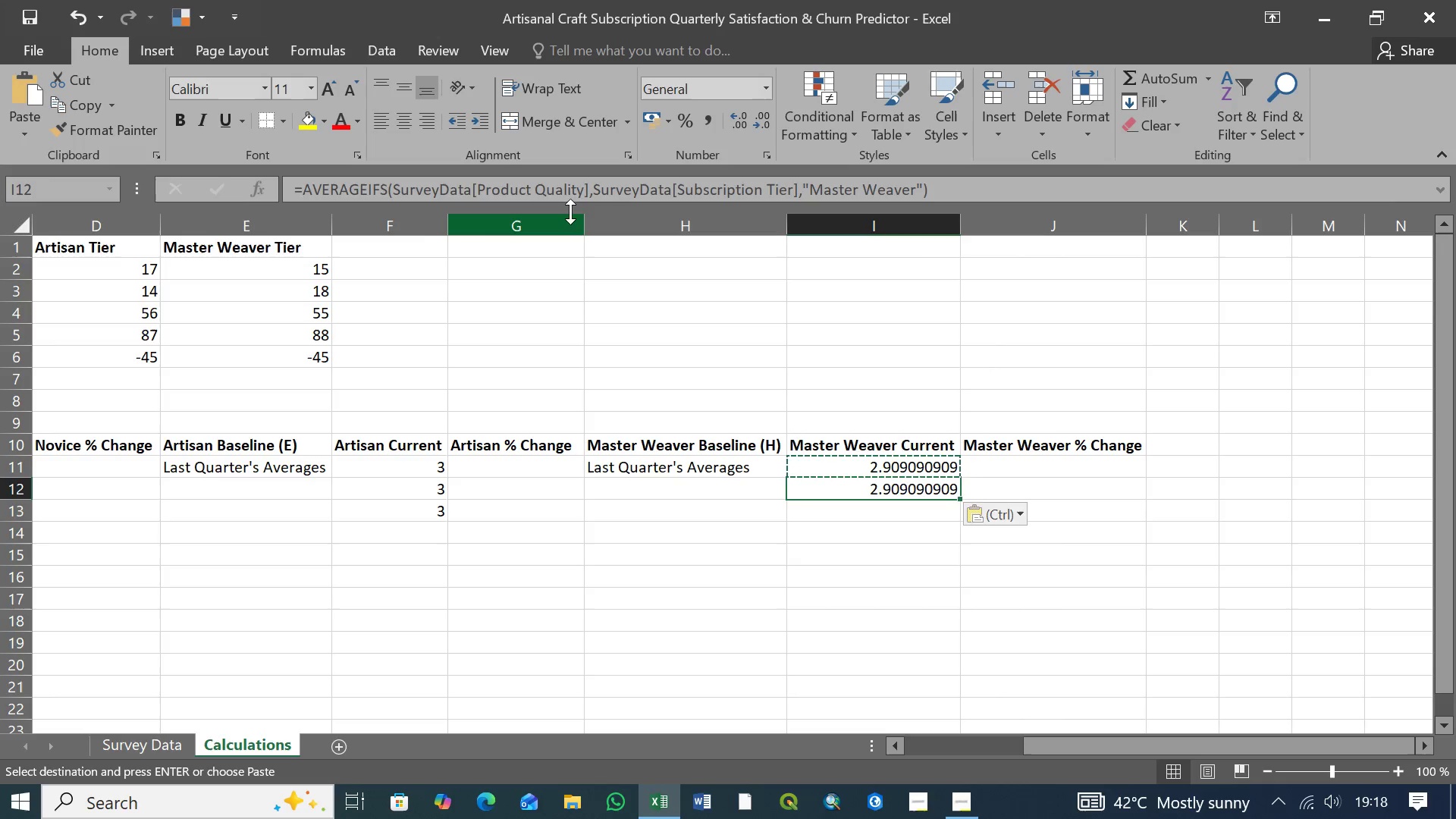 
left_click([584, 192])
 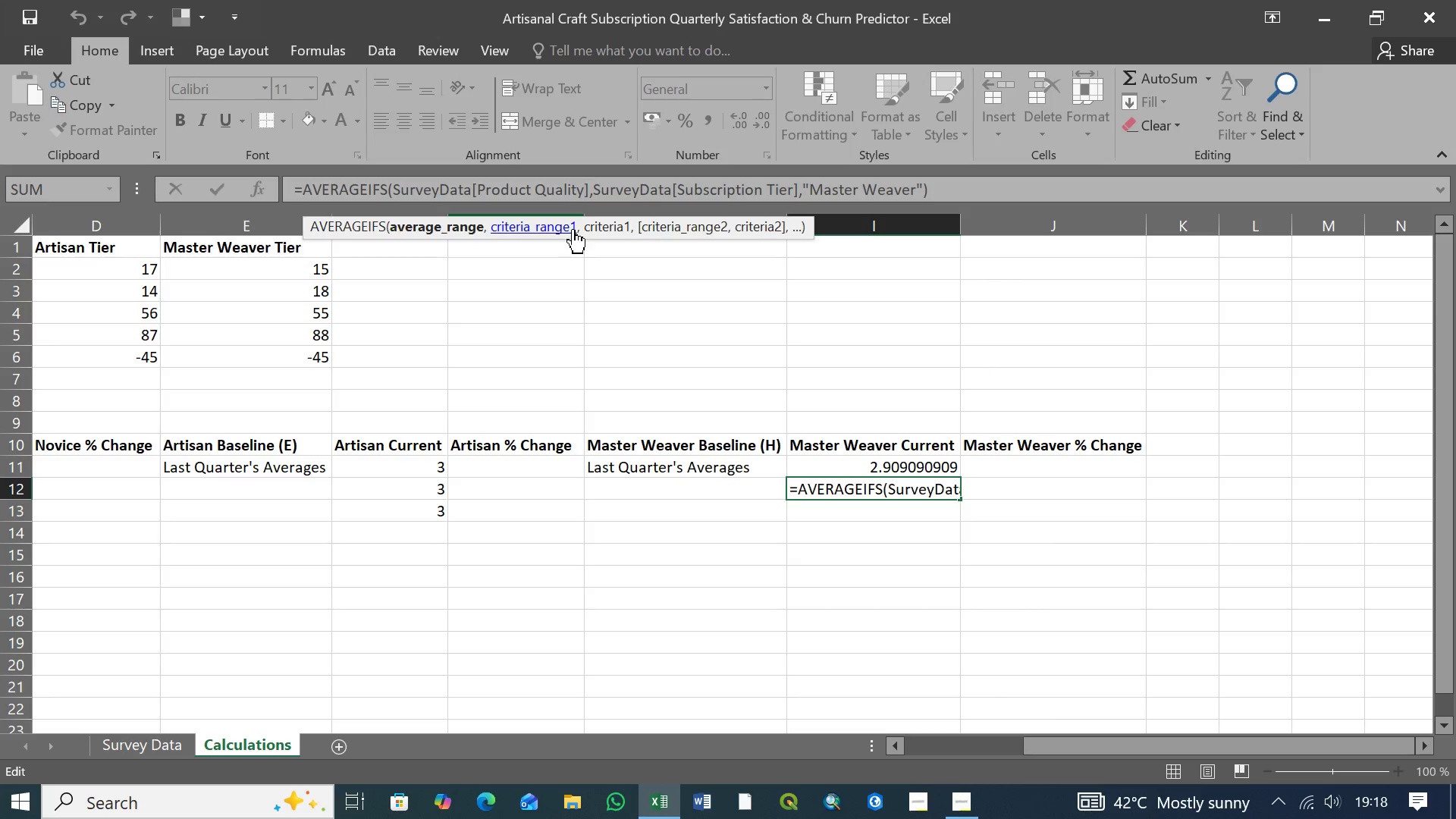 
key(Backspace)
 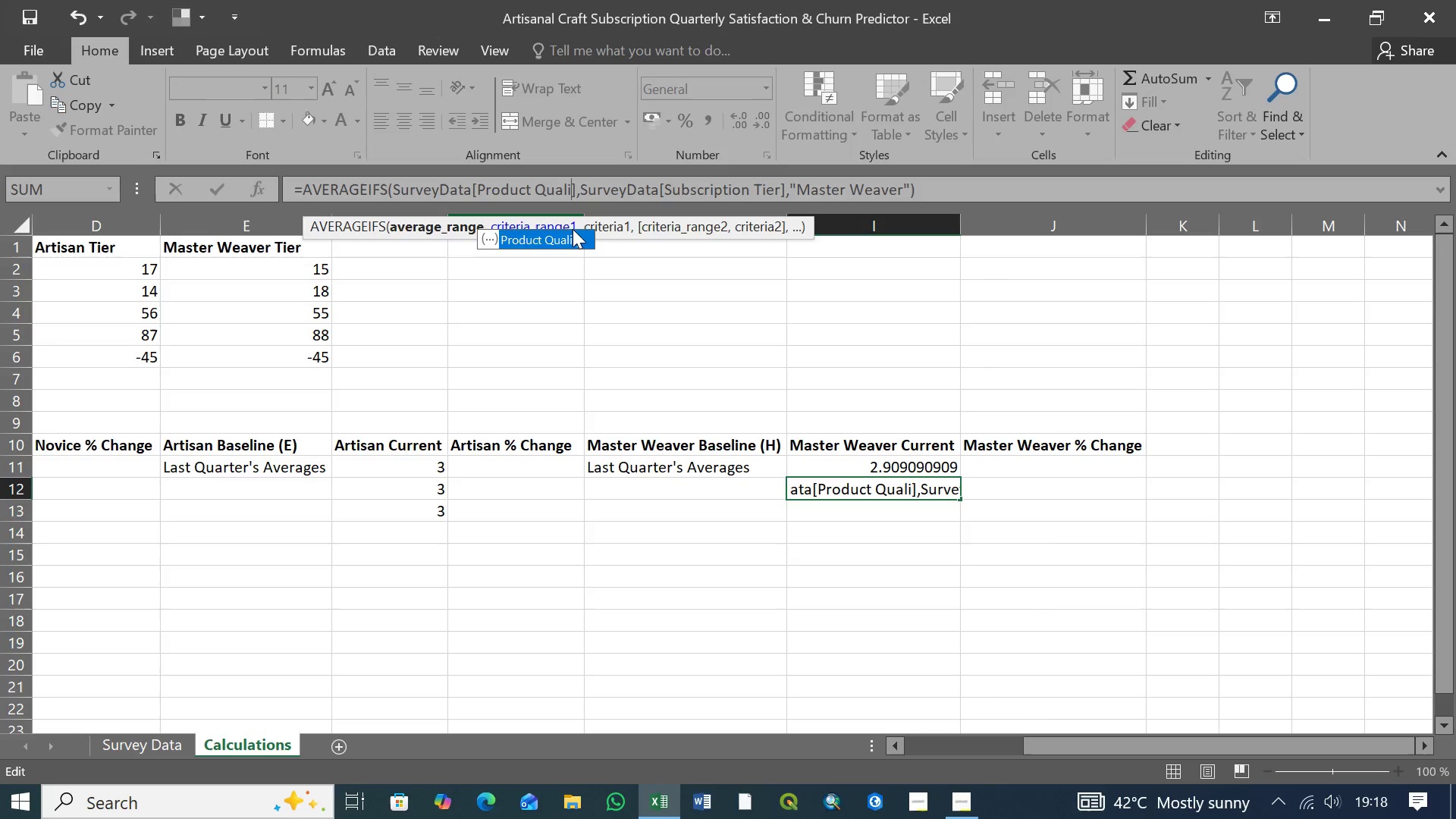 
key(Backspace)
 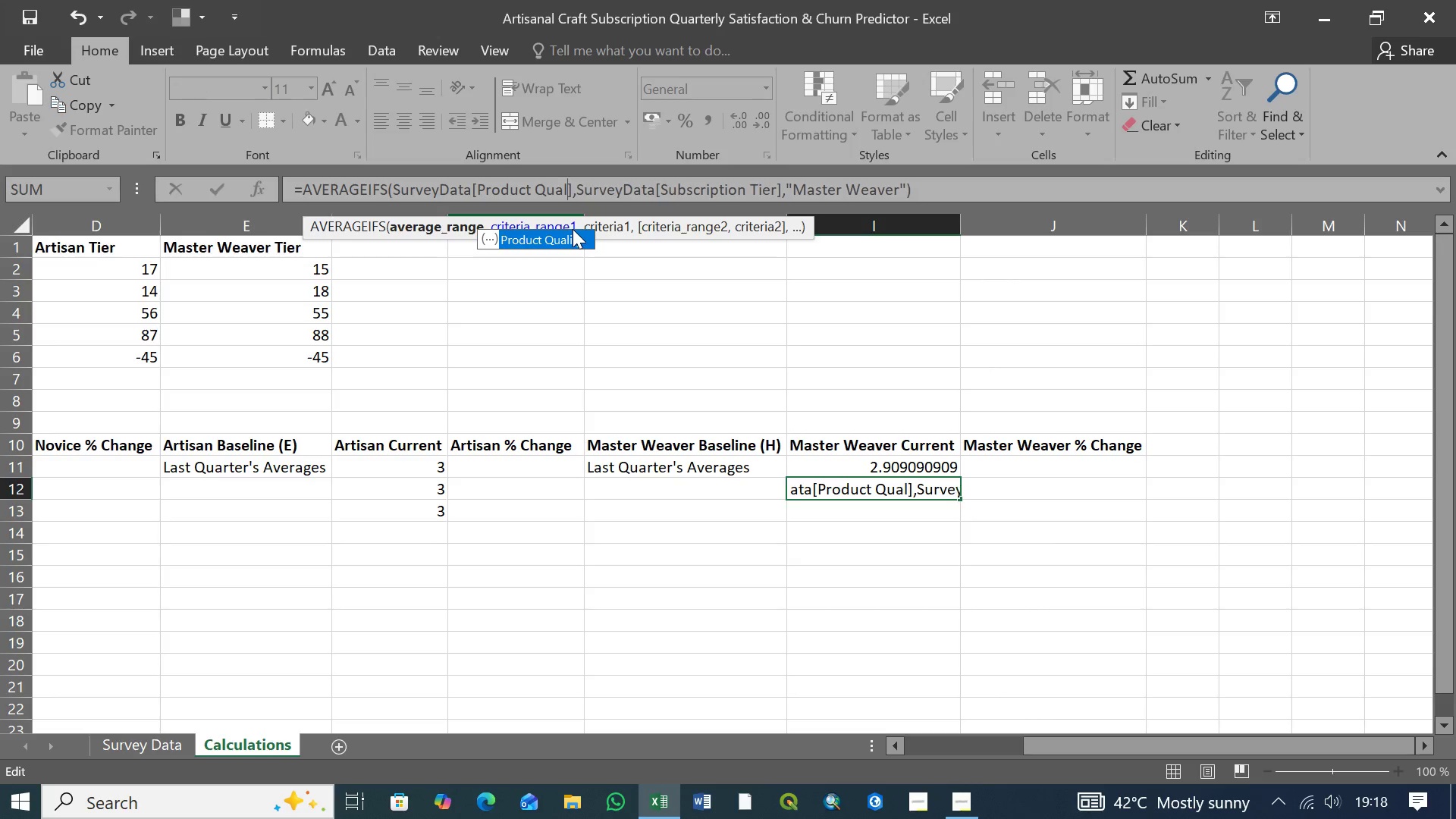 
key(Backspace)
 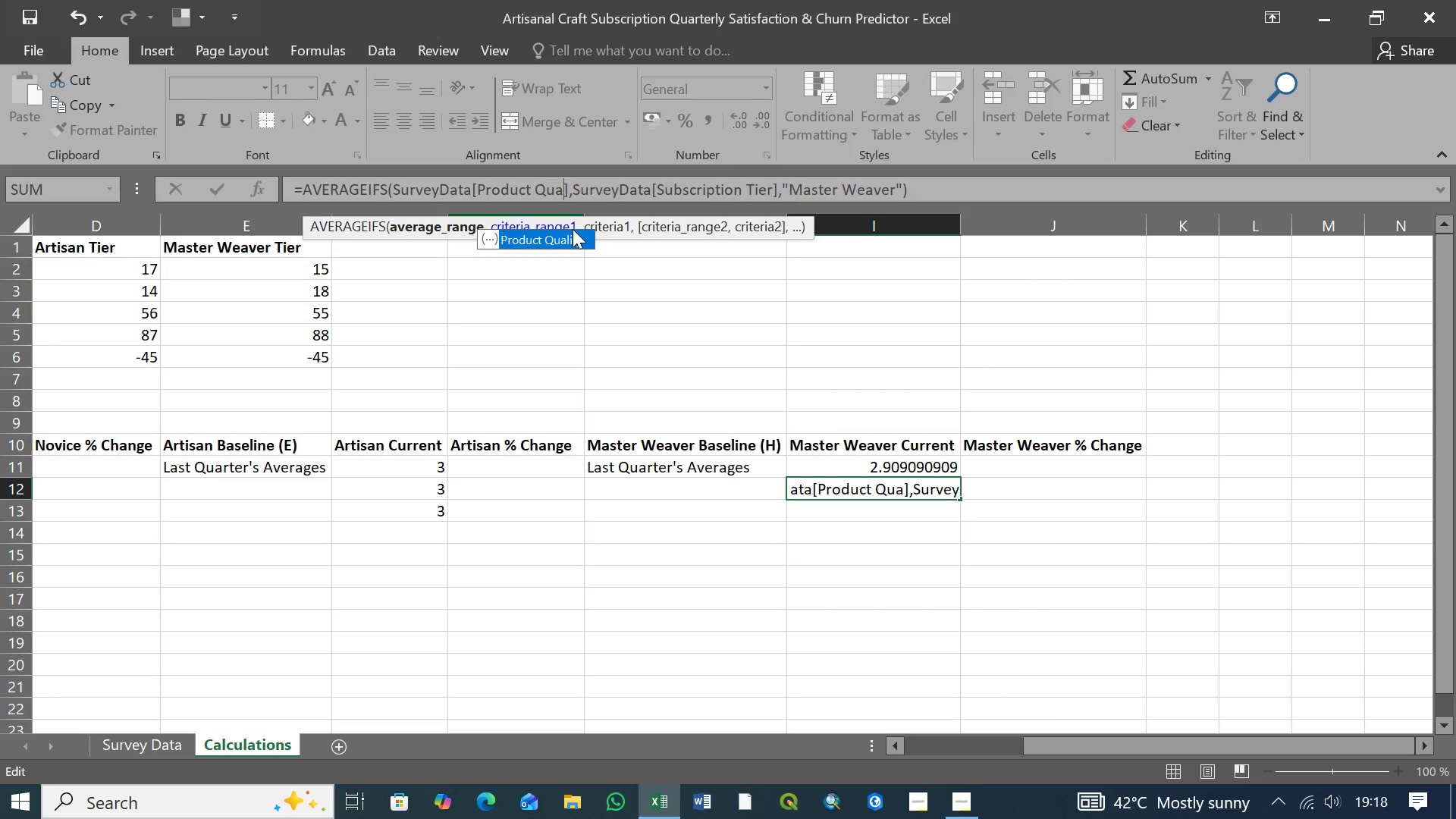 
key(Backspace)
 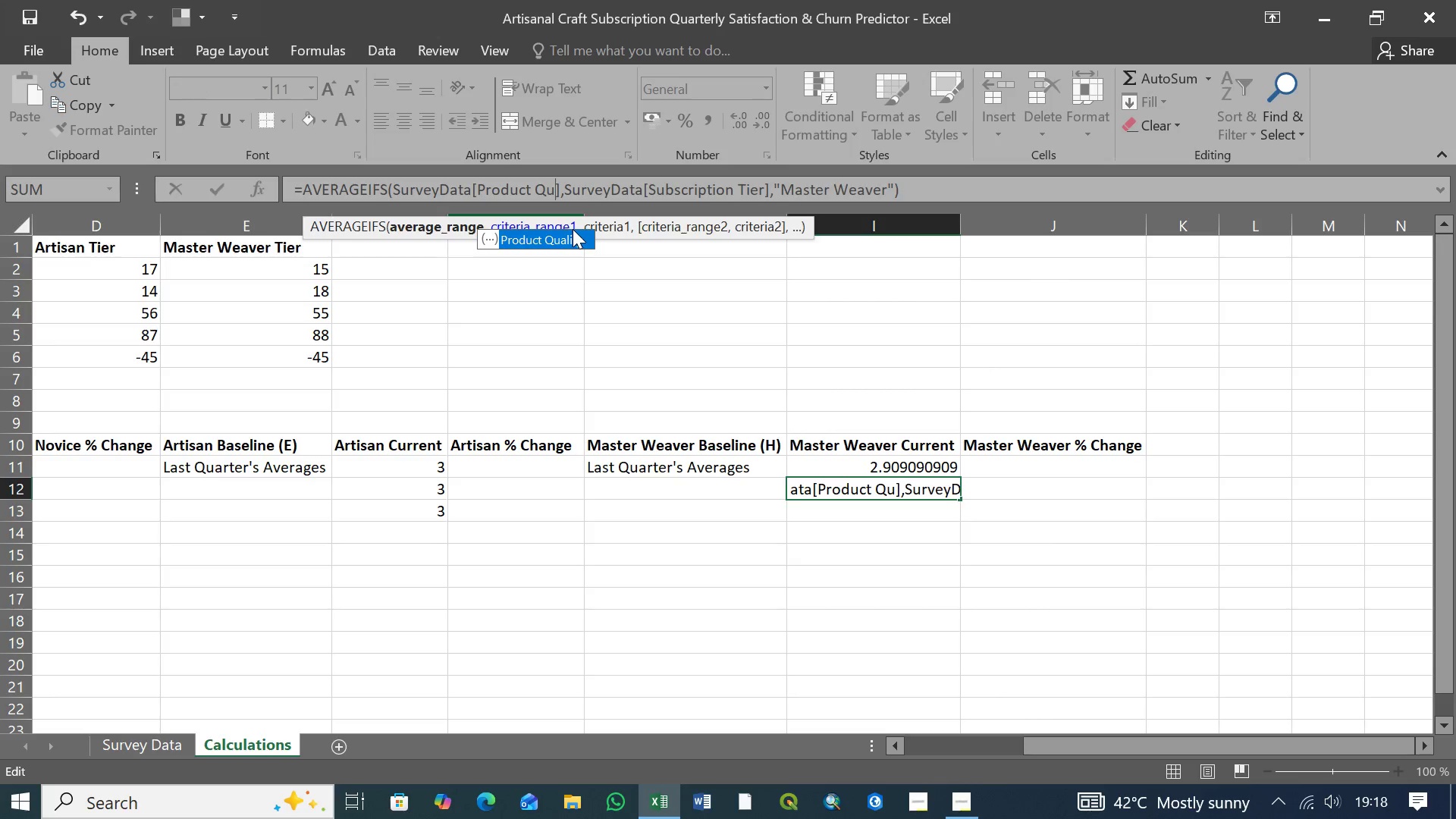 
key(Backspace)
 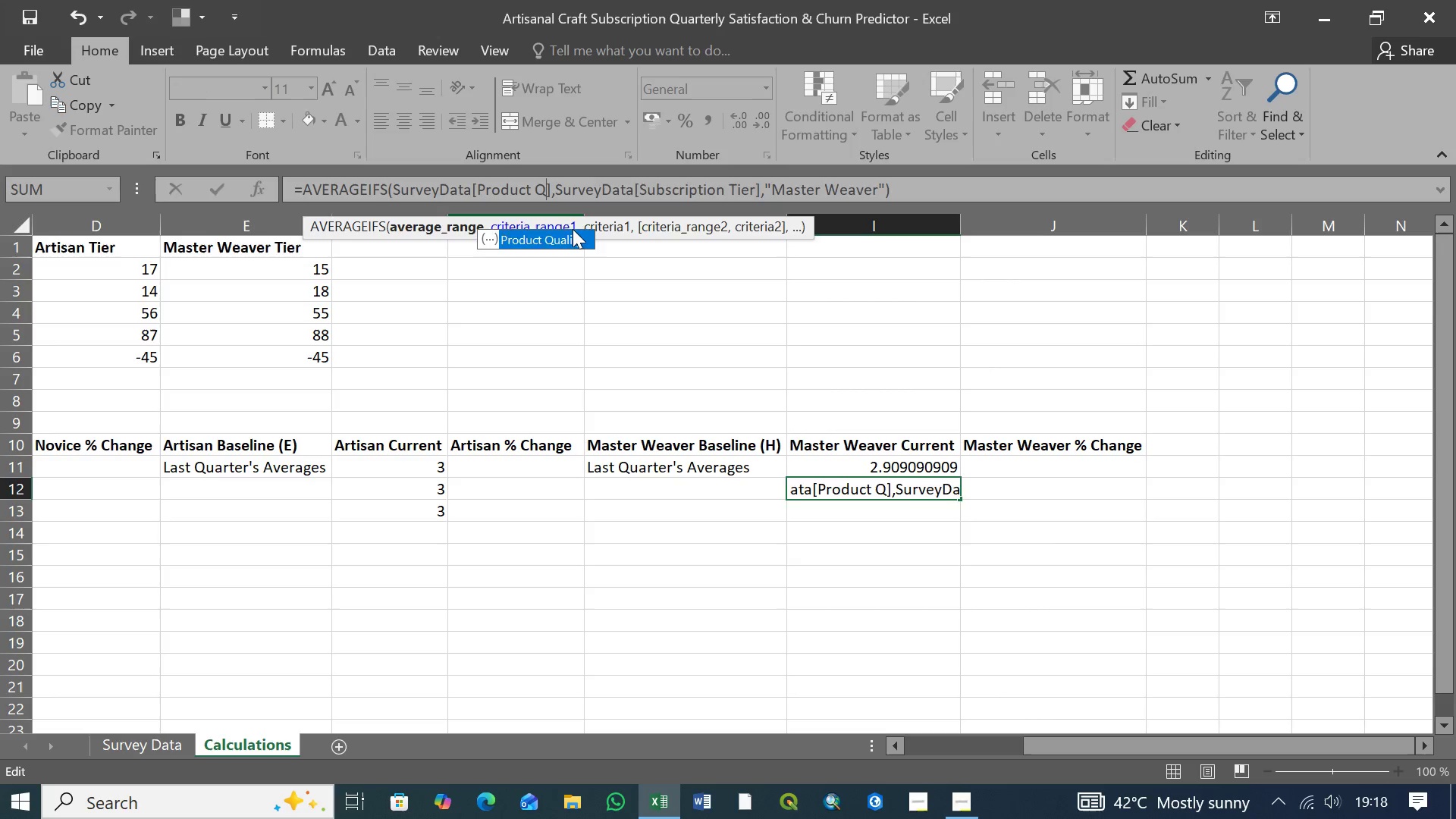 
key(Backspace)
 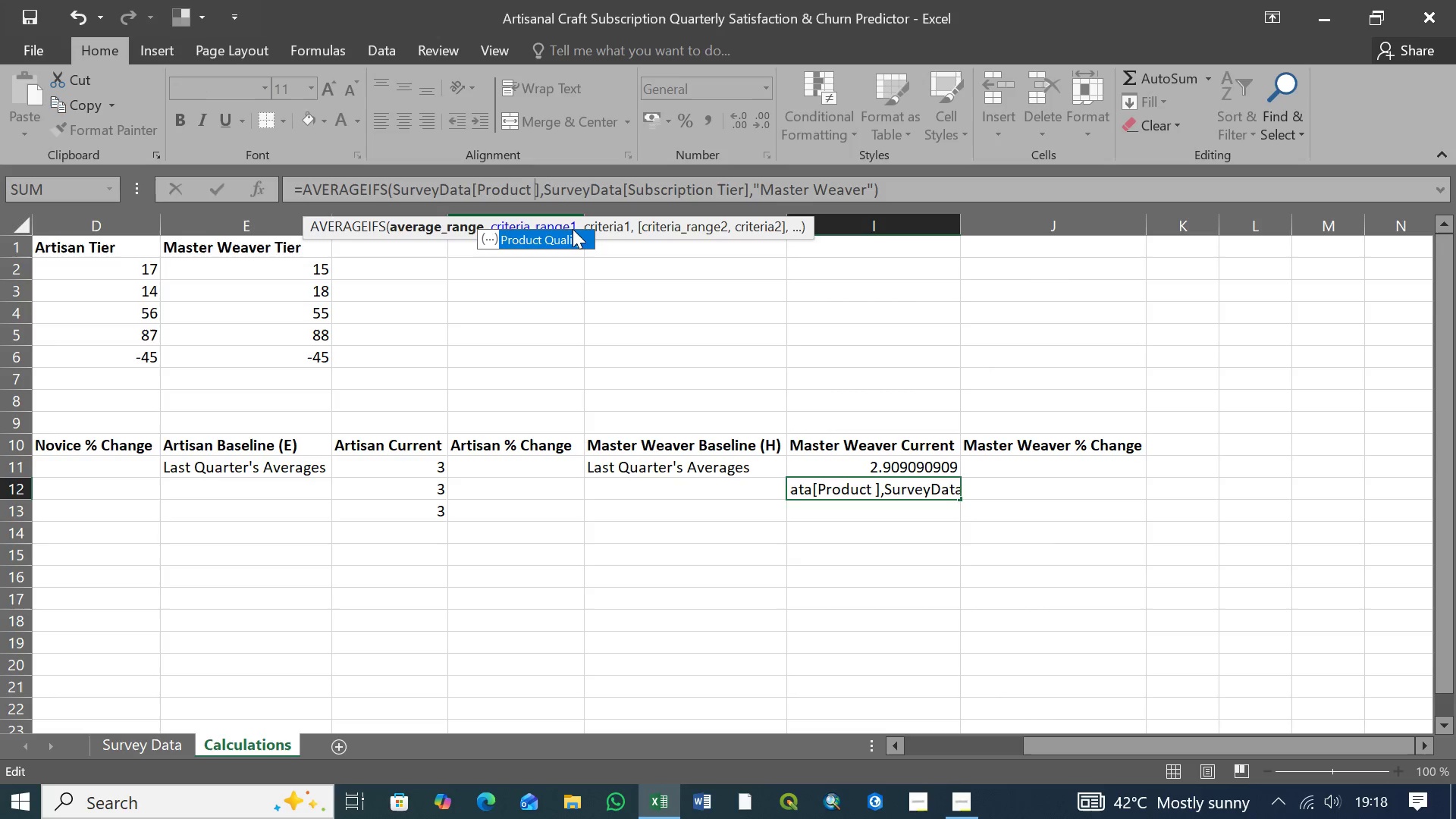 
key(Backspace)
 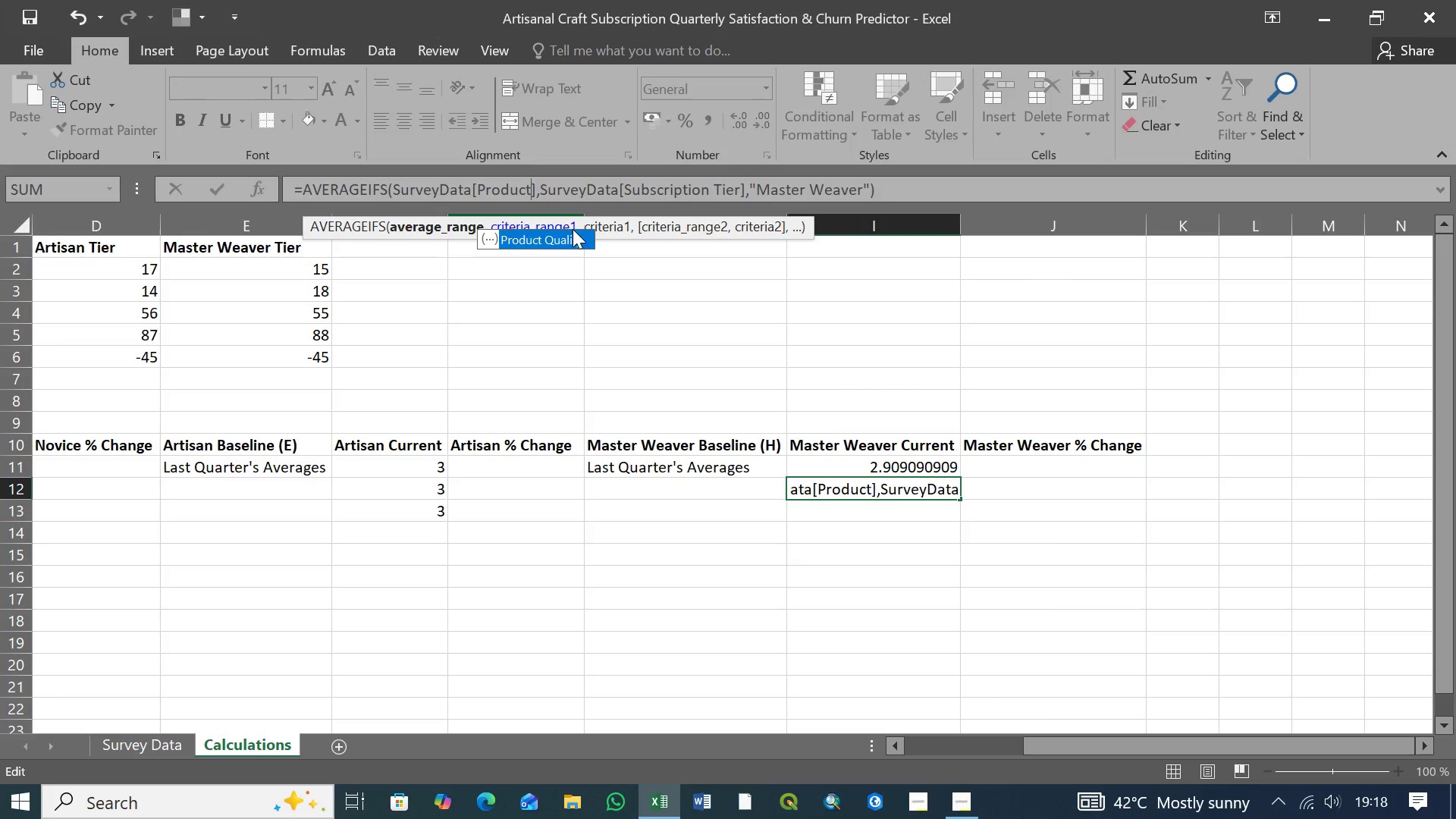 
key(Backspace)
 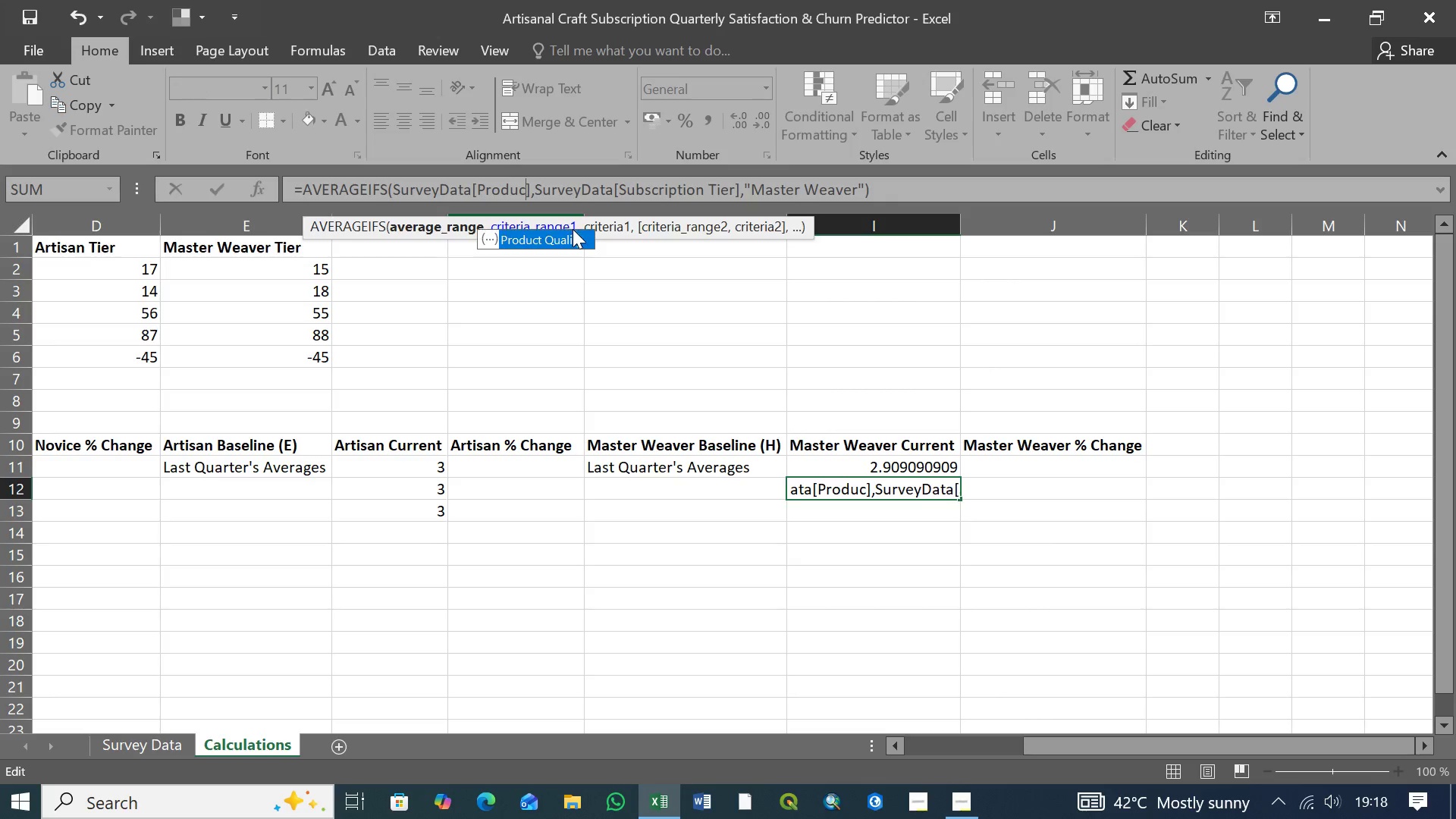 
key(Backspace)
 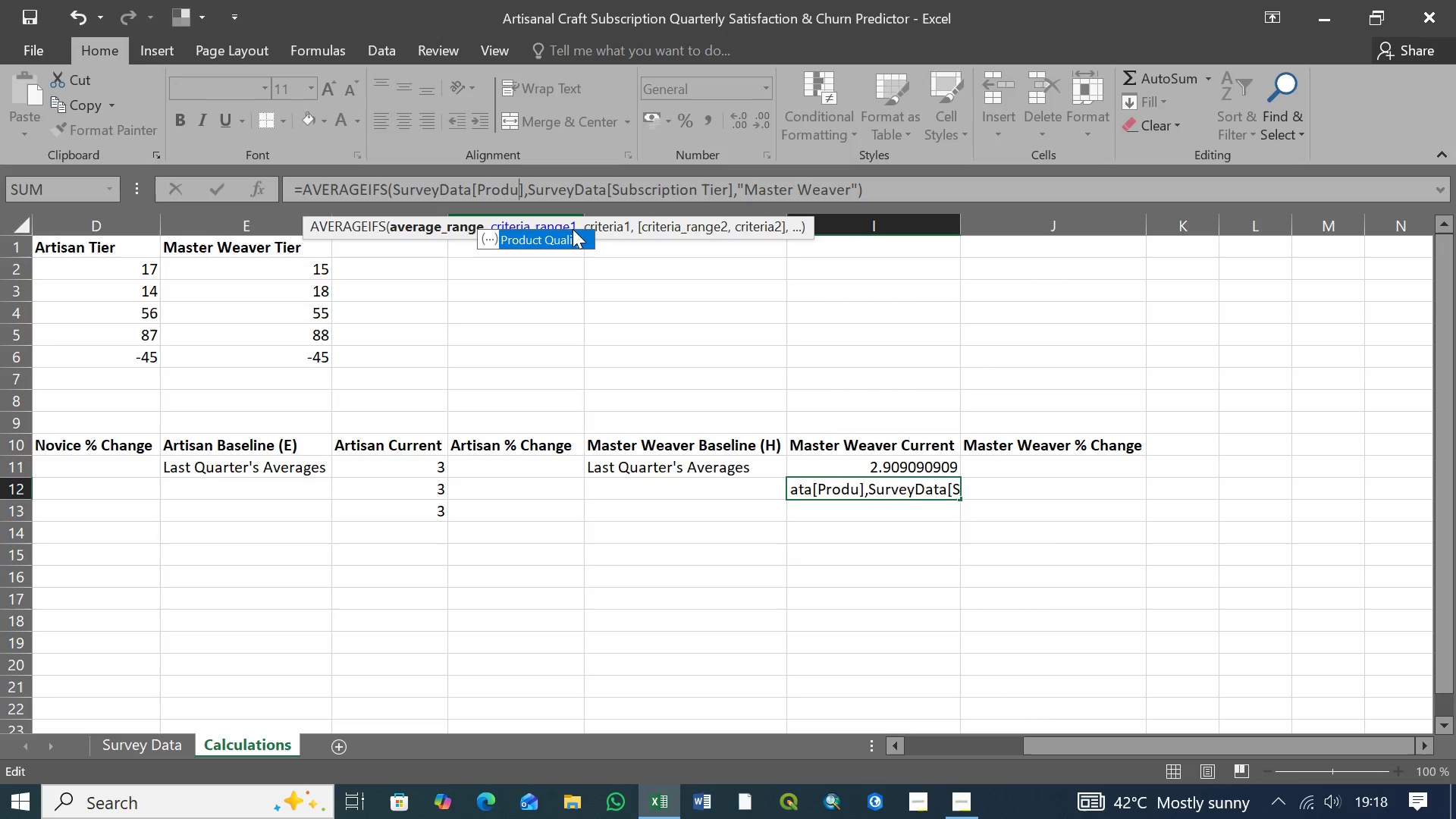 
key(Backspace)
 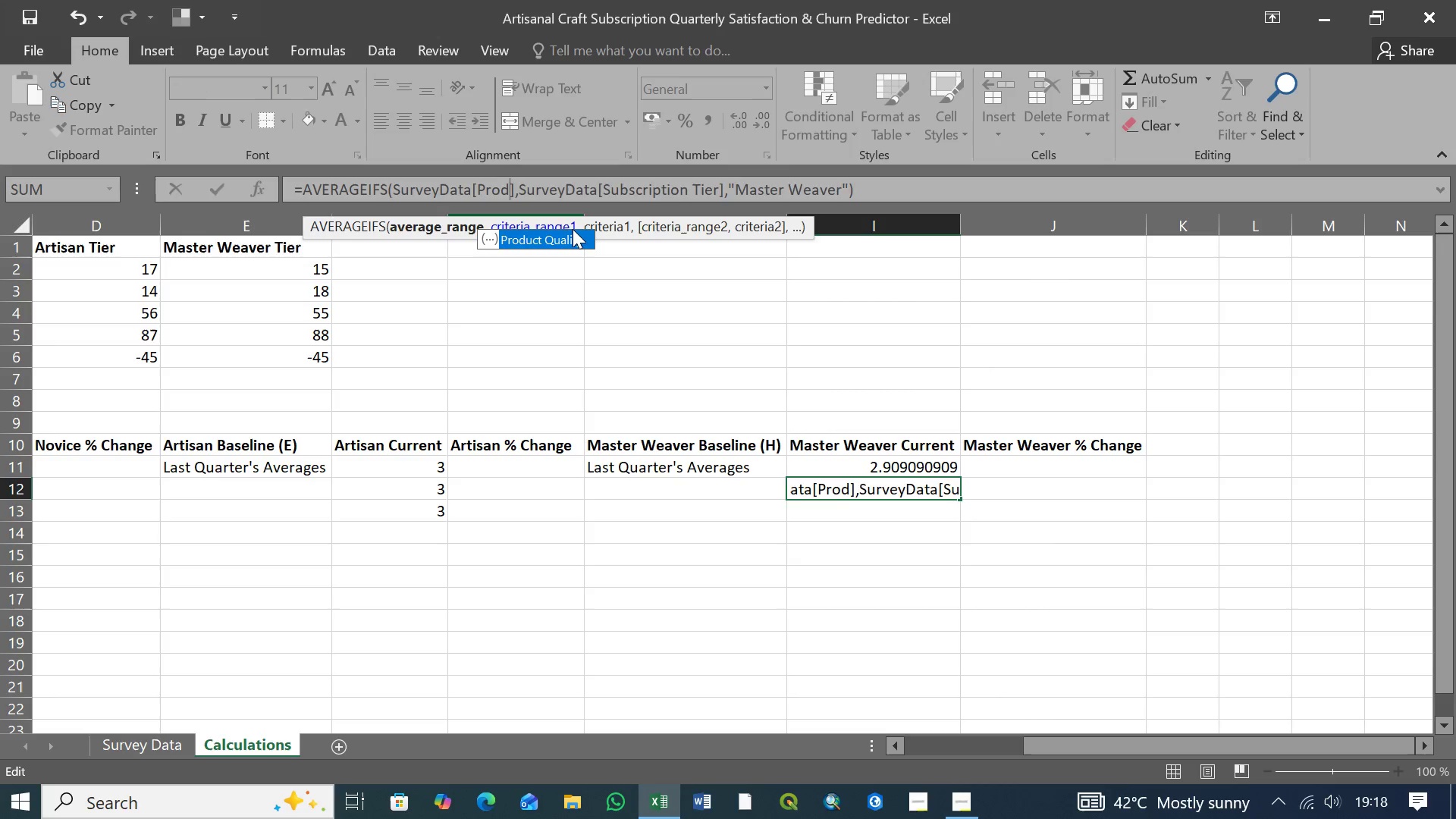 
key(Backspace)
 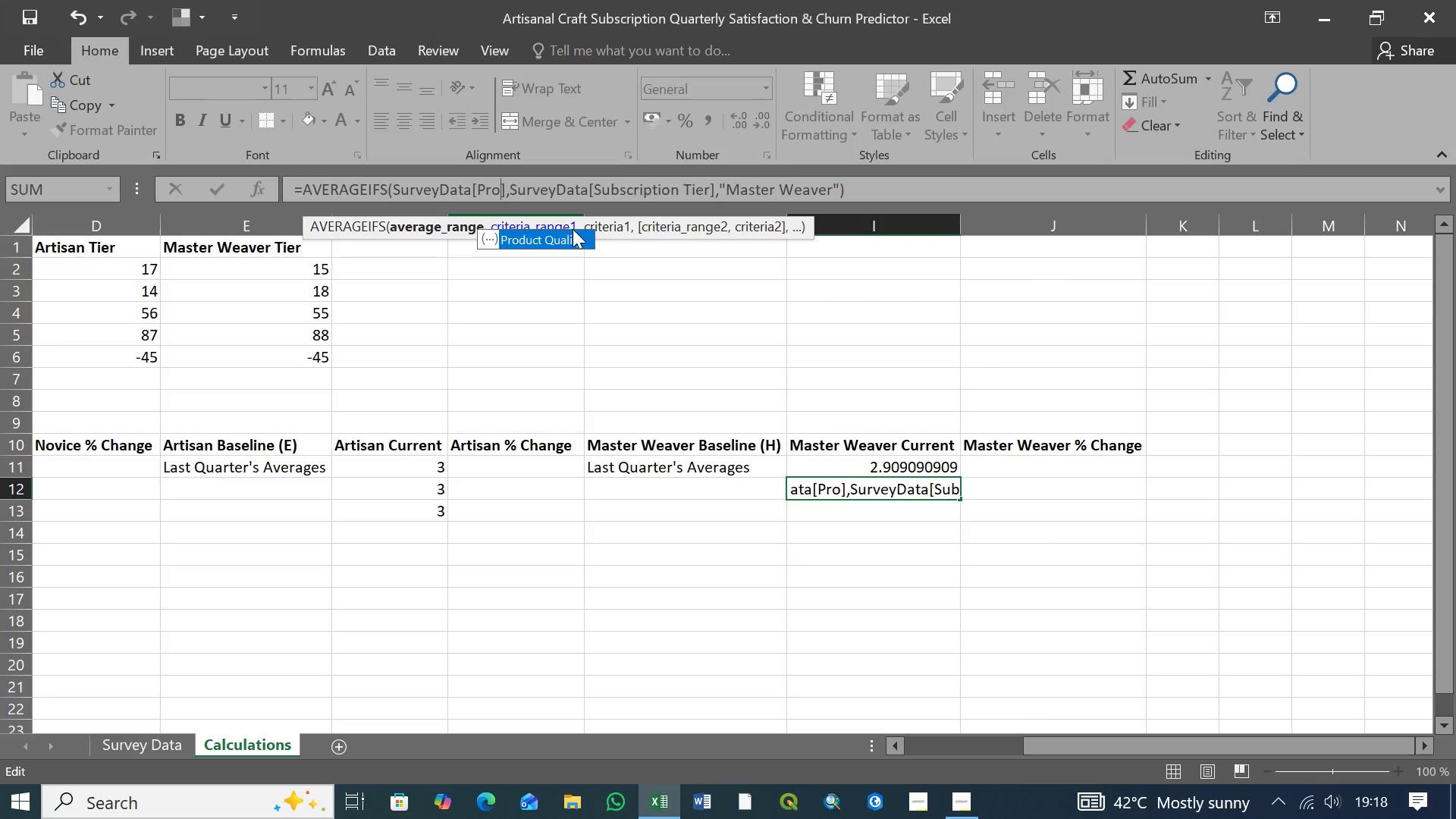 
key(Backspace)
 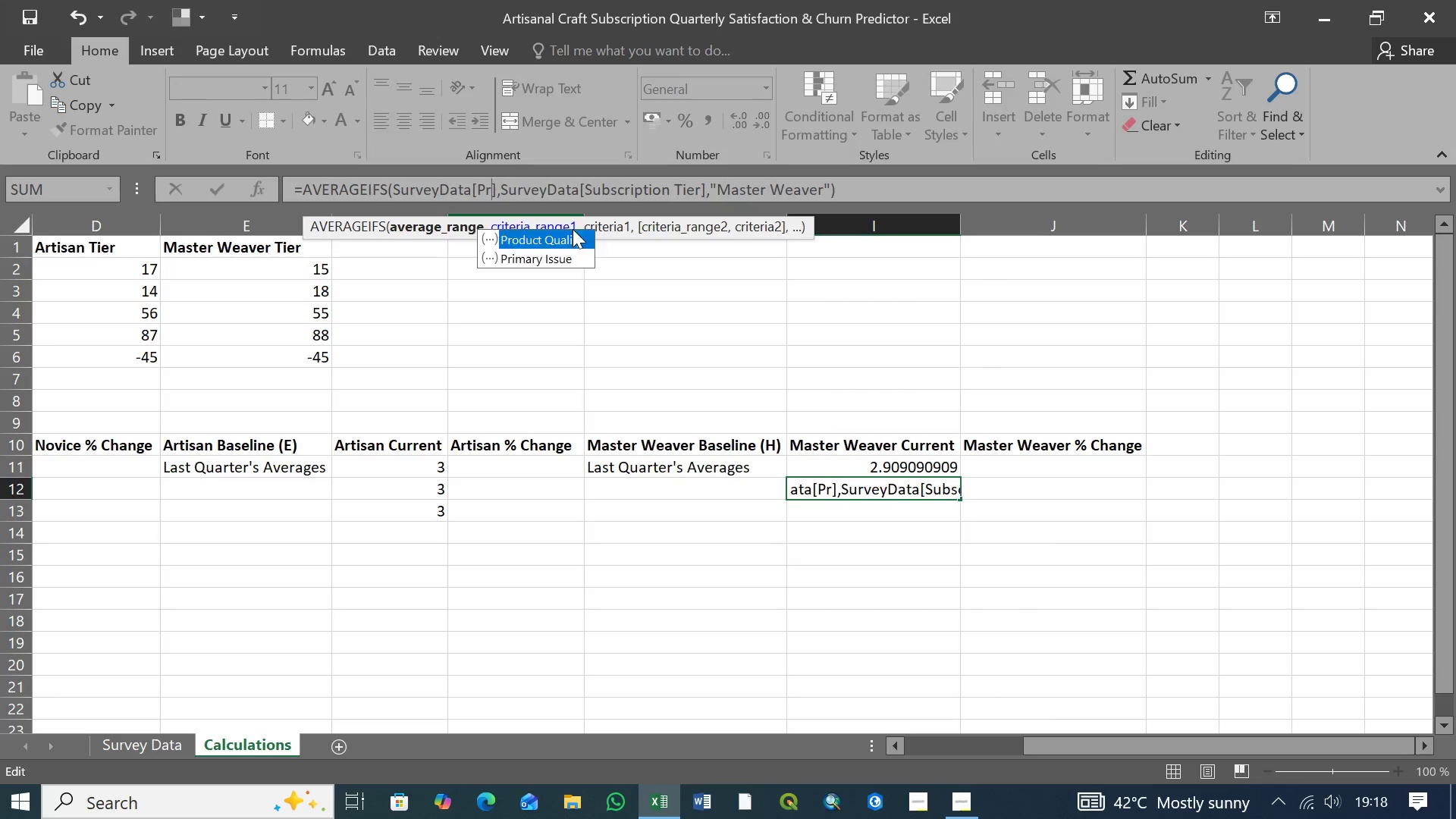 
key(Backspace)
 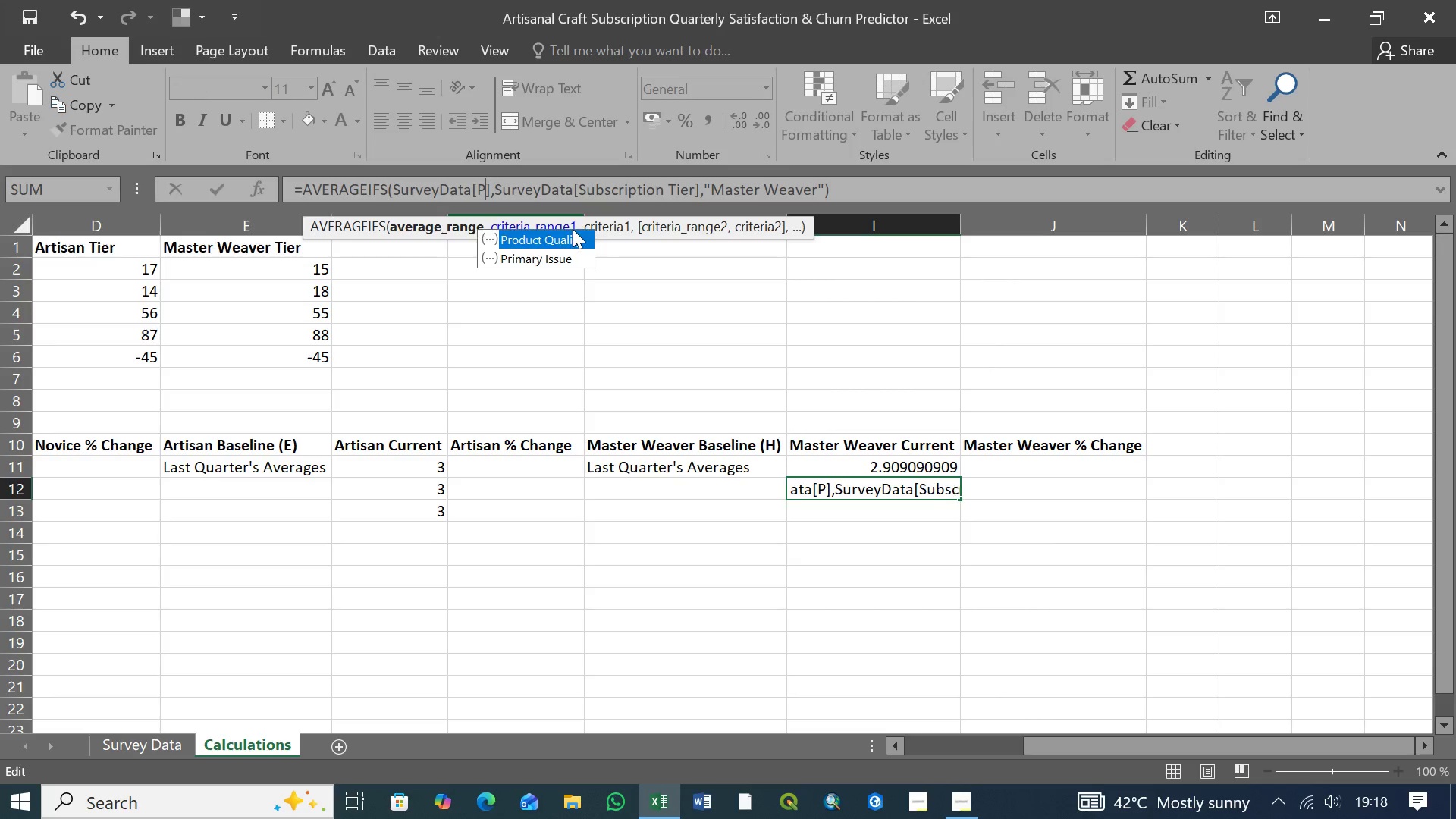 
key(Backspace)
 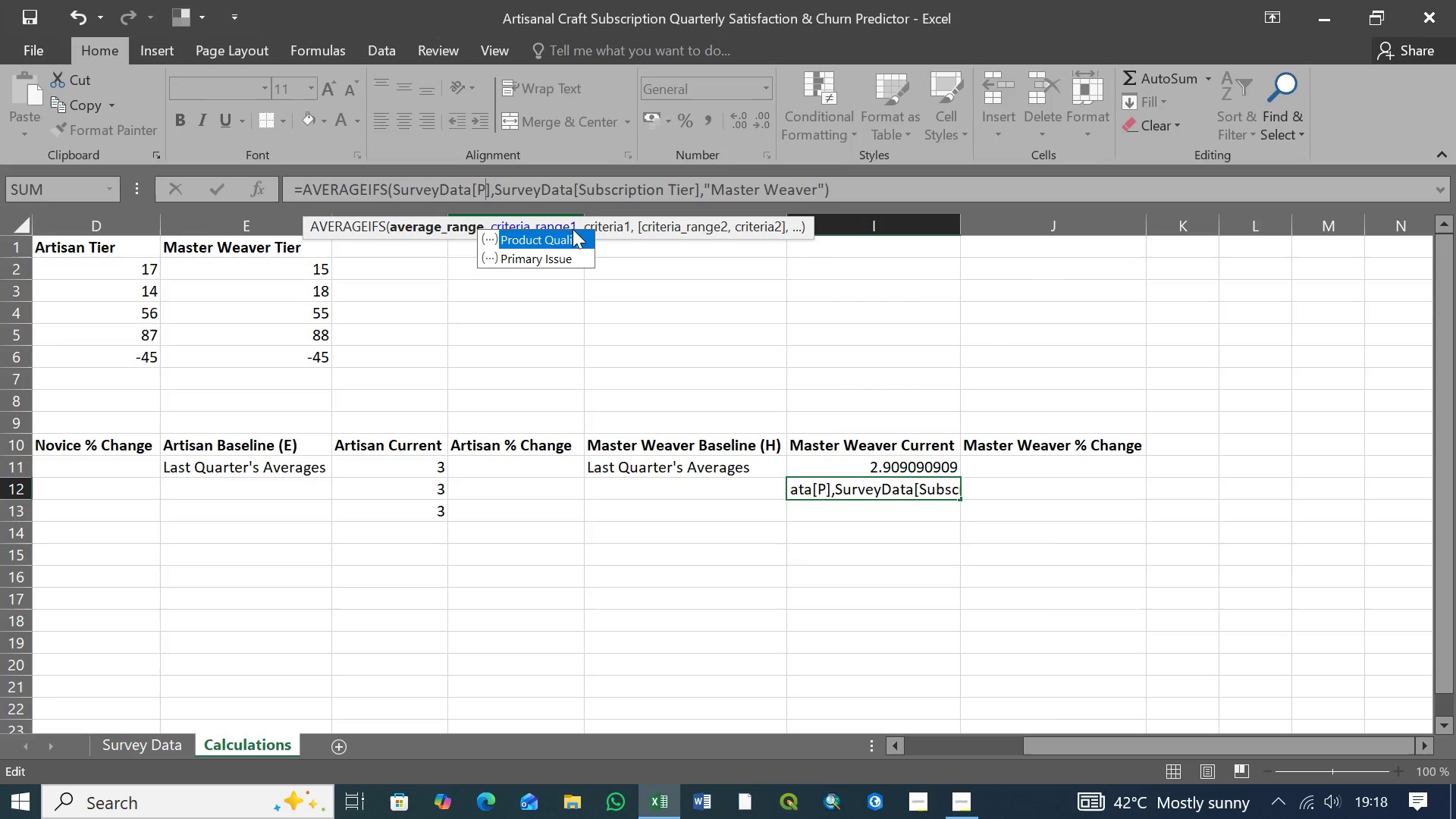 
key(Backspace)
 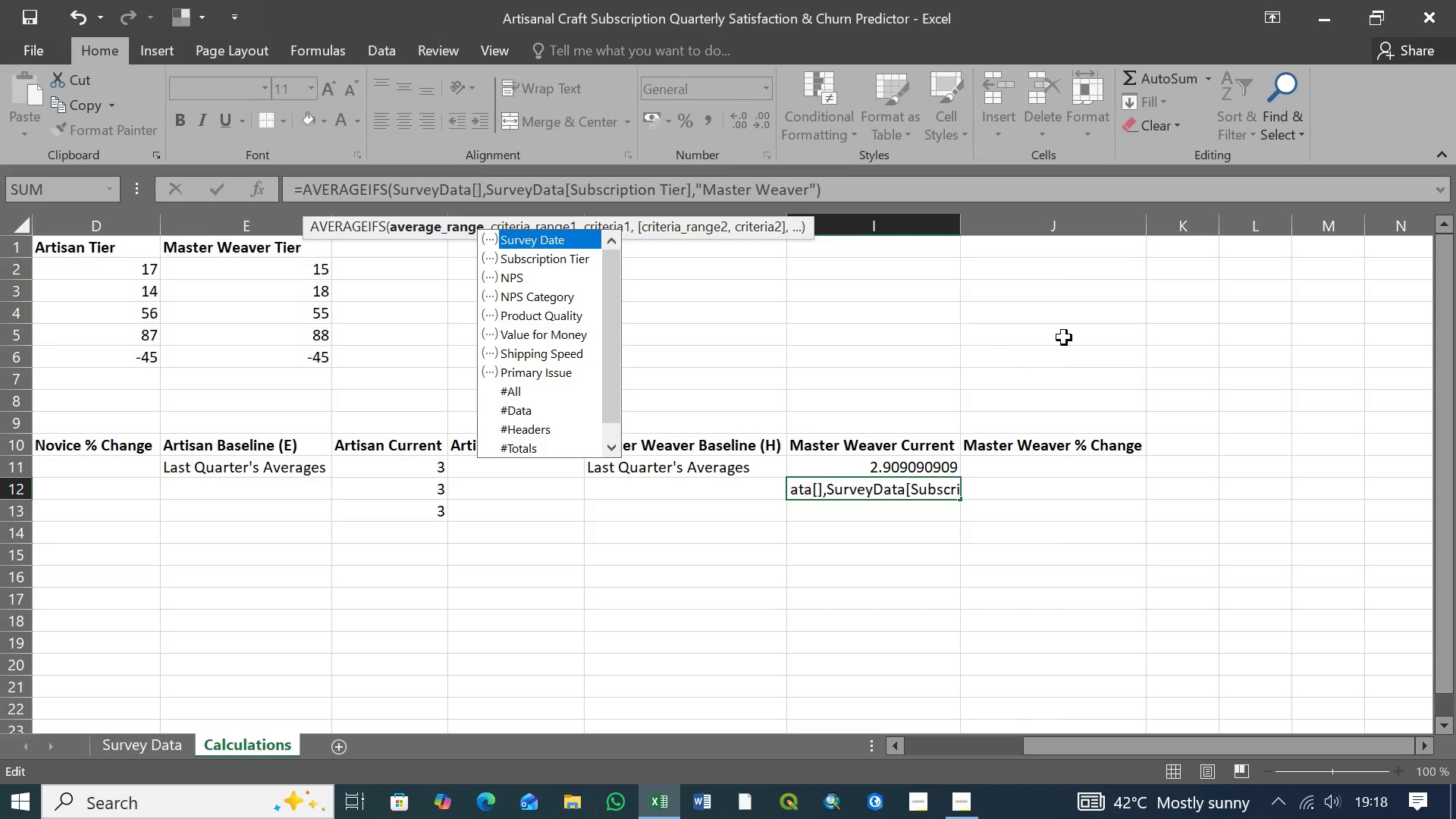 
wait(6.08)
 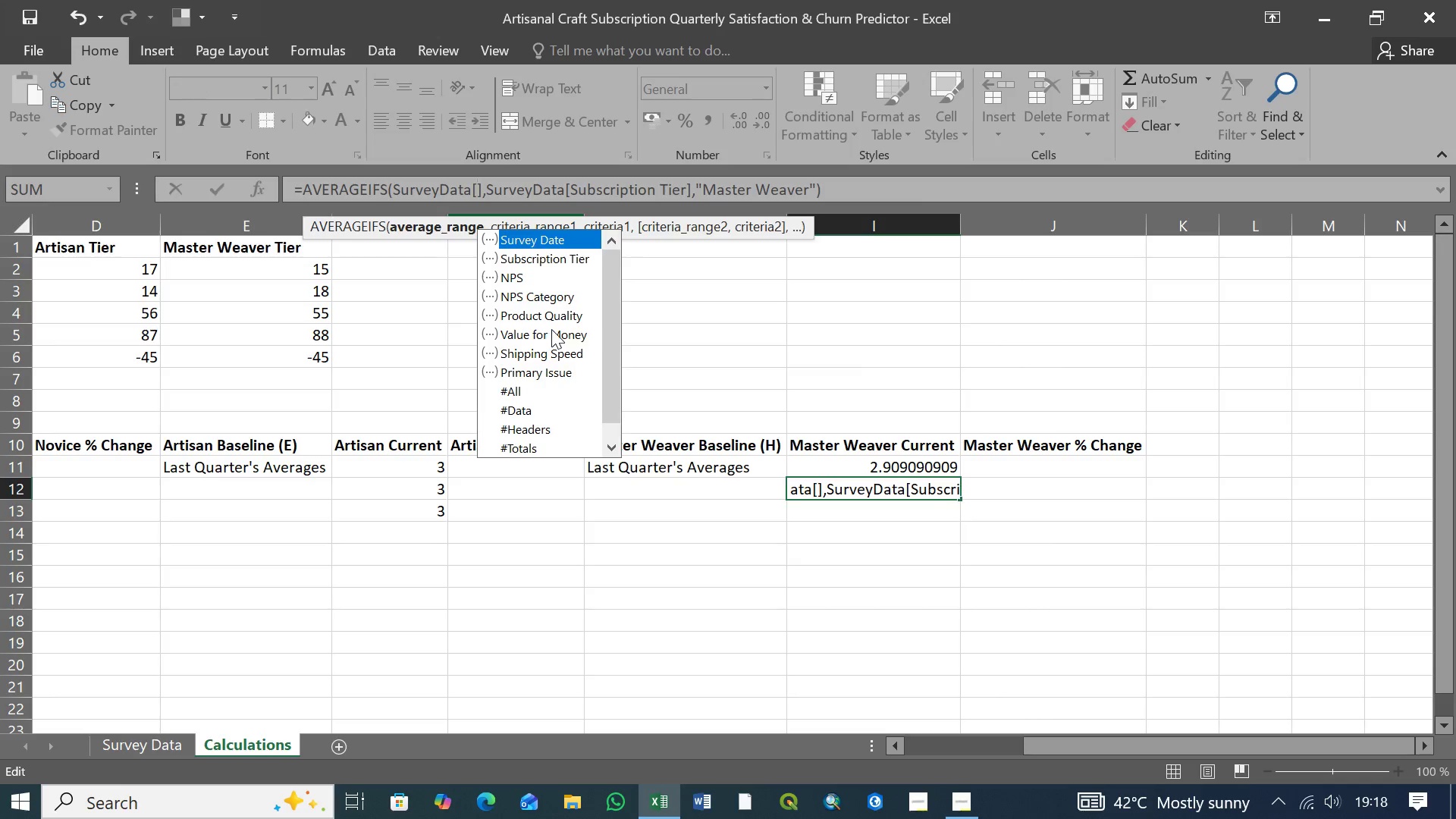 
key(ArrowDown)
 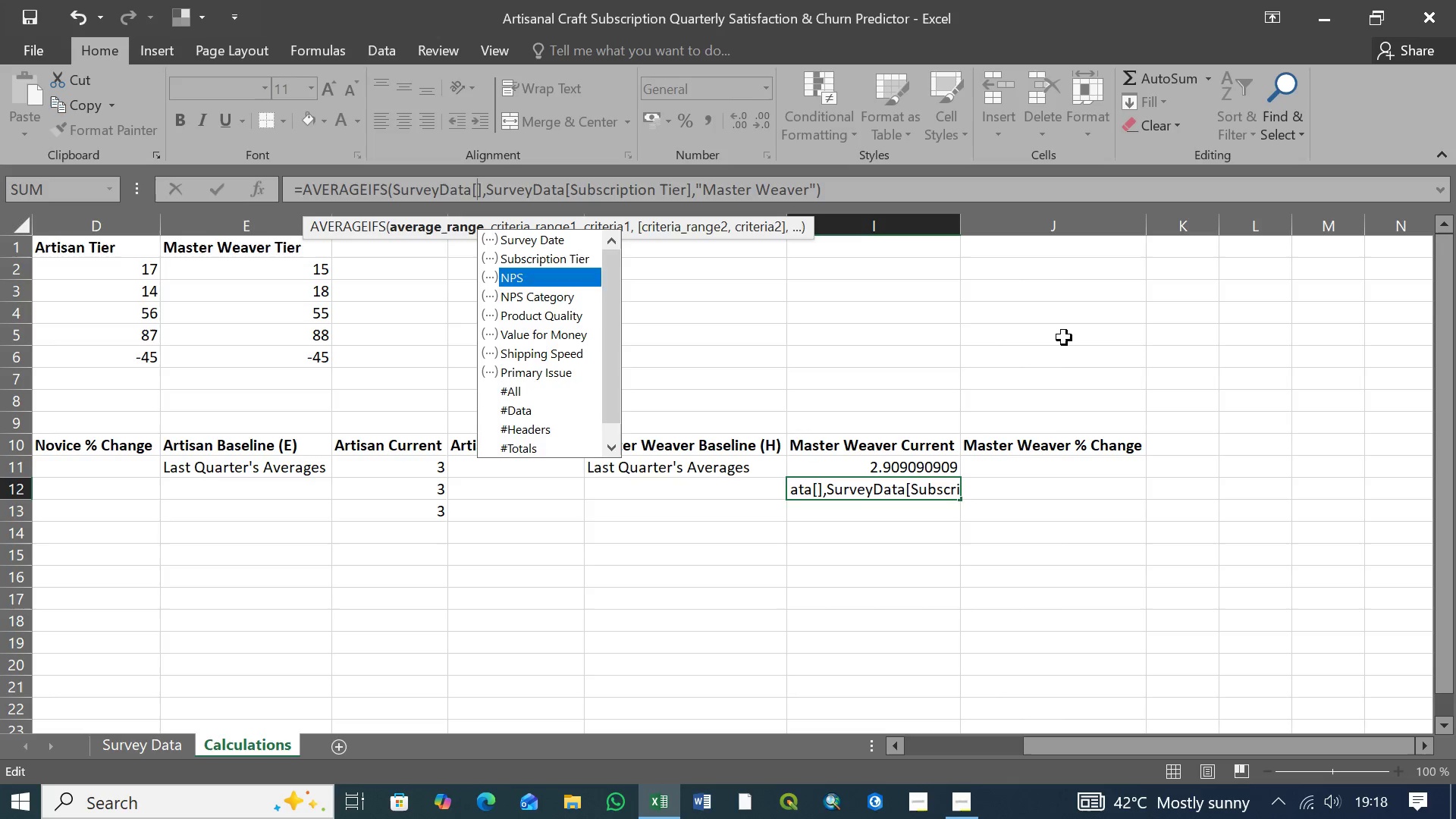 
key(ArrowDown)
 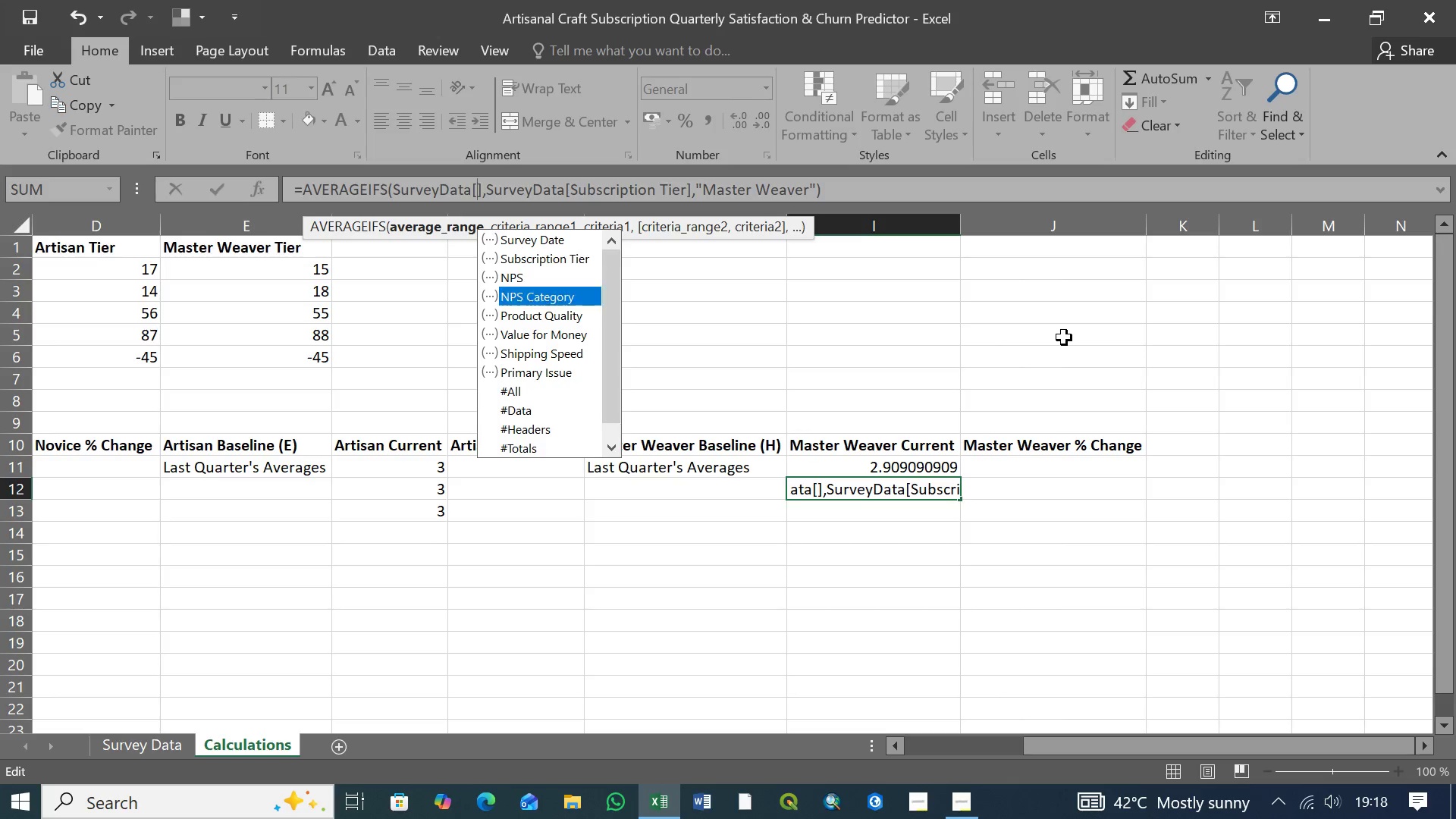 
key(ArrowDown)
 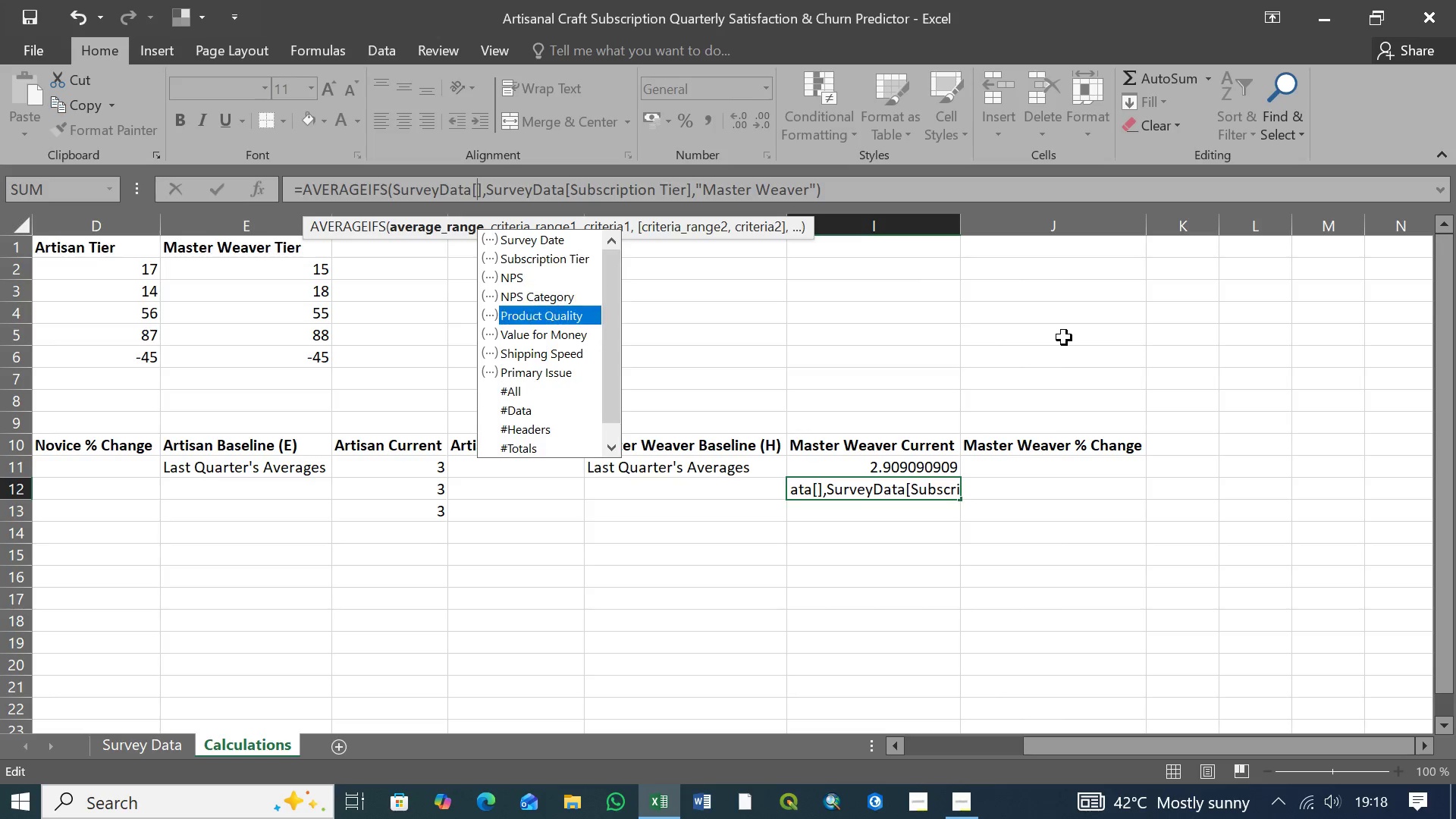 
key(ArrowDown)
 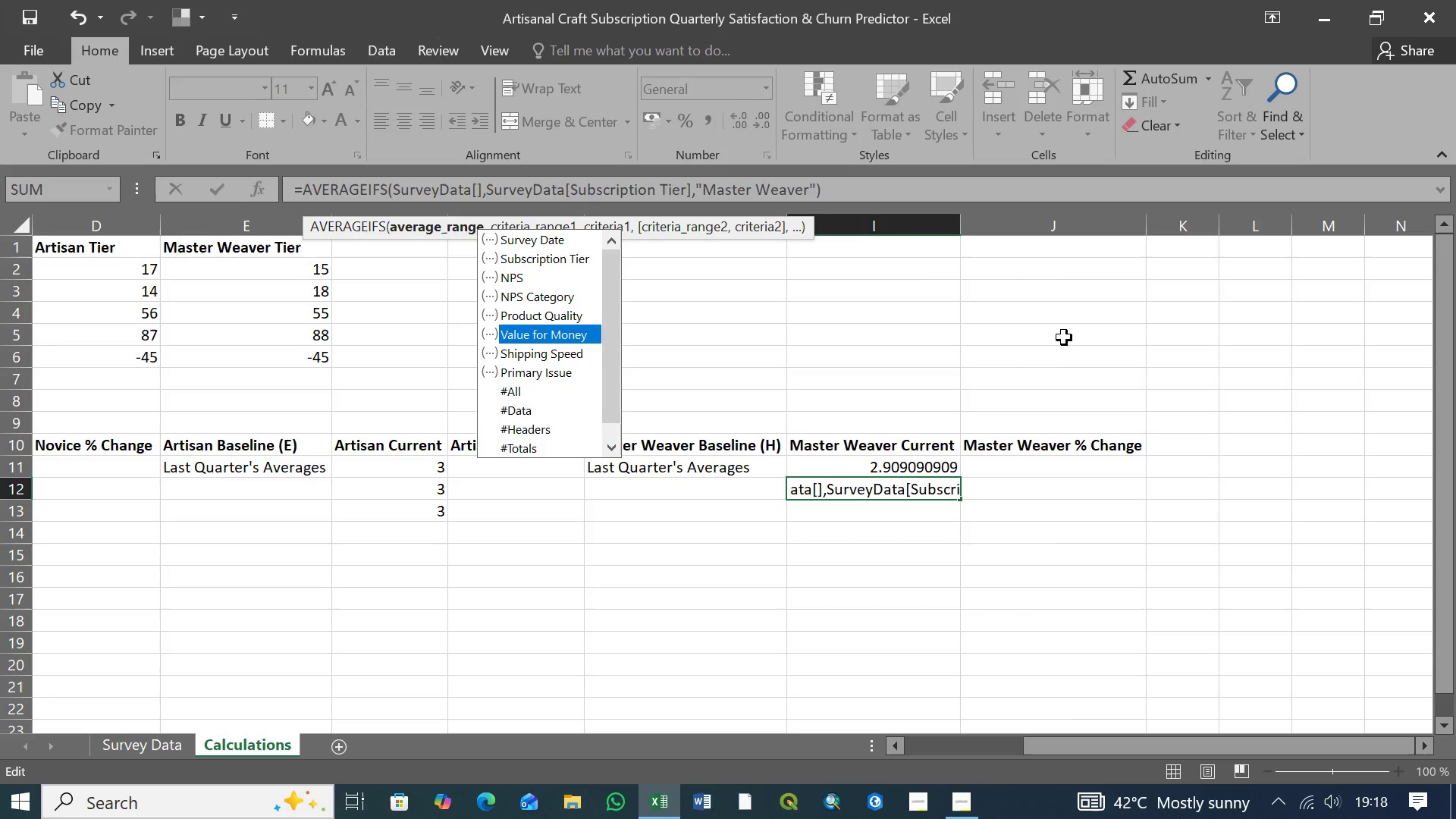 
key(ArrowDown)
 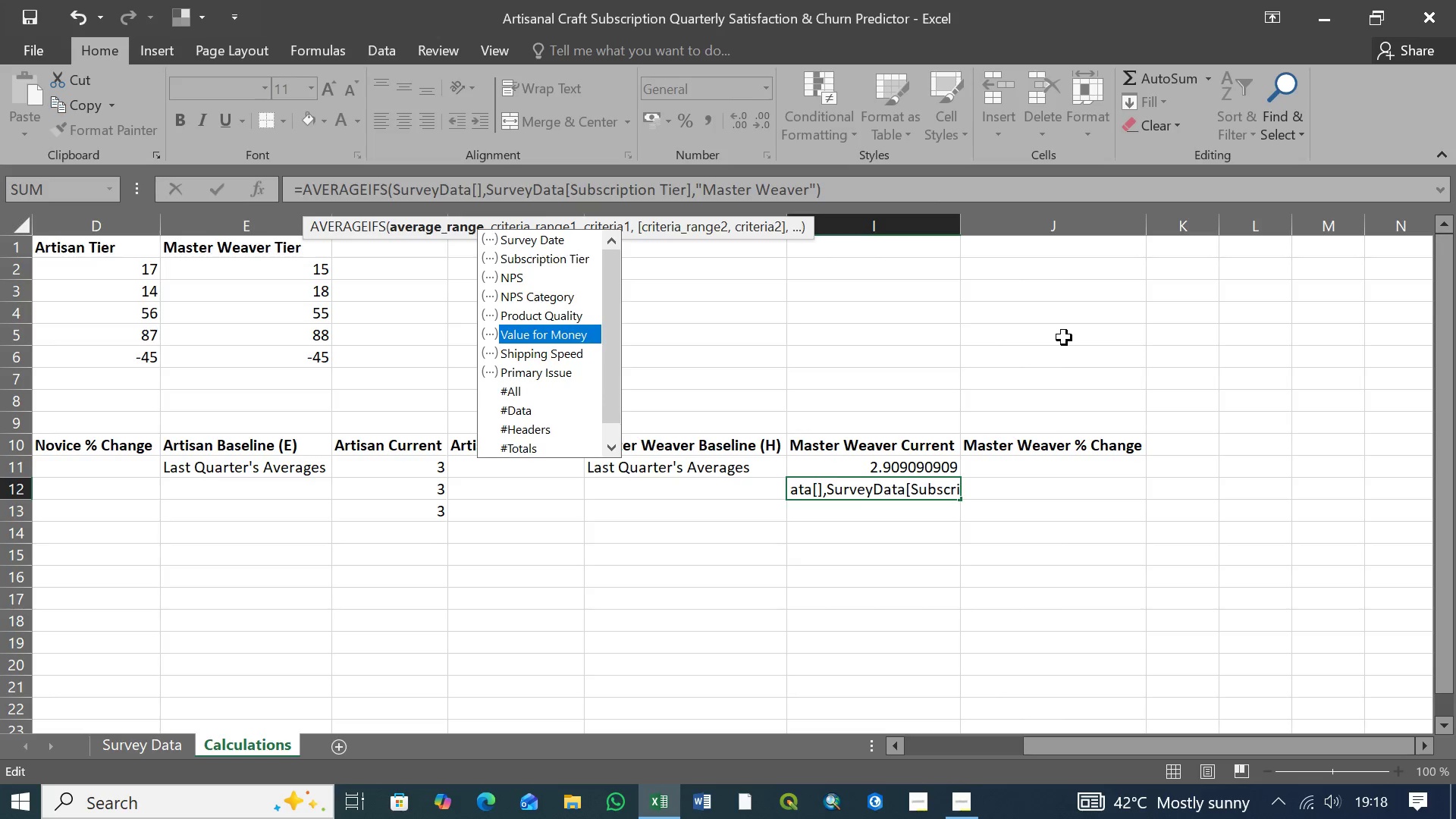 
key(Tab)
 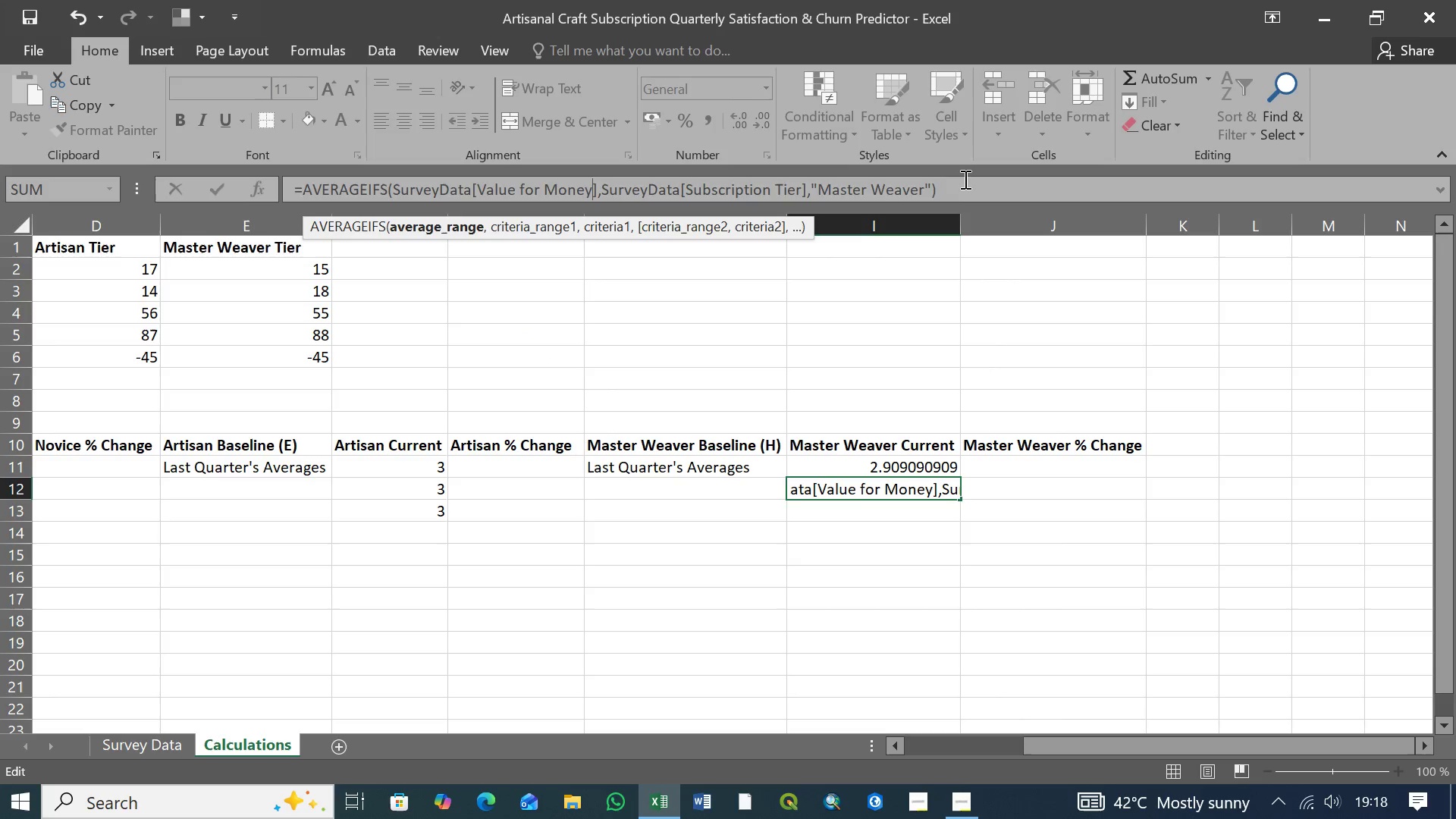 
left_click([952, 187])
 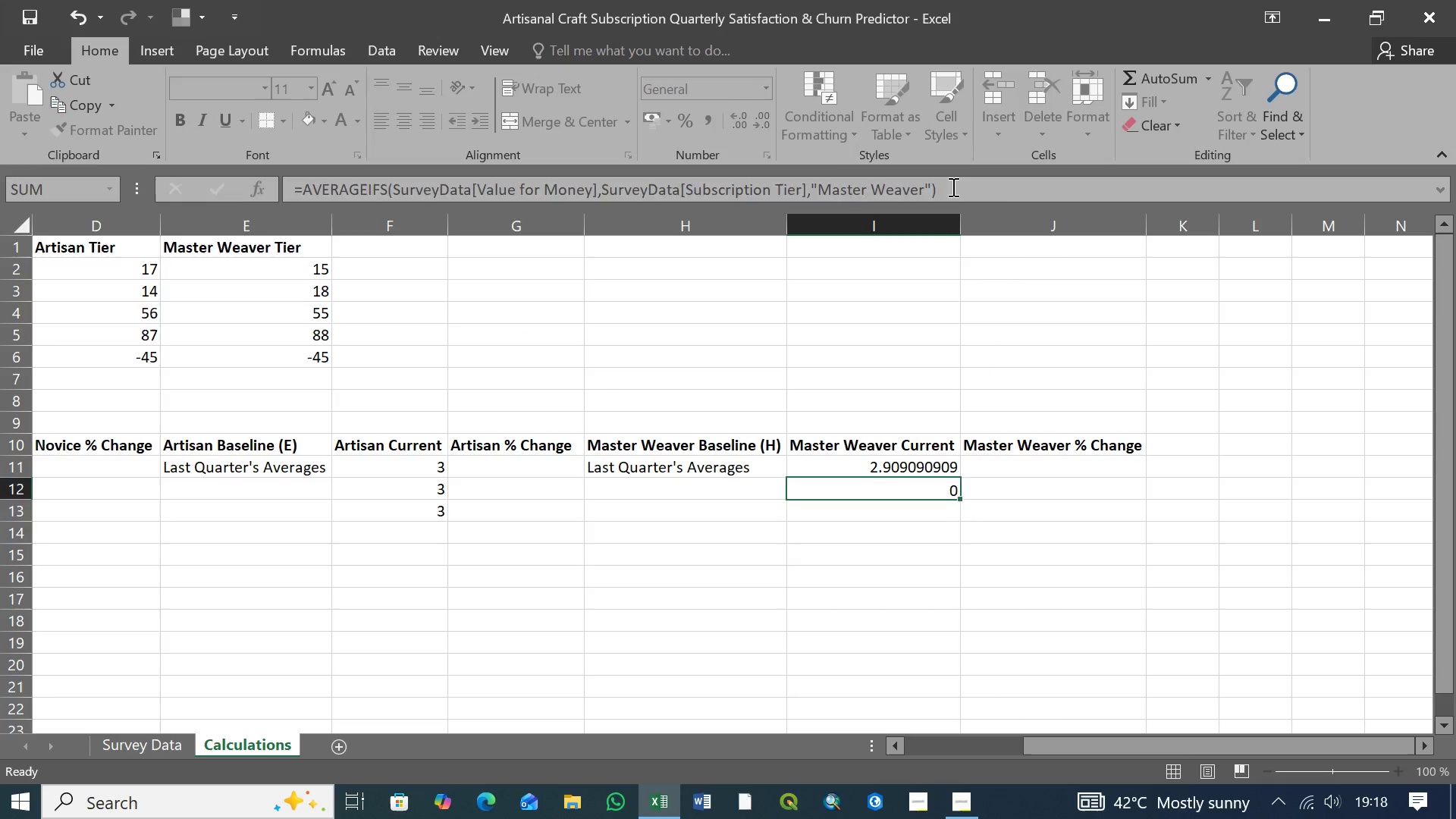 
key(Enter)
 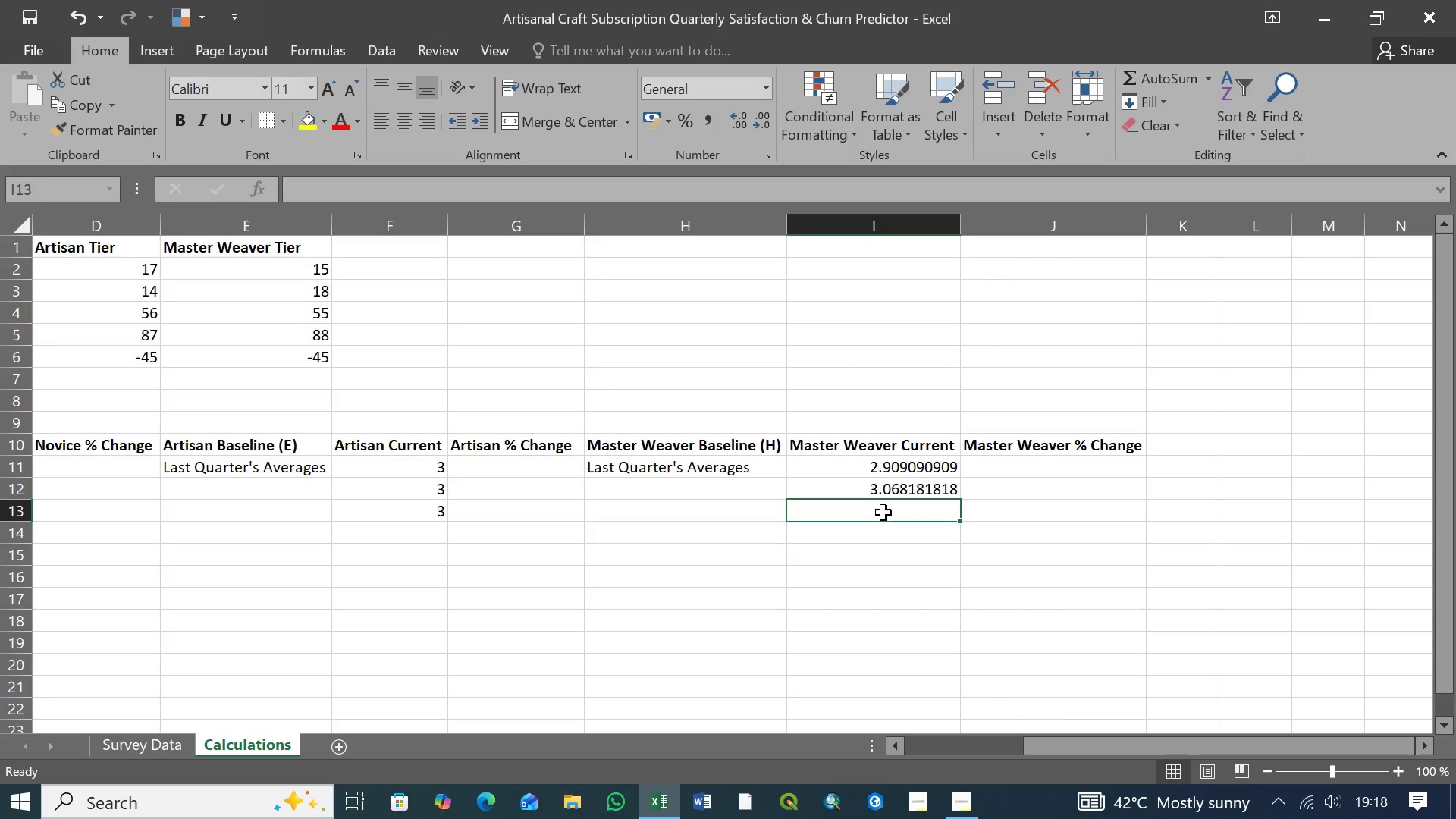 
left_click([883, 513])
 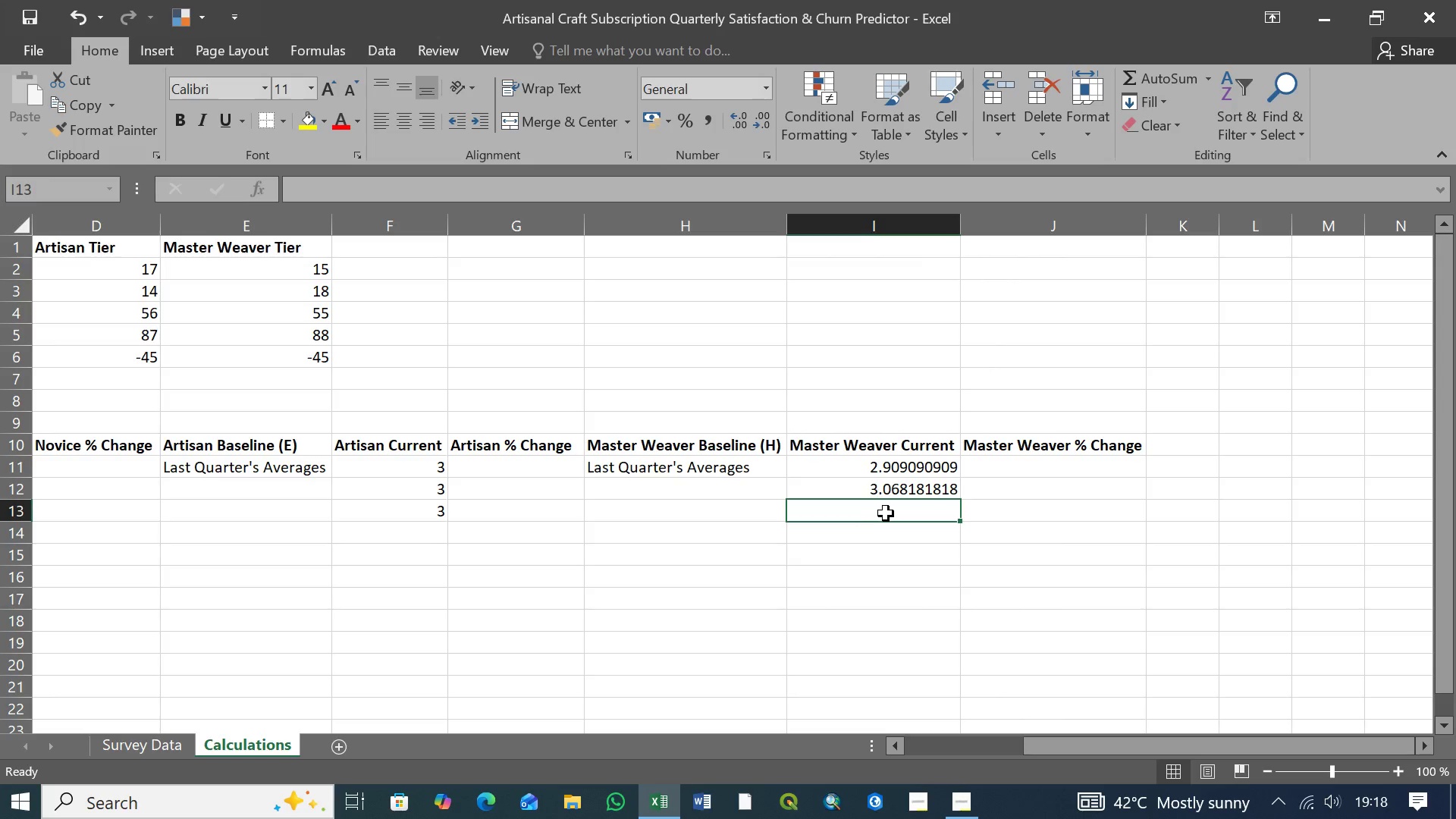 
left_click([892, 494])
 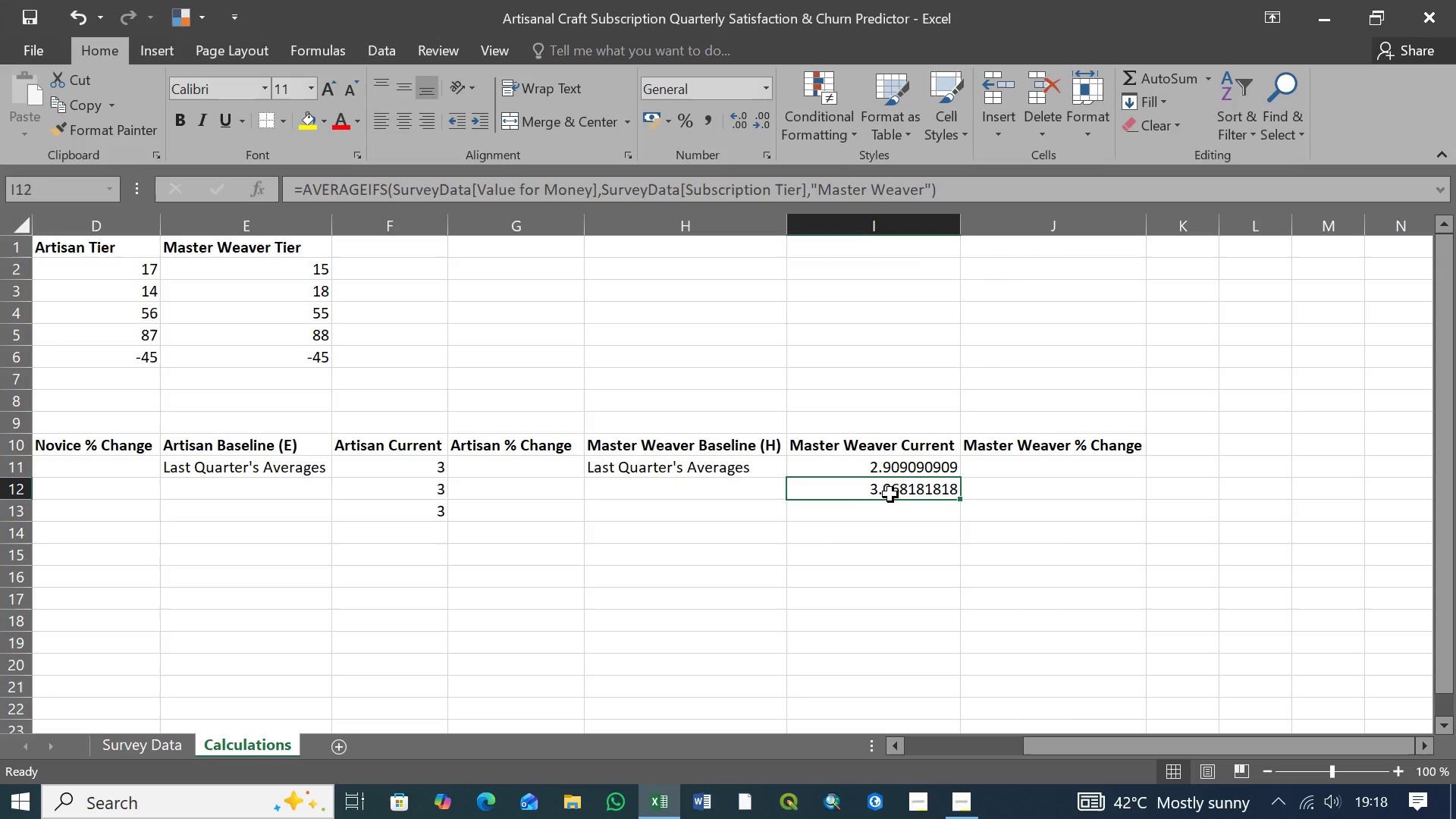 
key(Control+C)
 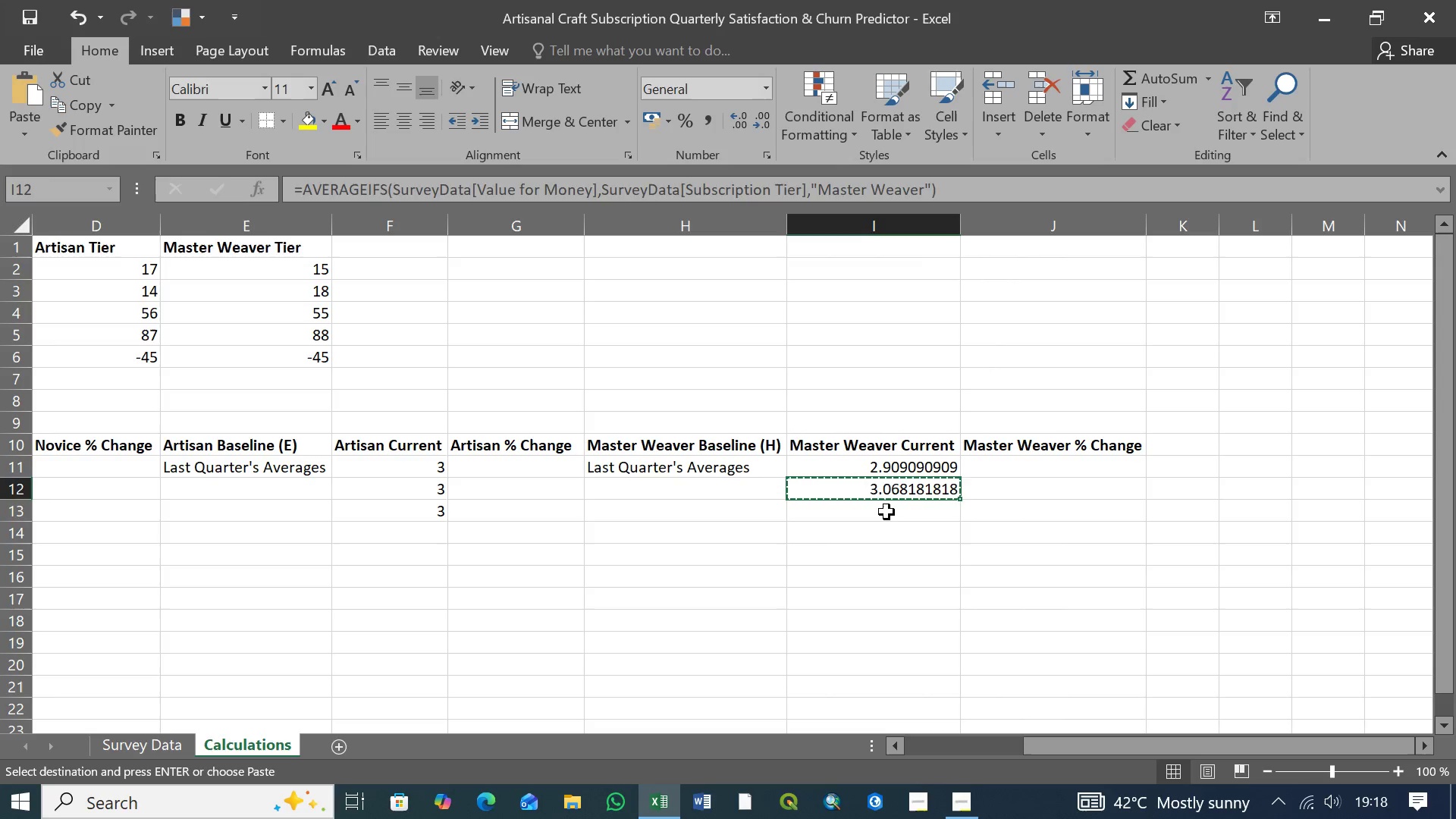 
left_click([886, 512])
 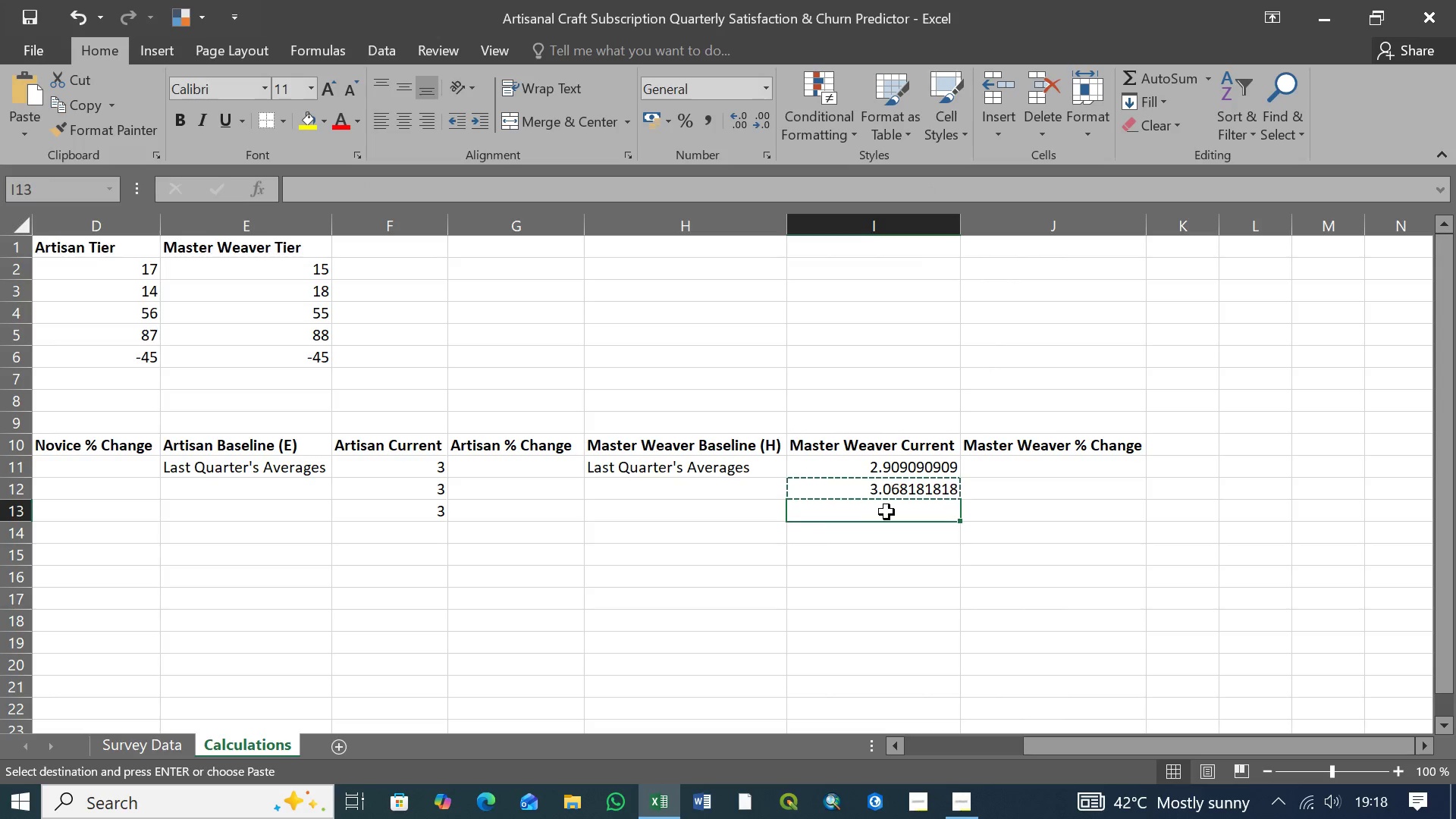 
key(Control+V)
 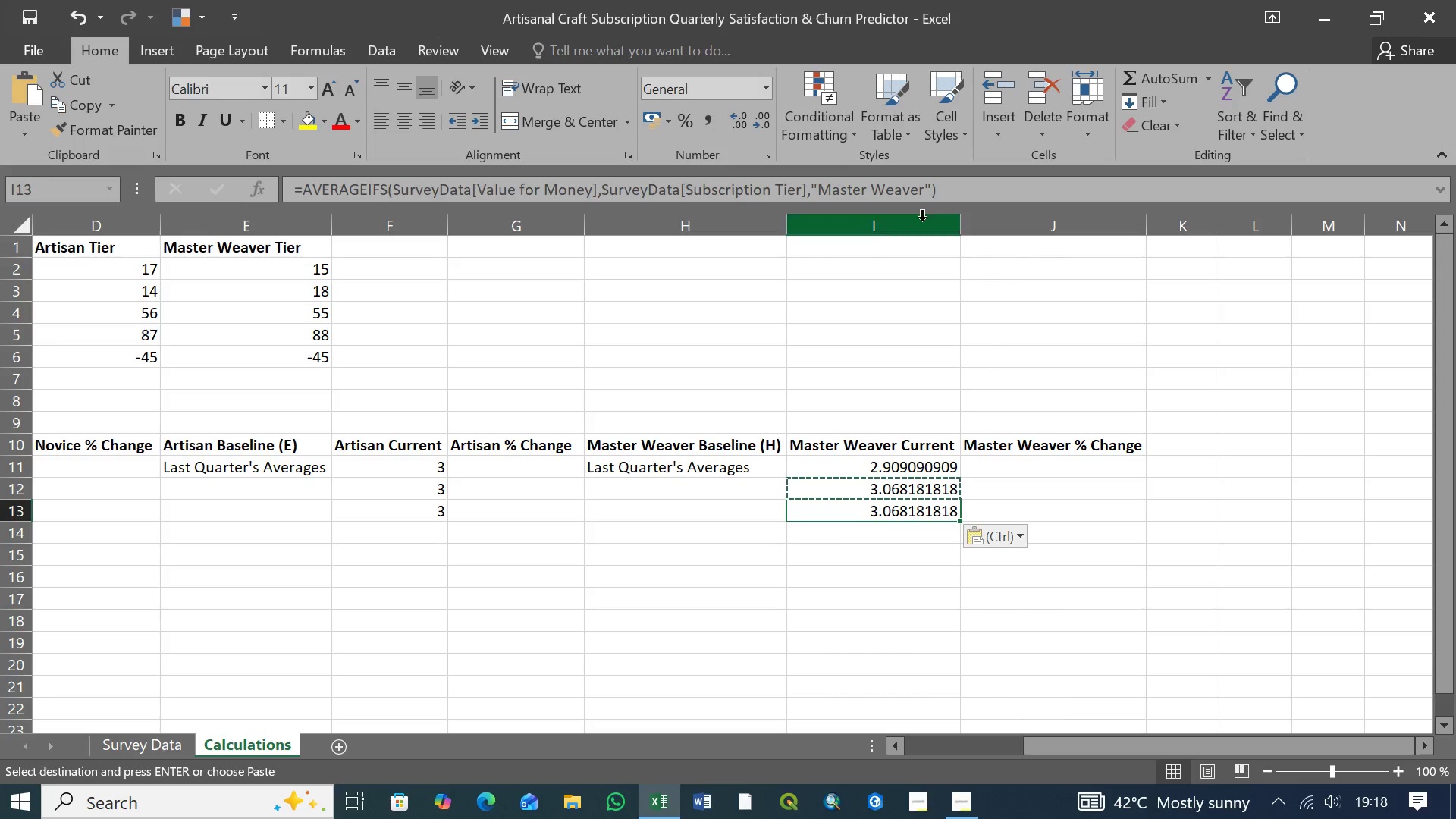 
left_click([949, 187])
 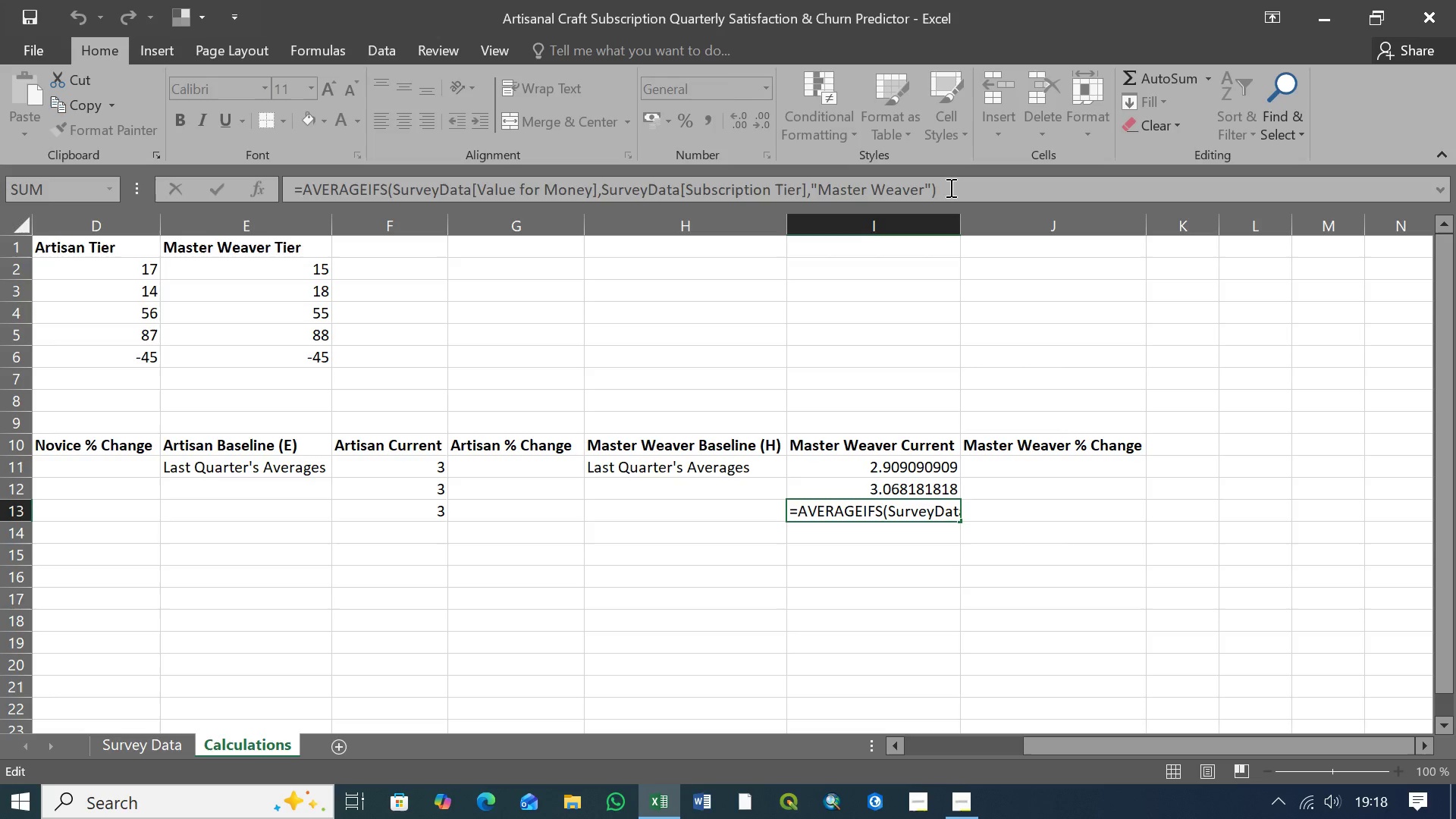 
left_click([949, 187])
 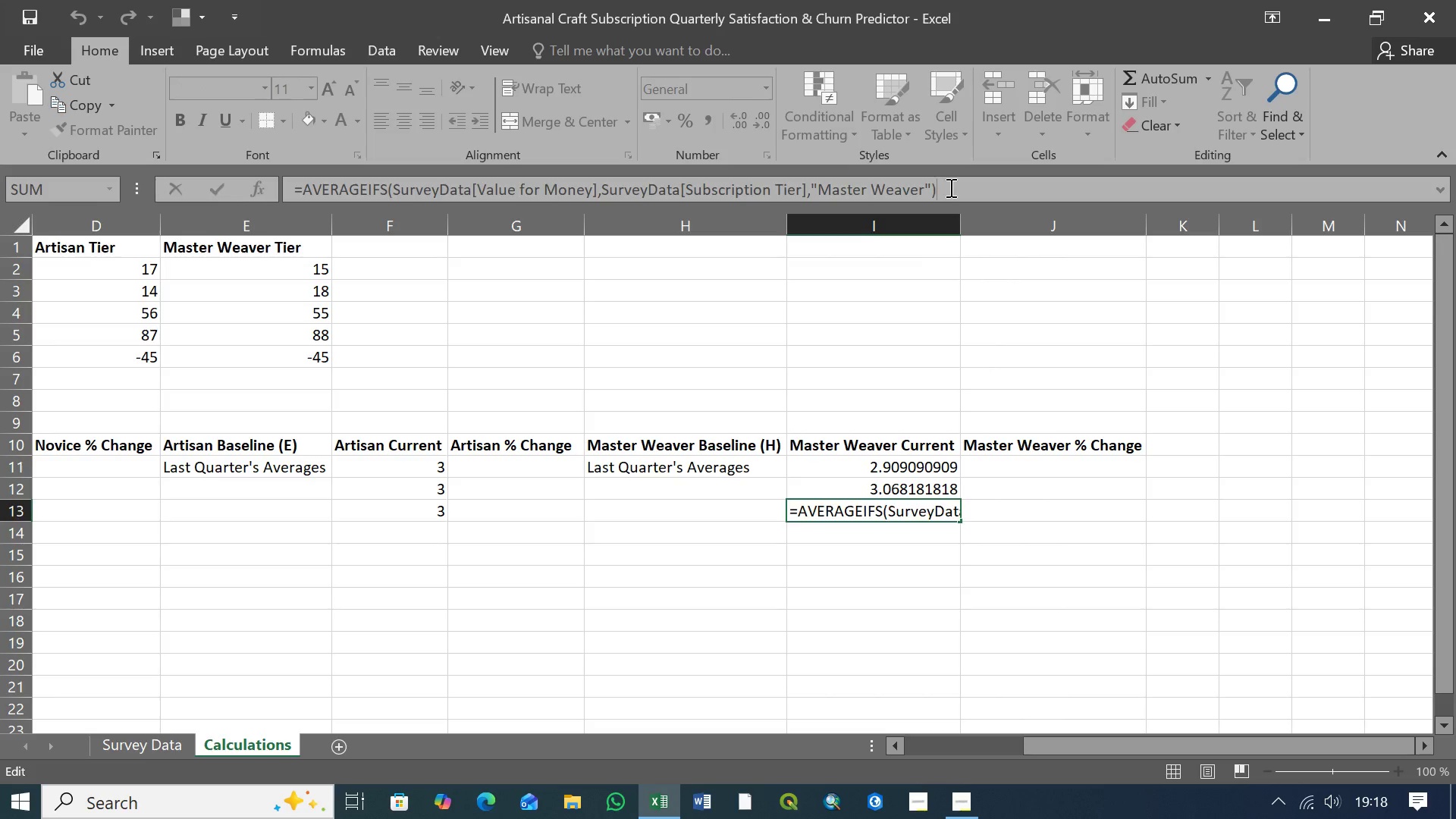 
key(Enter)
 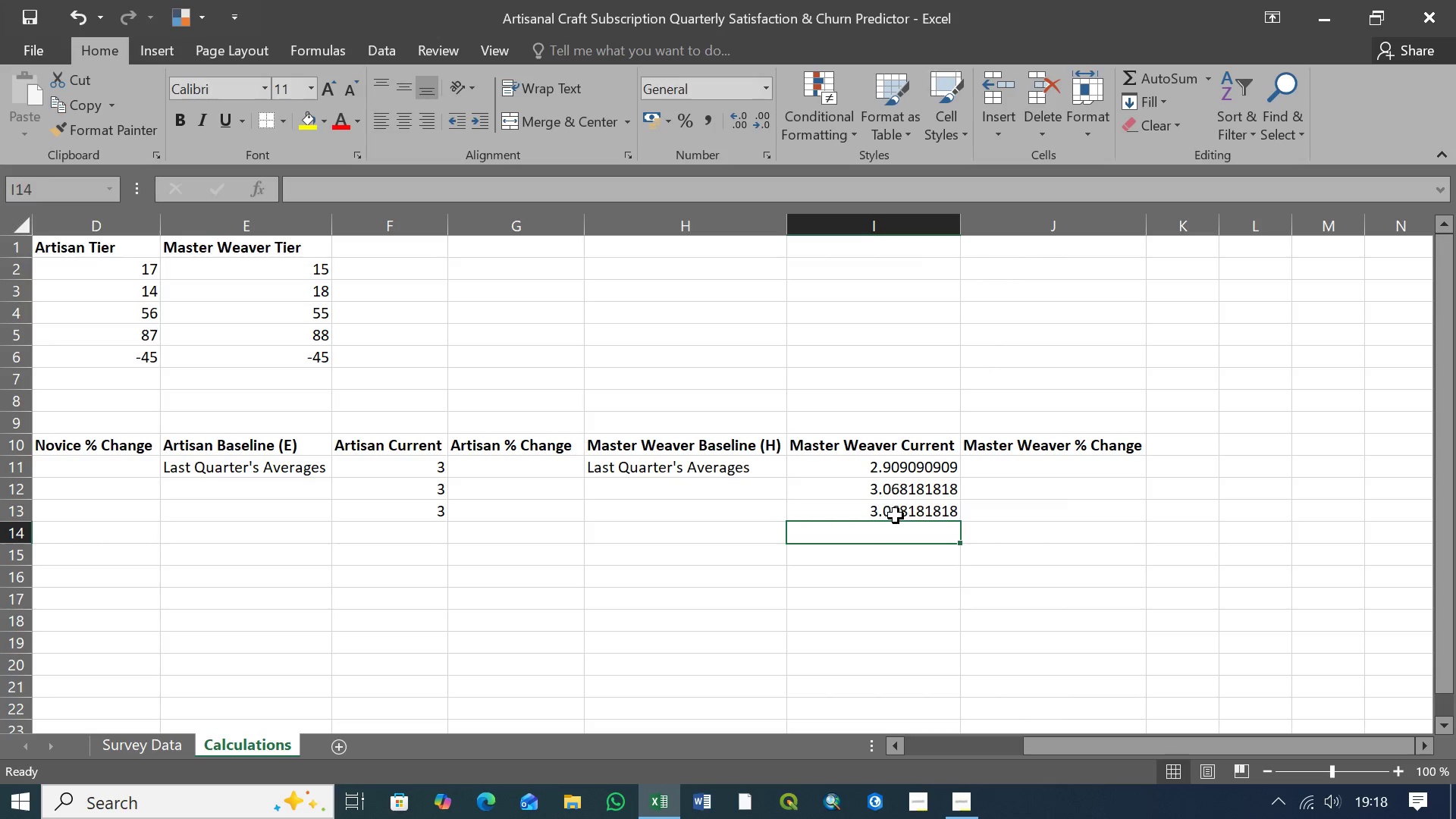 
left_click([896, 515])
 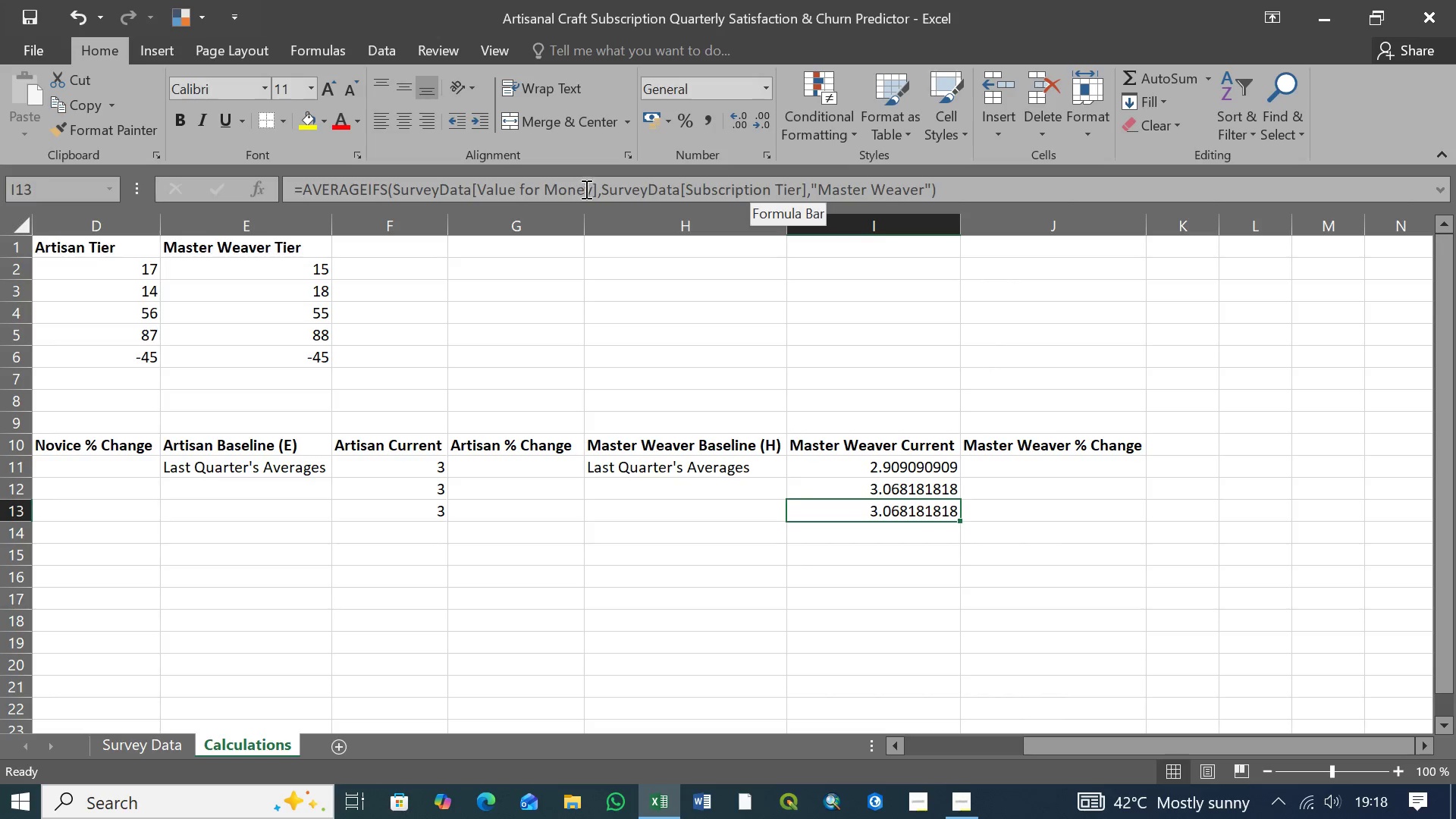 
left_click([591, 191])
 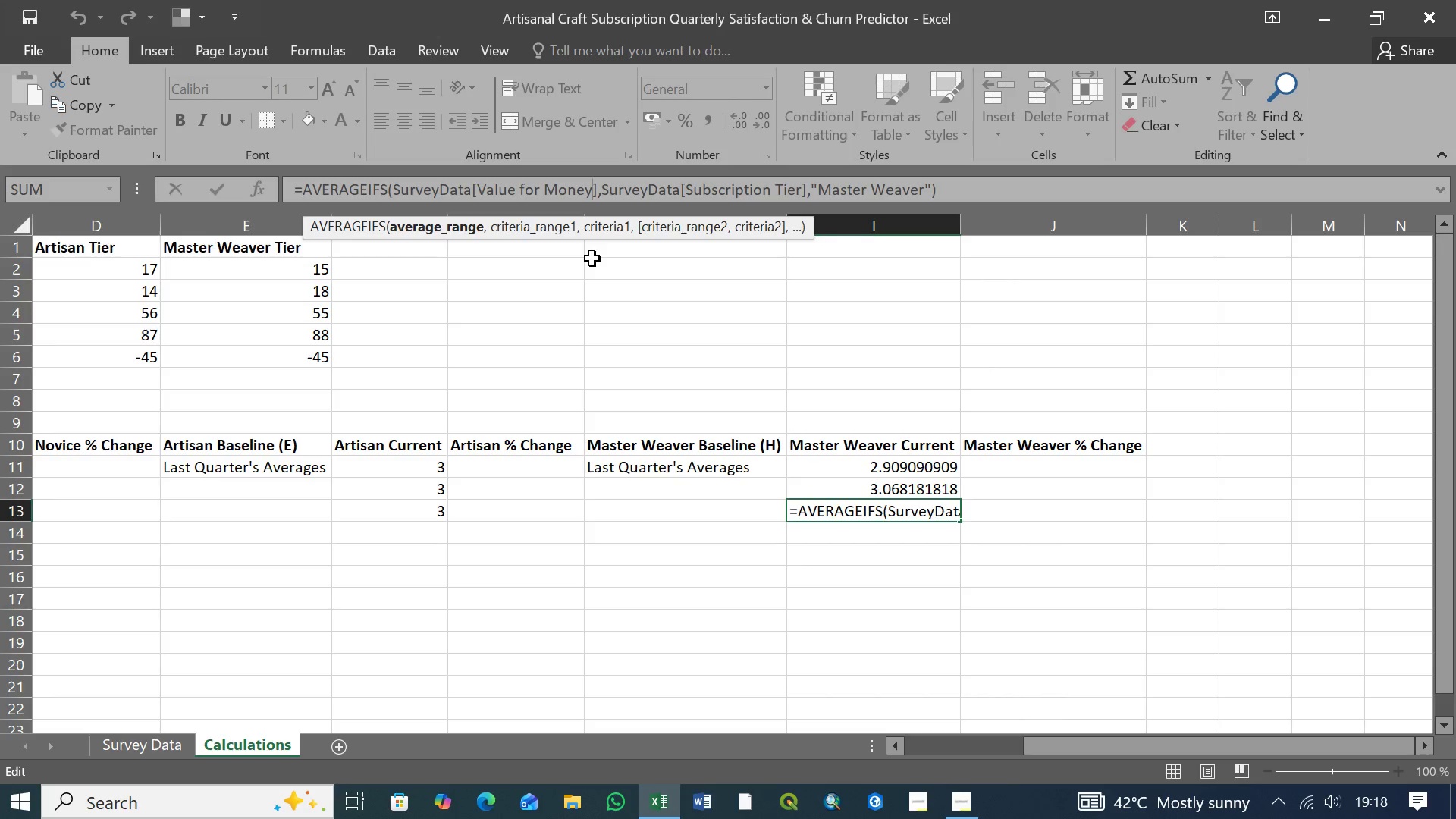 
key(Backspace)
 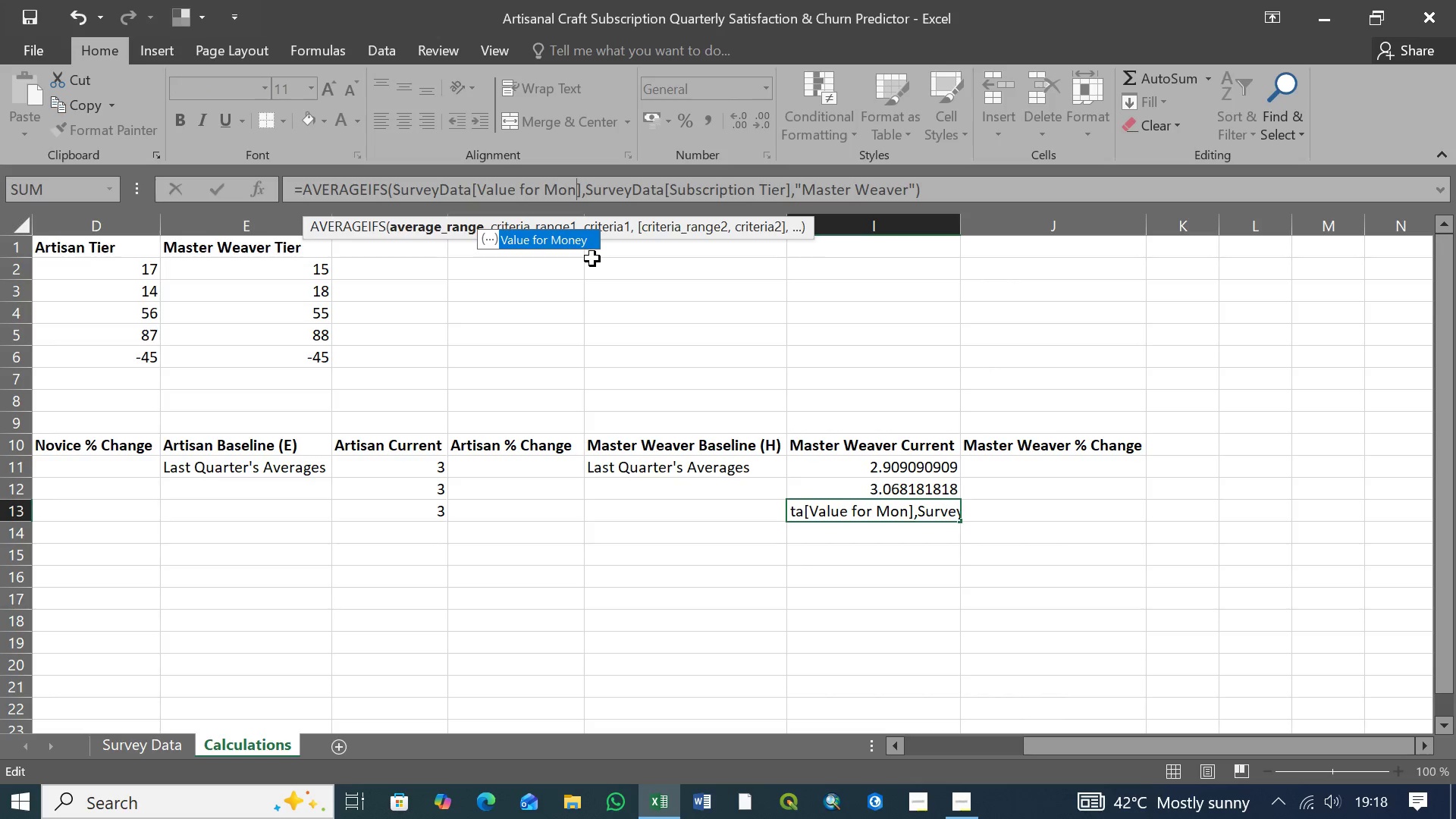 
key(Backspace)
 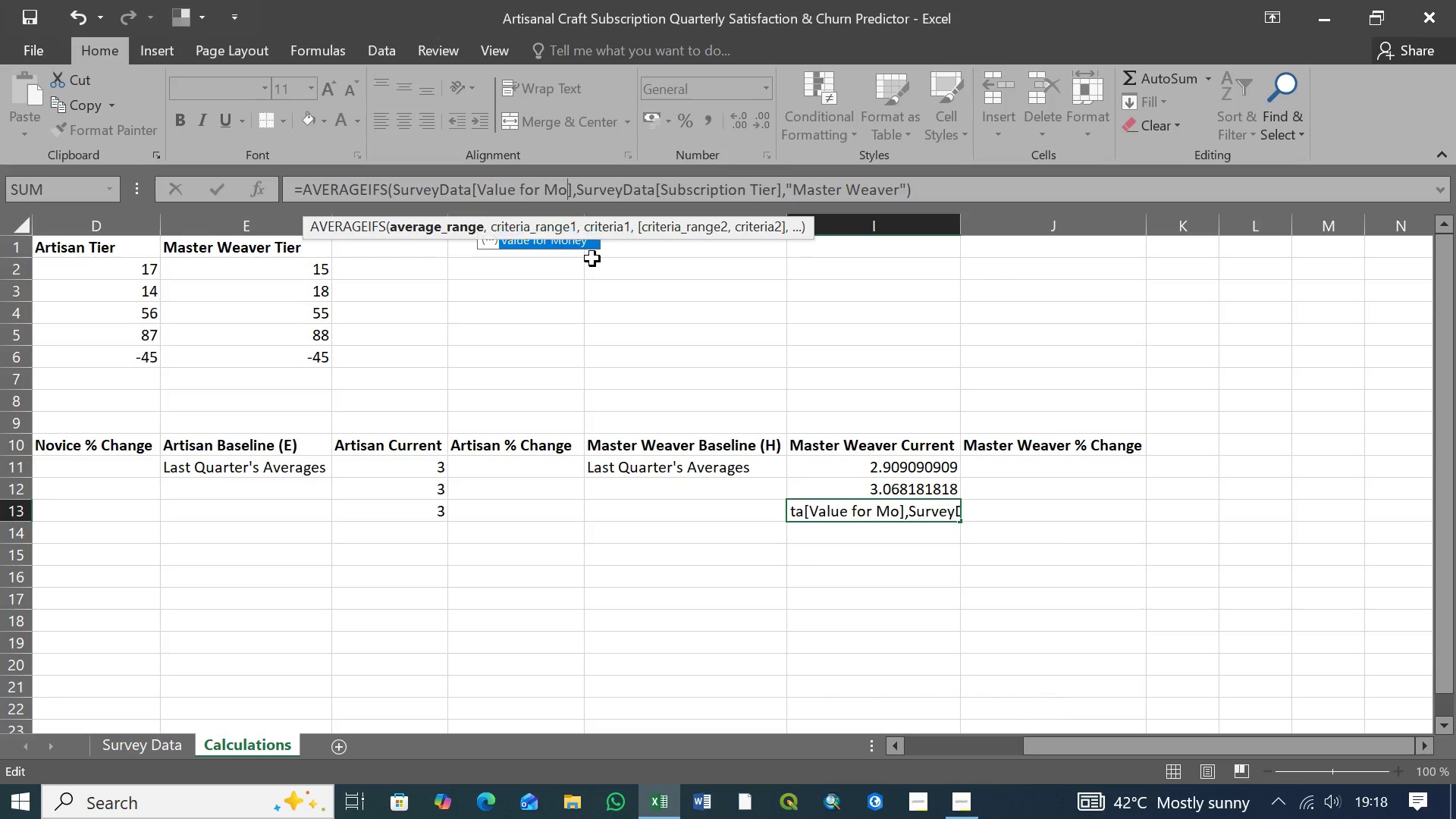 
key(Backspace)
 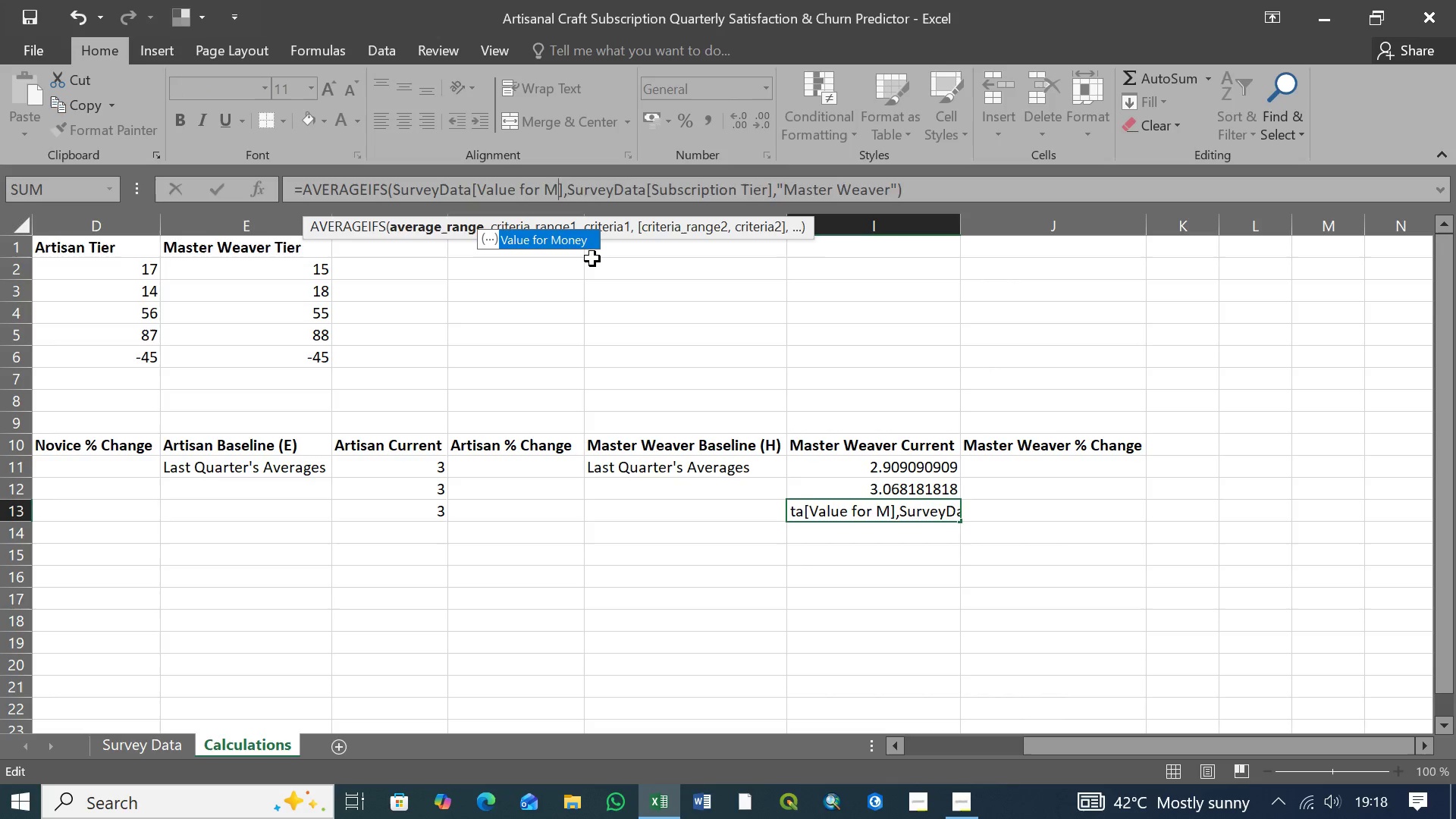 
key(Backspace)
 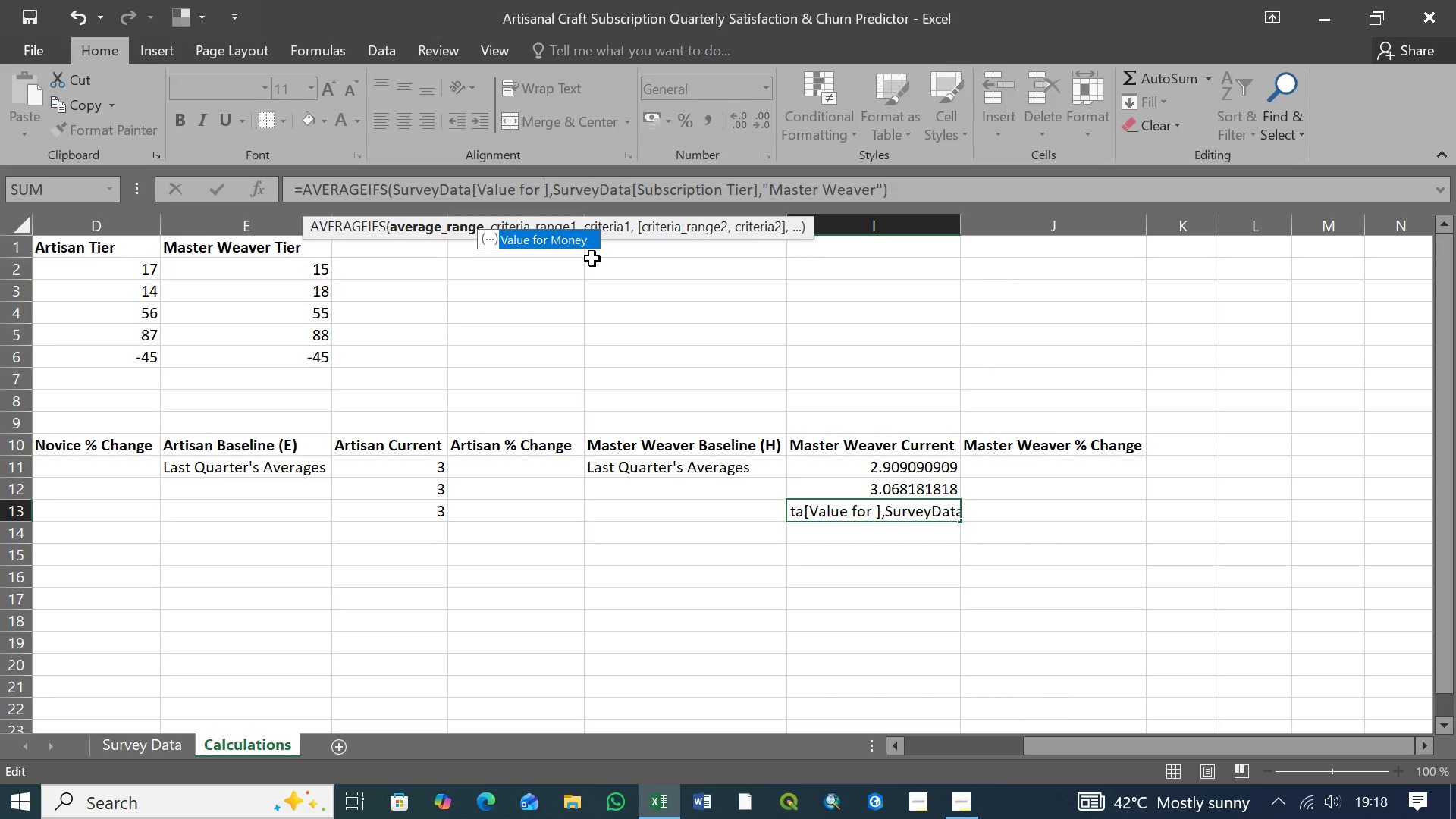 
key(Backspace)
 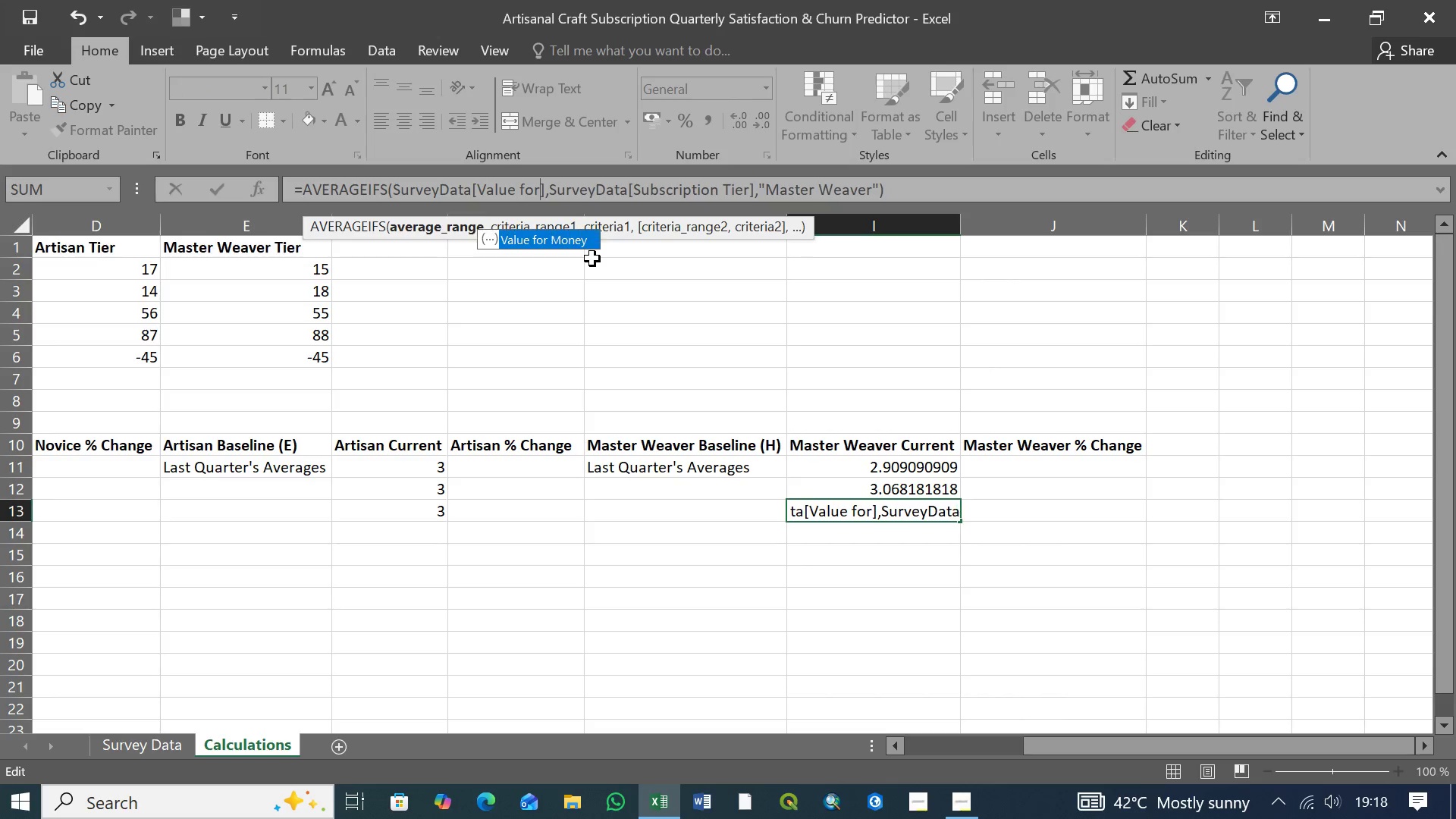 
key(Backspace)
 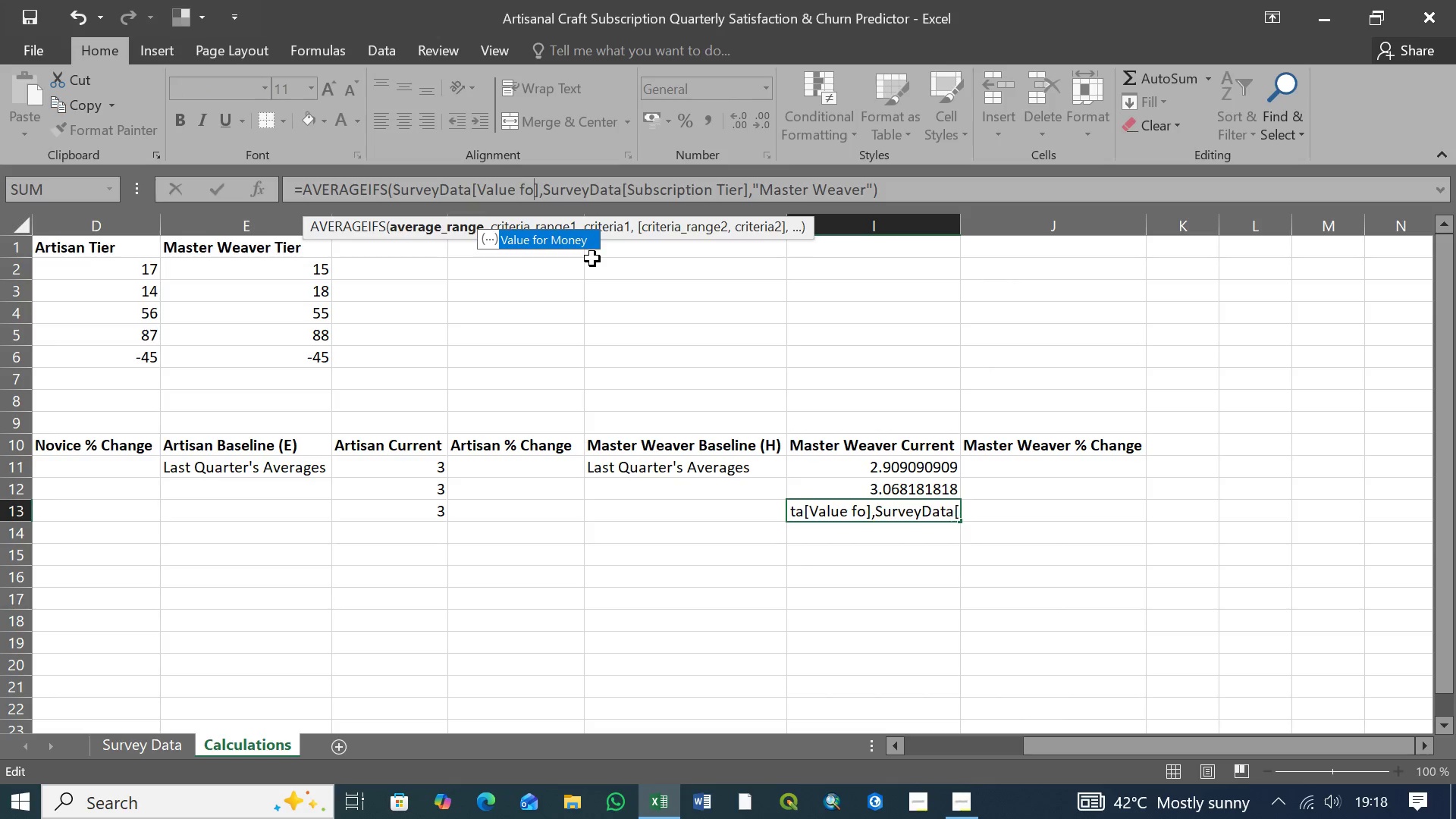 
key(Backspace)
 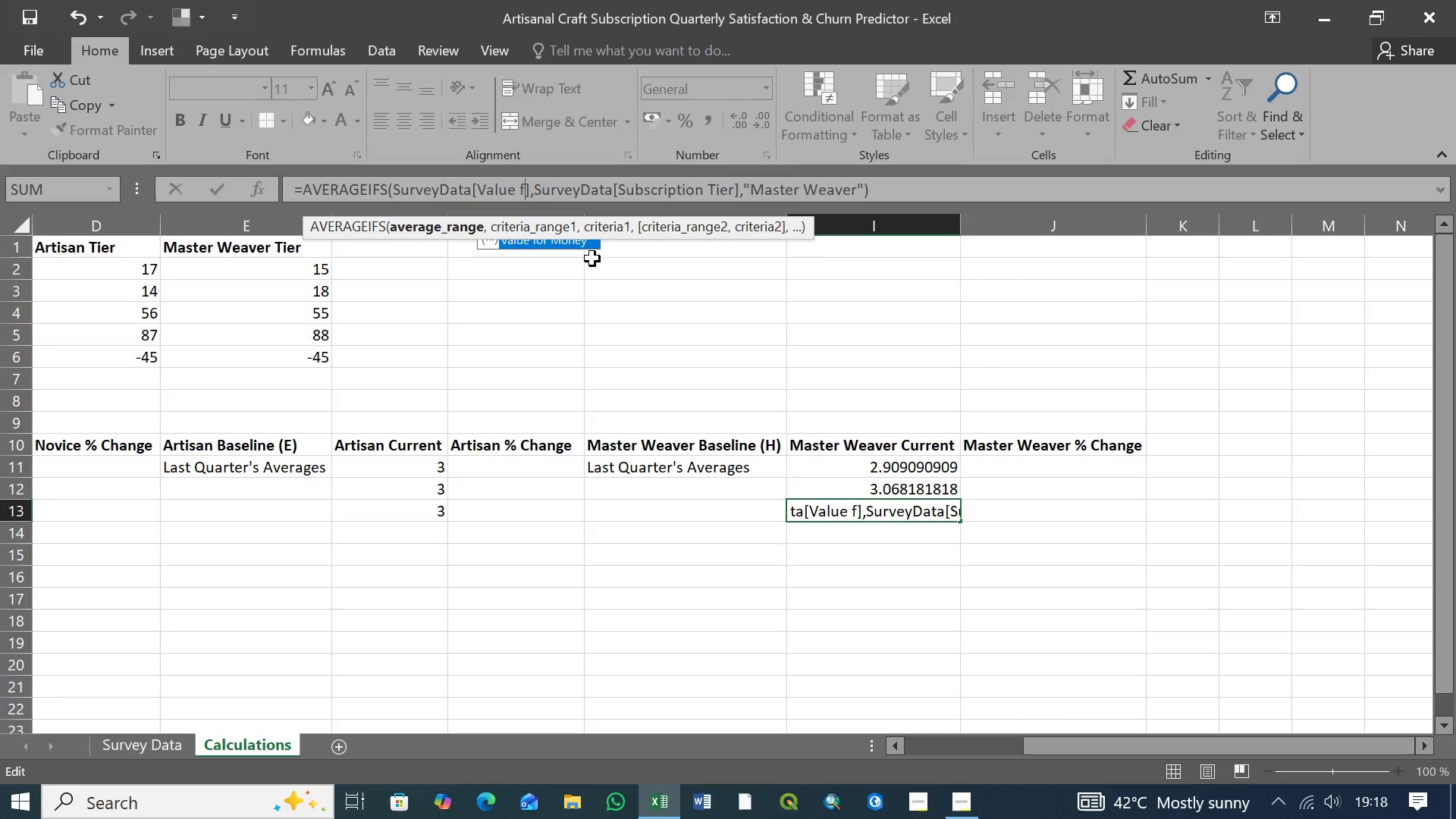 
key(Backspace)
 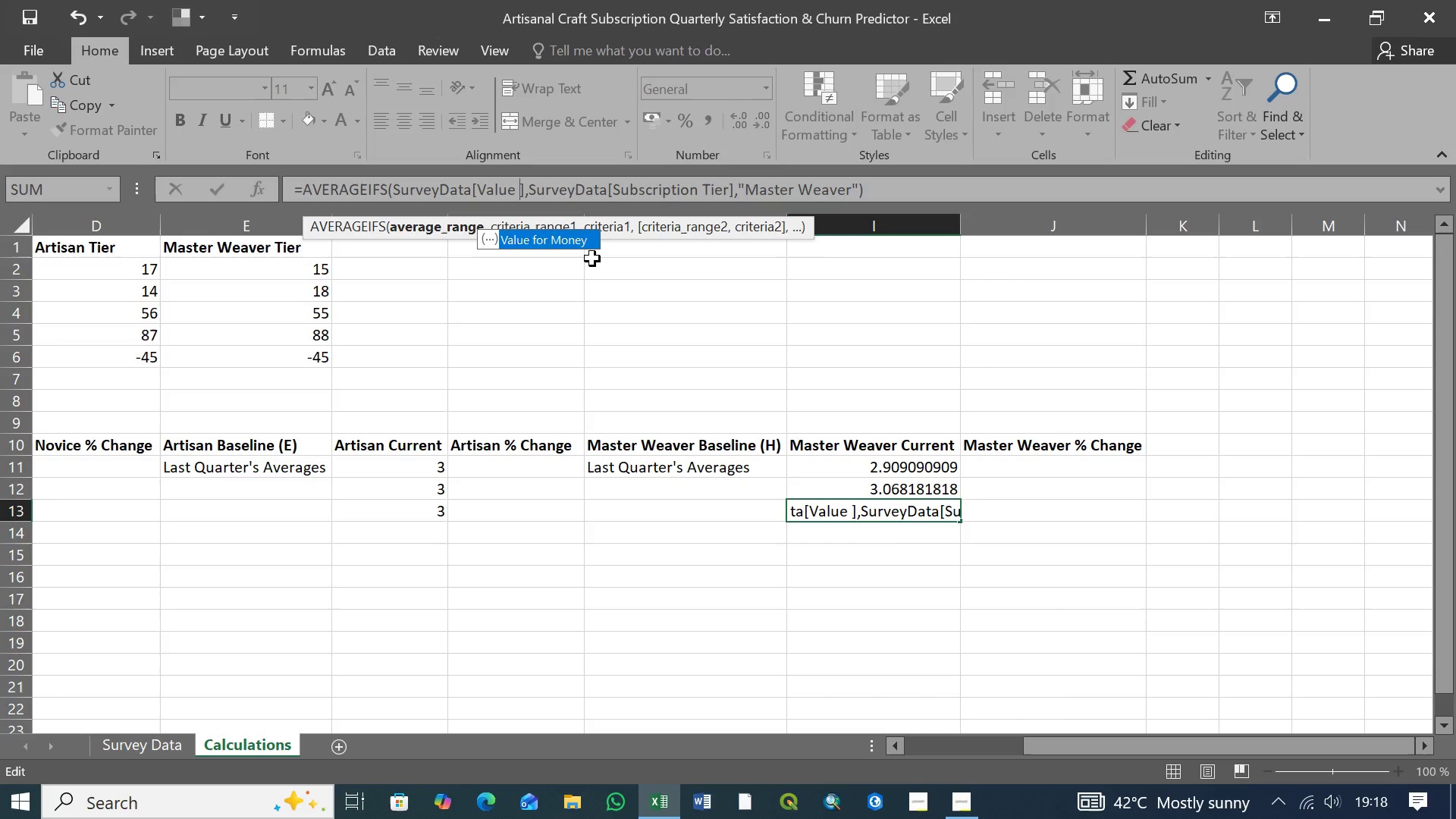 
key(Backspace)
 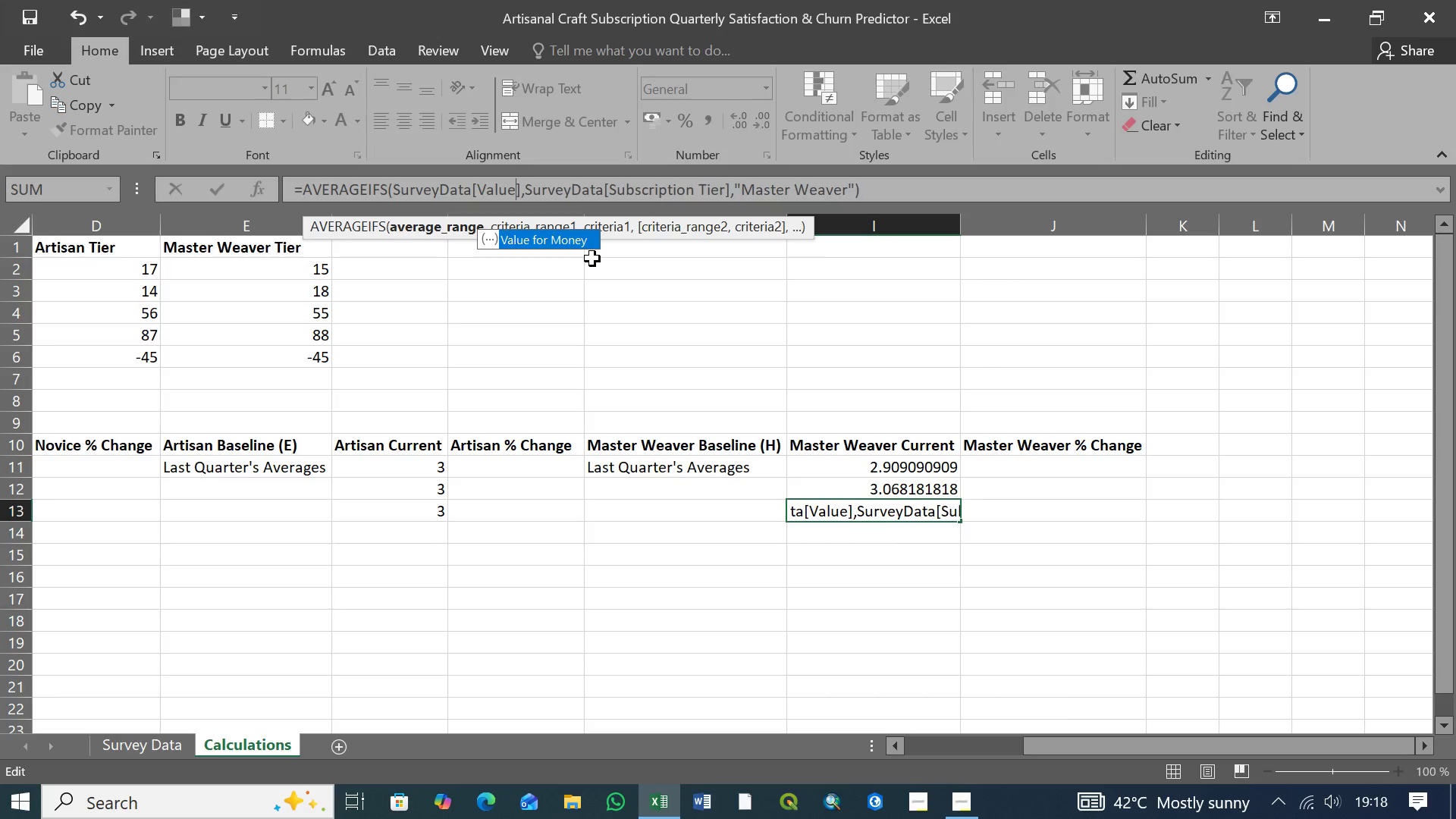 
key(Backspace)
 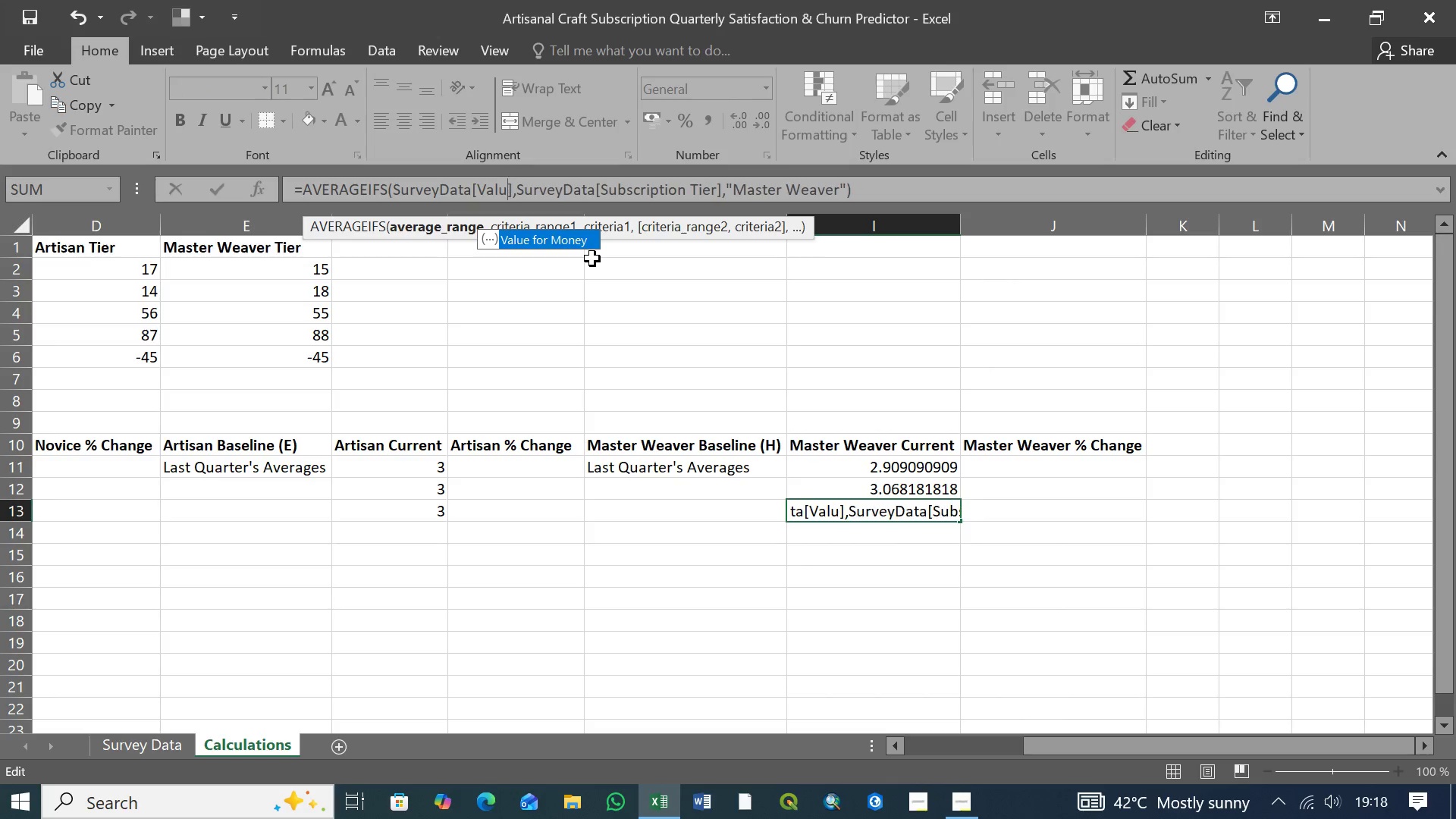 
key(Backspace)
 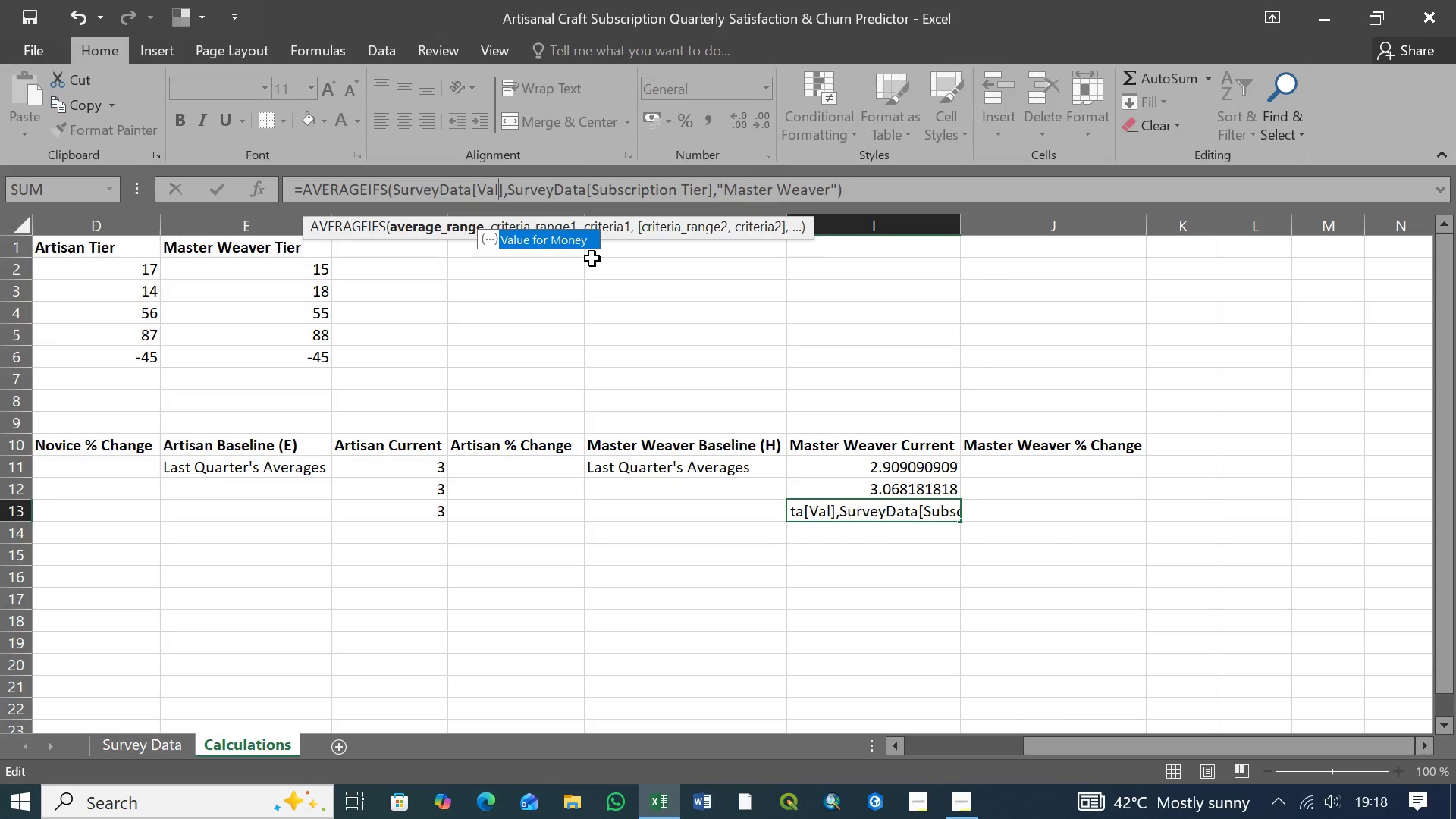 
key(Backspace)
 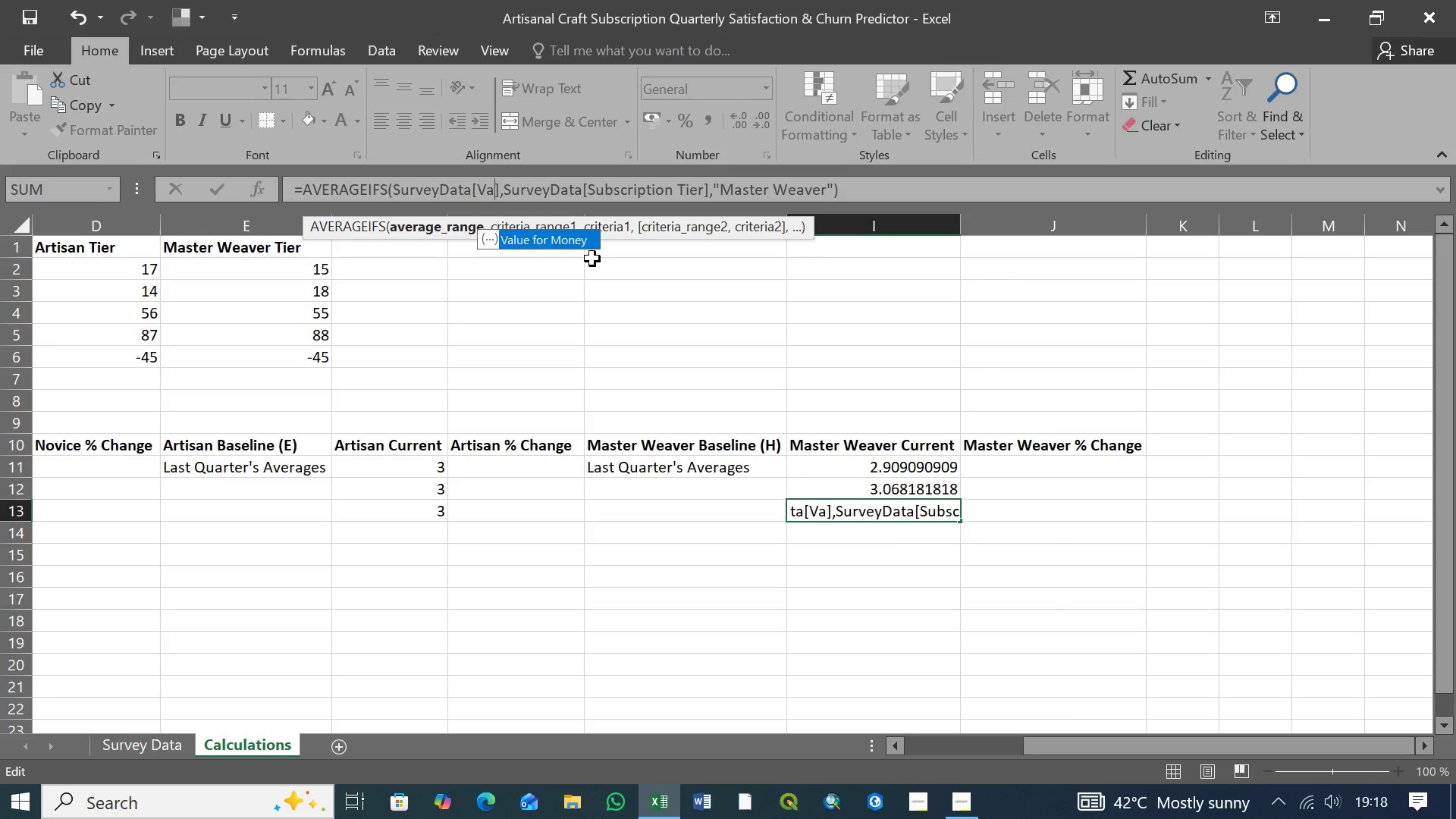 
key(Backspace)
 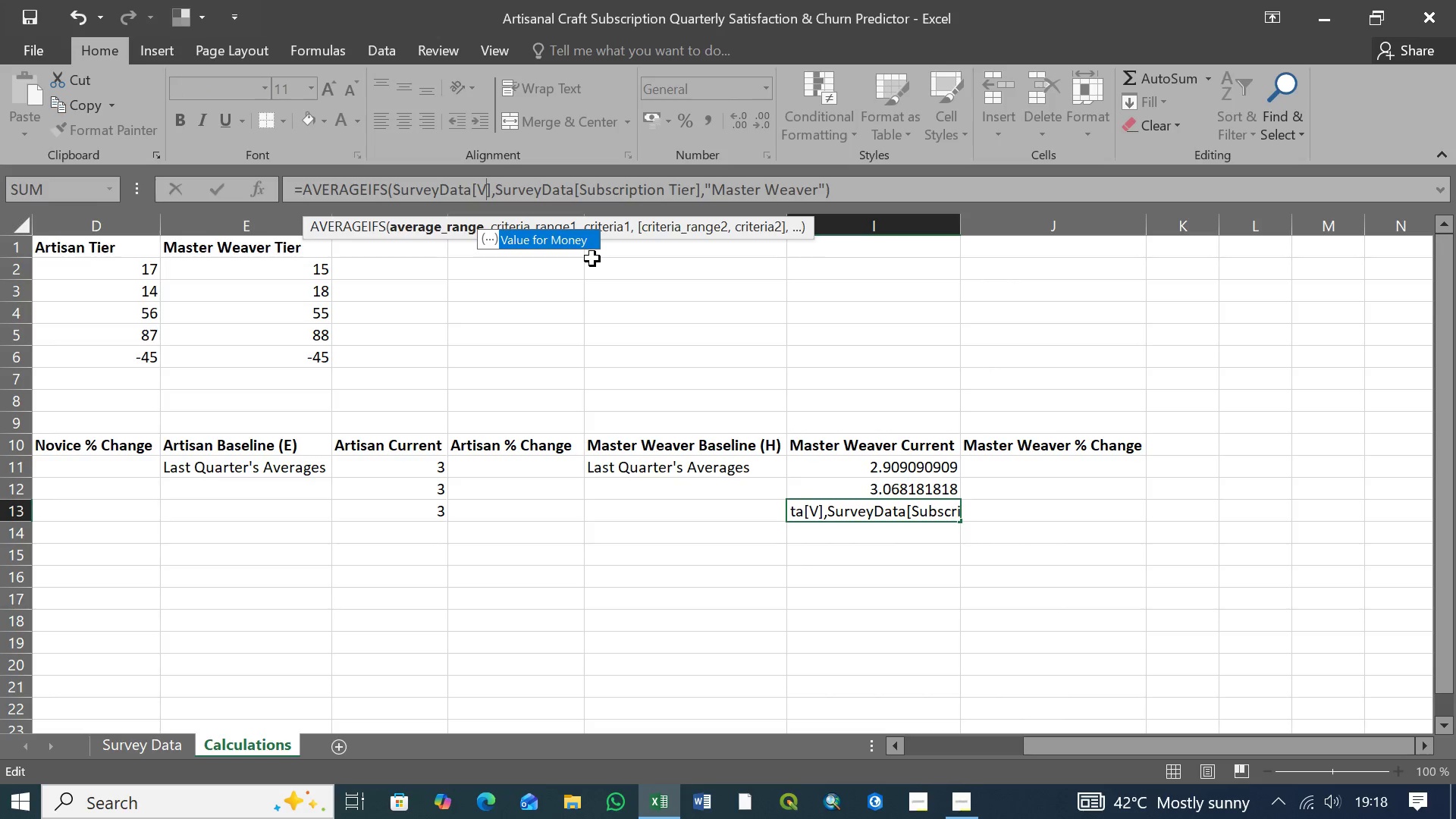 
key(Backspace)
 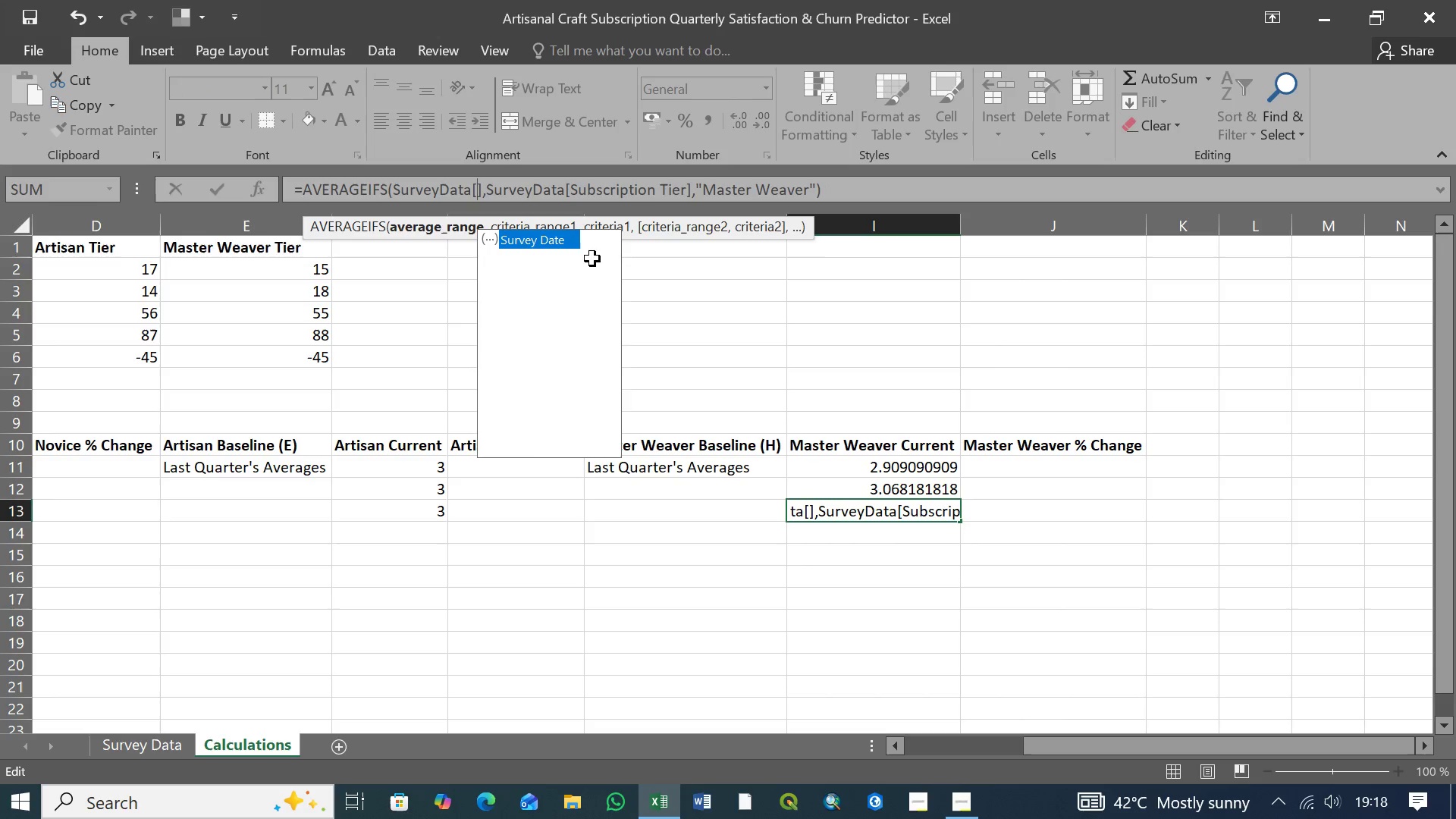 
key(Backspace)
 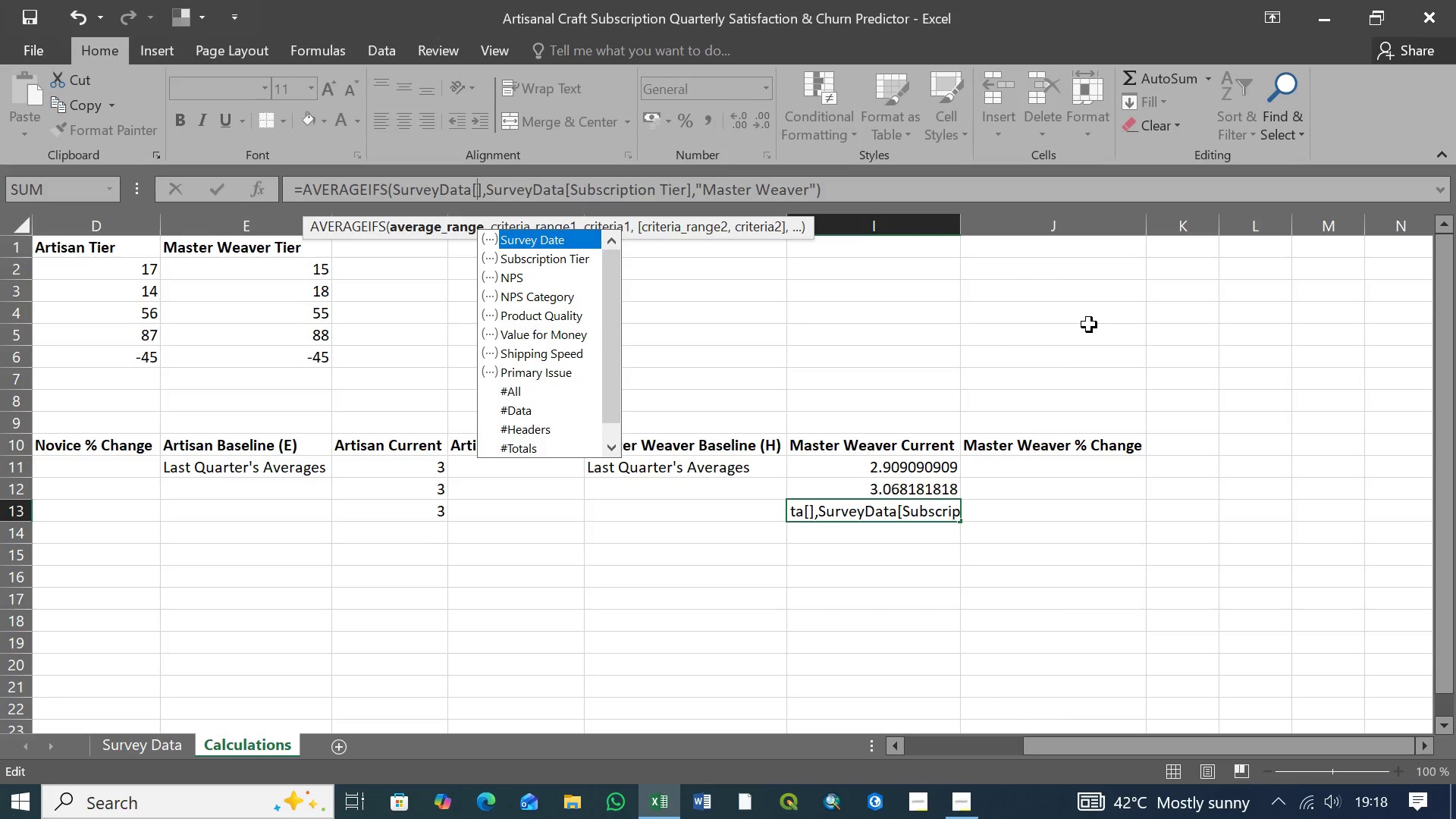 
key(ArrowDown)
 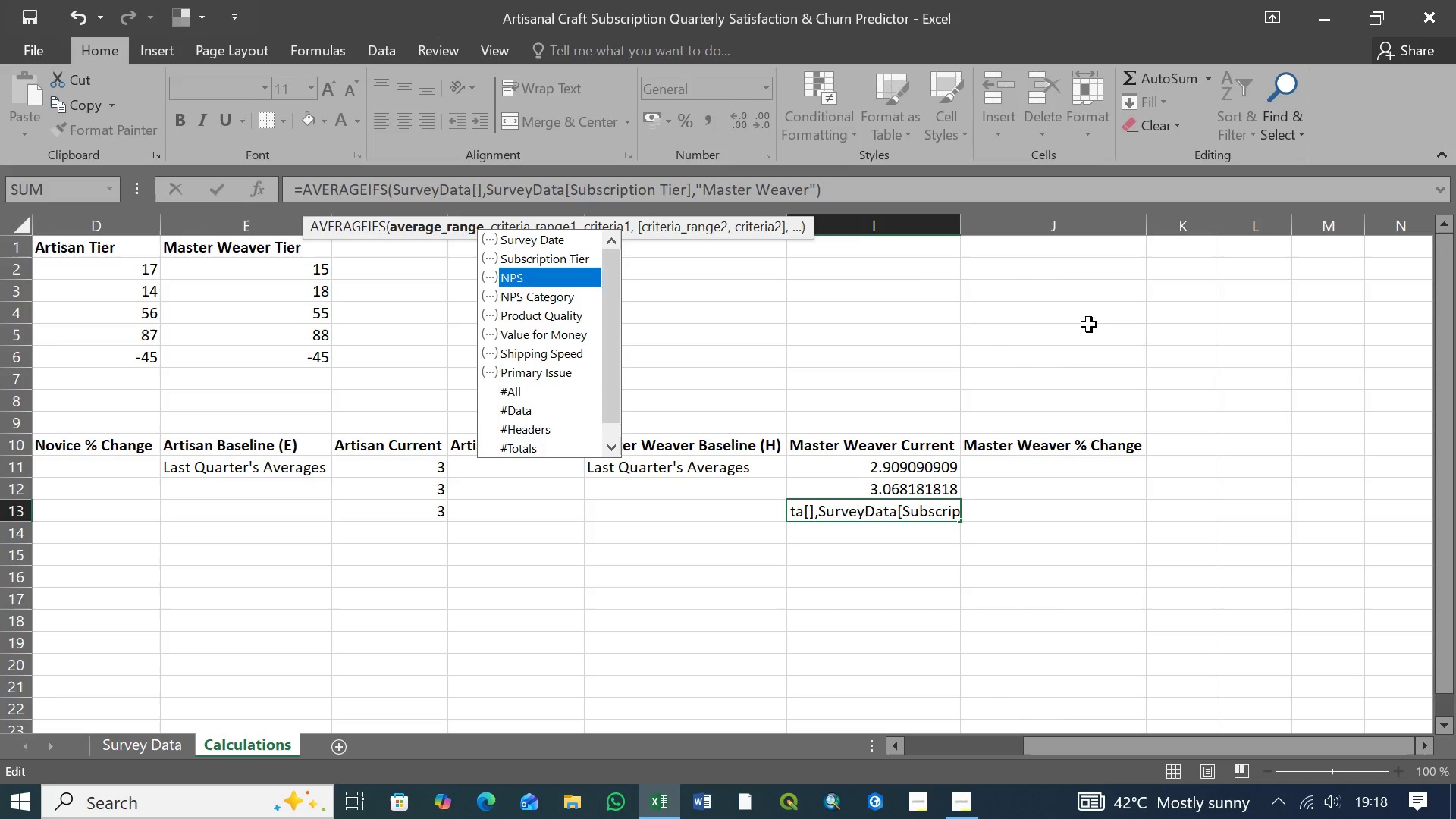 
key(ArrowDown)
 